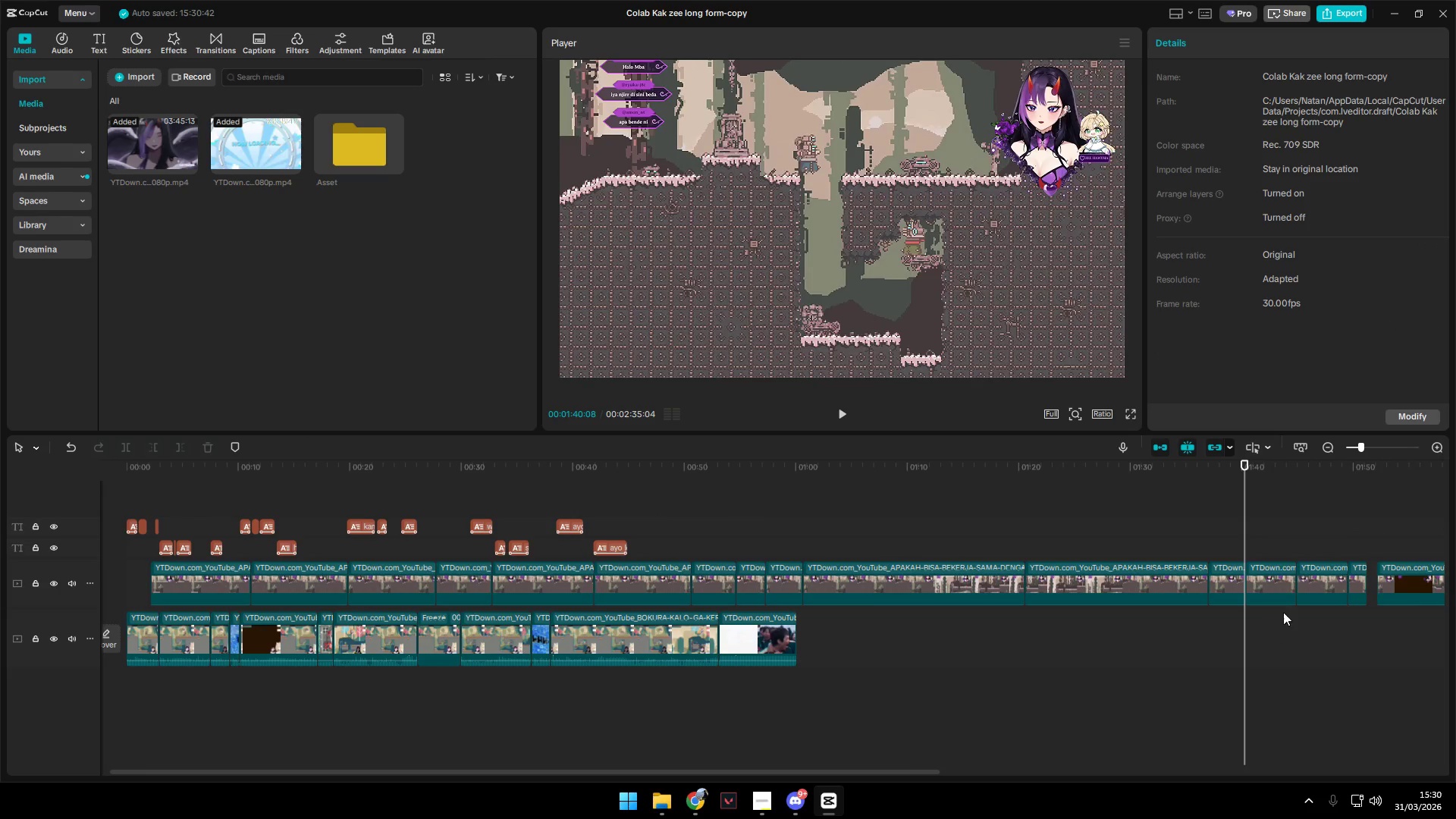 
key(Control+ControlLeft)
 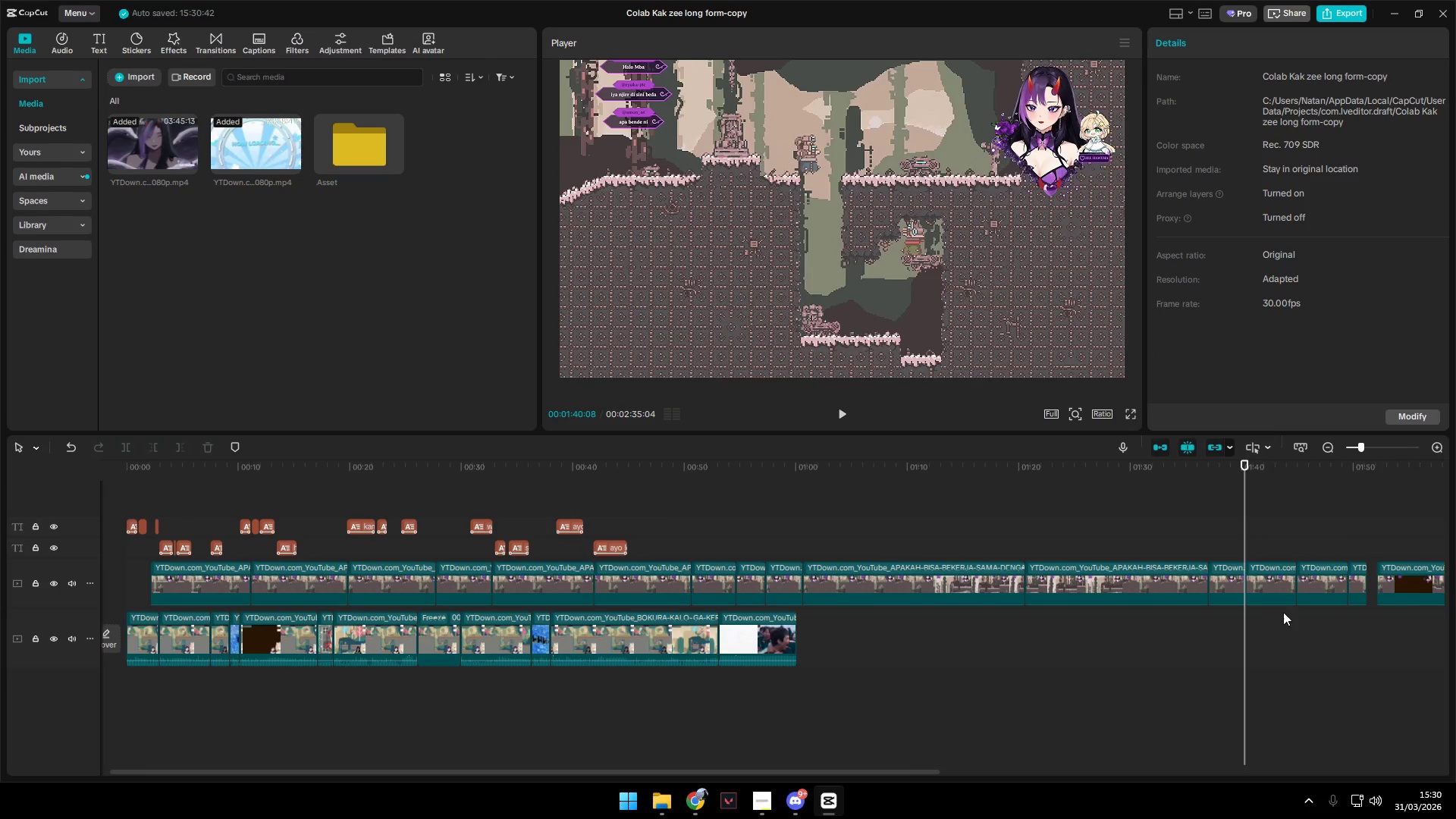 
key(Control+ControlLeft)
 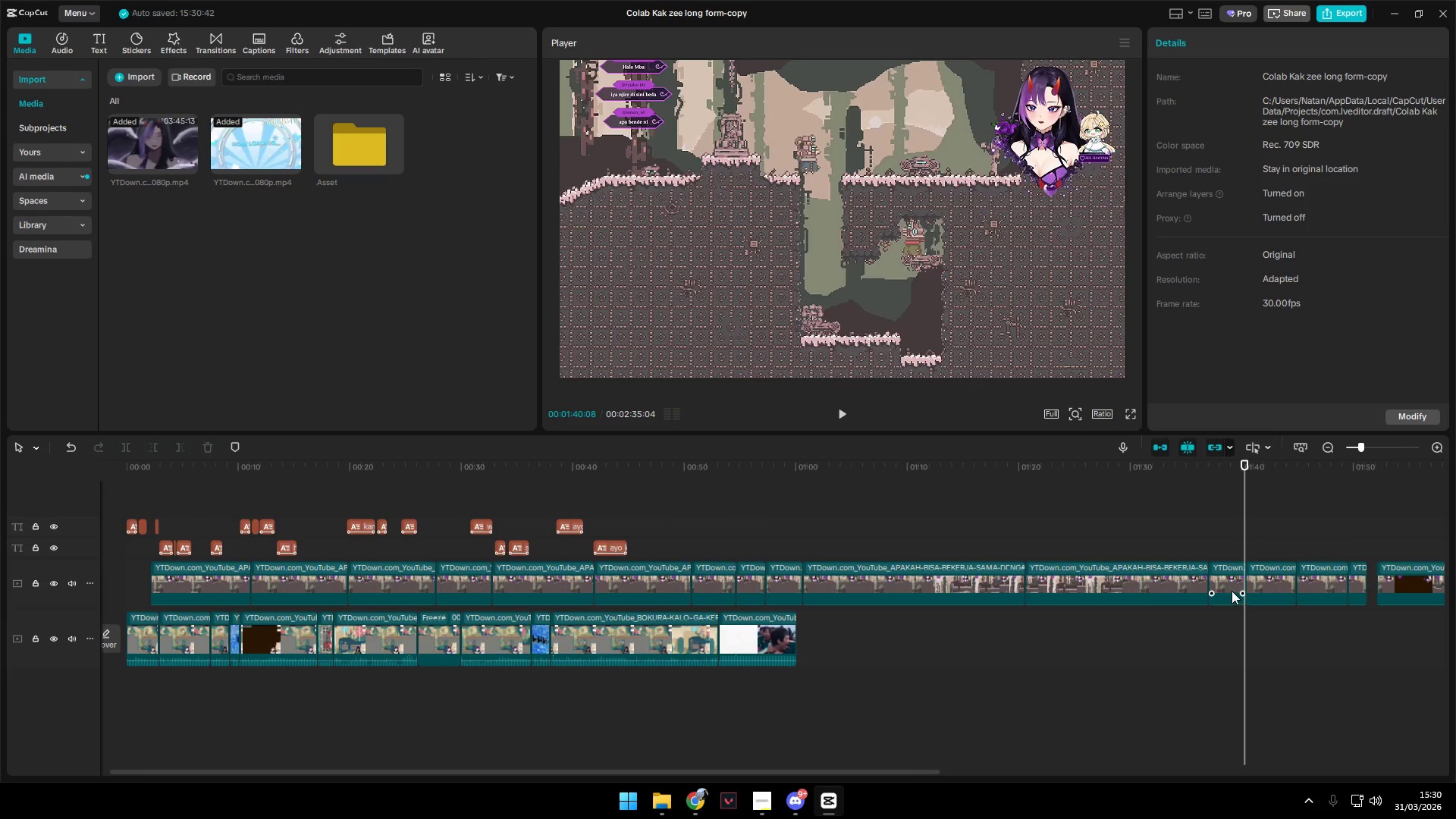 
left_click([1227, 576])
 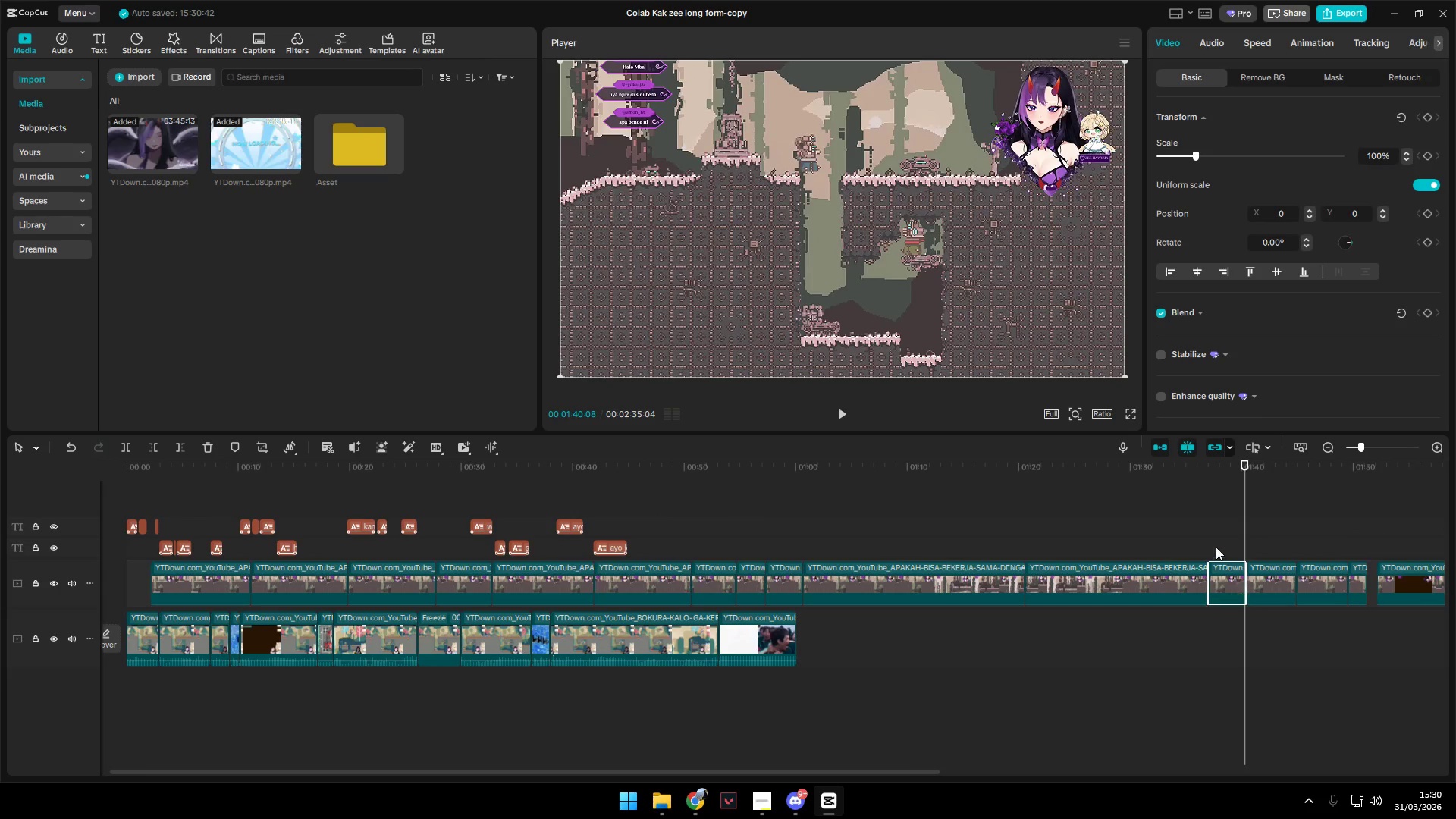 
left_click_drag(start_coordinate=[1216, 551], to_coordinate=[943, 522])
 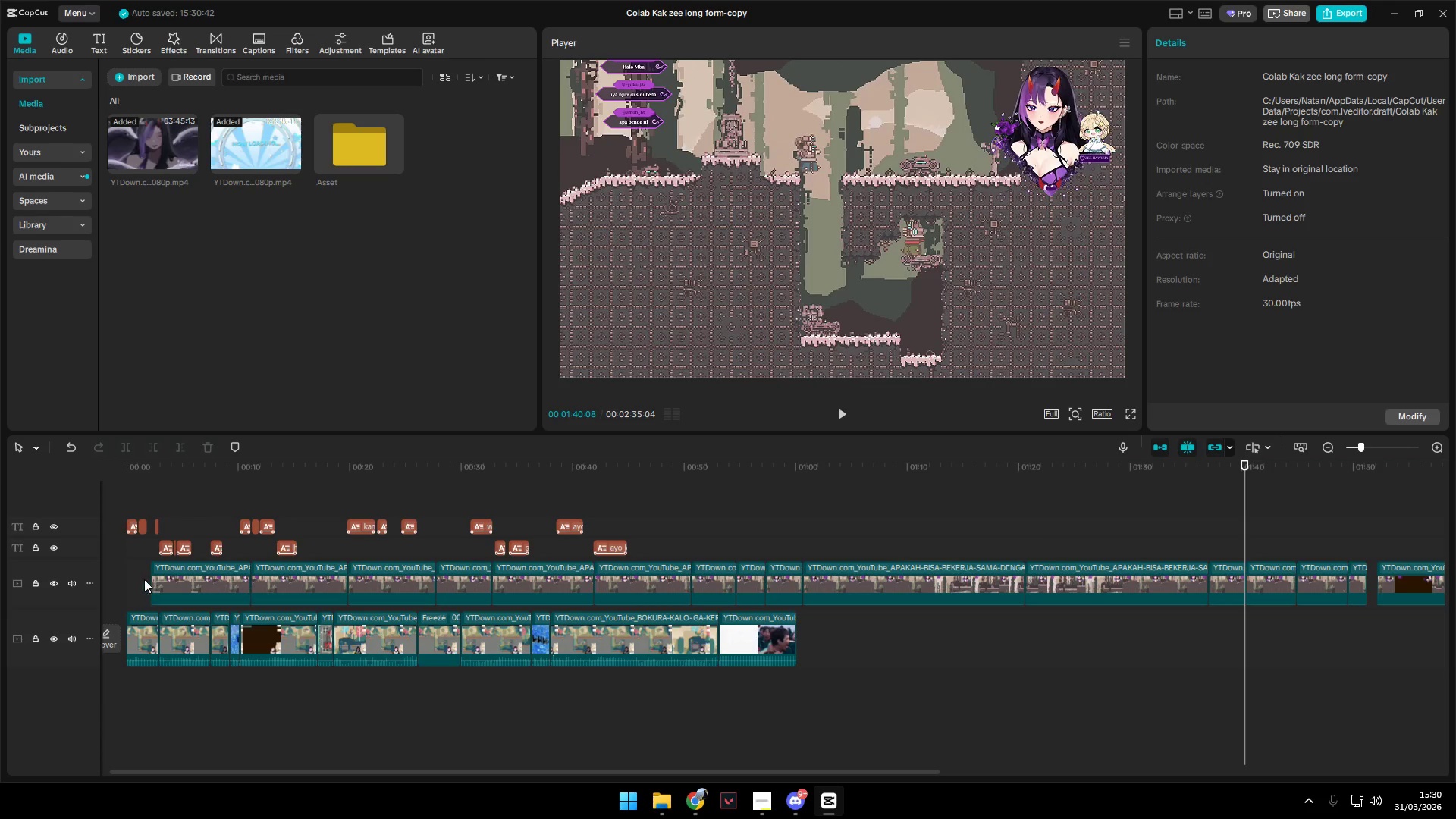 
left_click_drag(start_coordinate=[133, 582], to_coordinate=[1222, 573])
 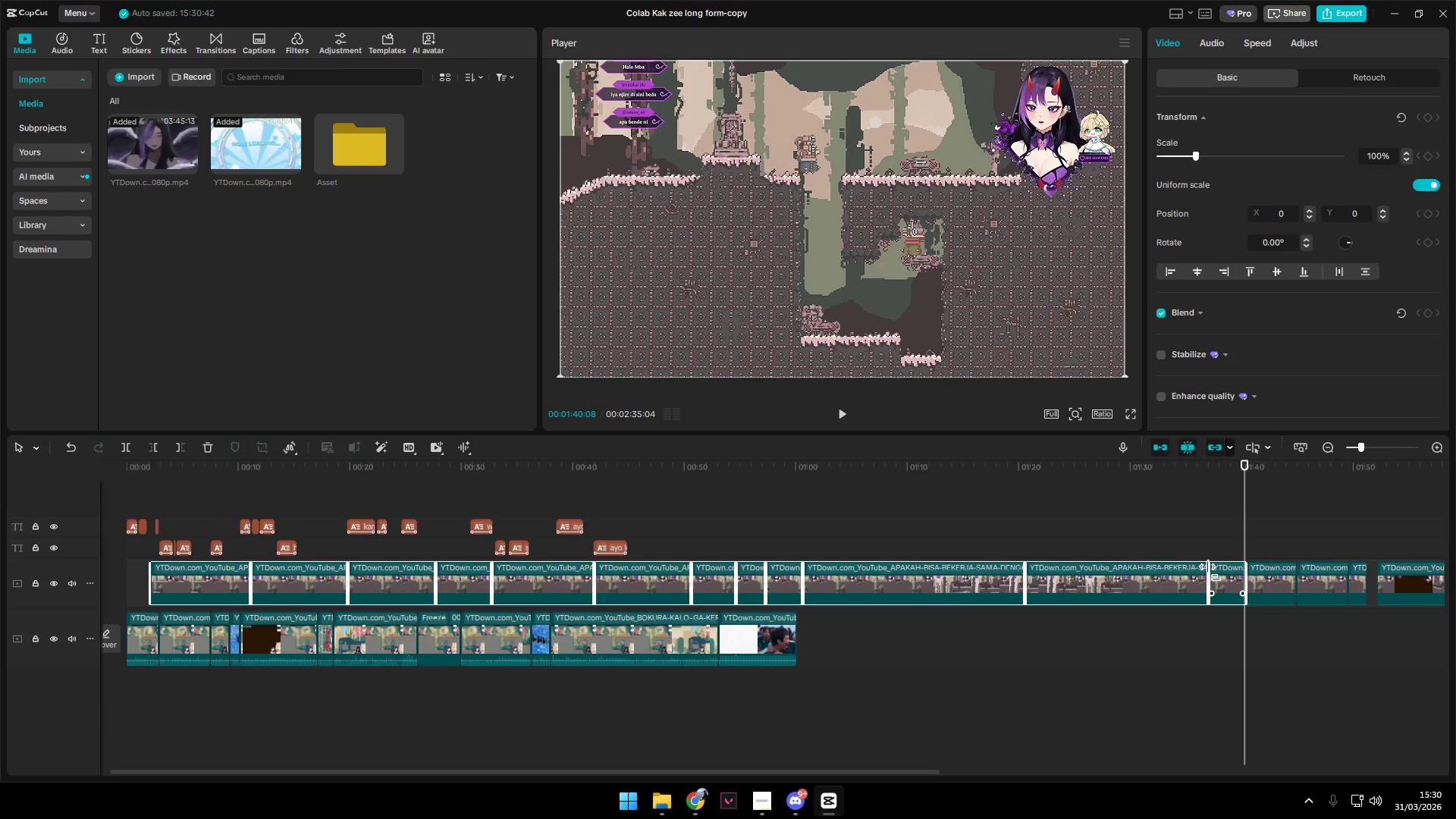 
key(Backspace)
 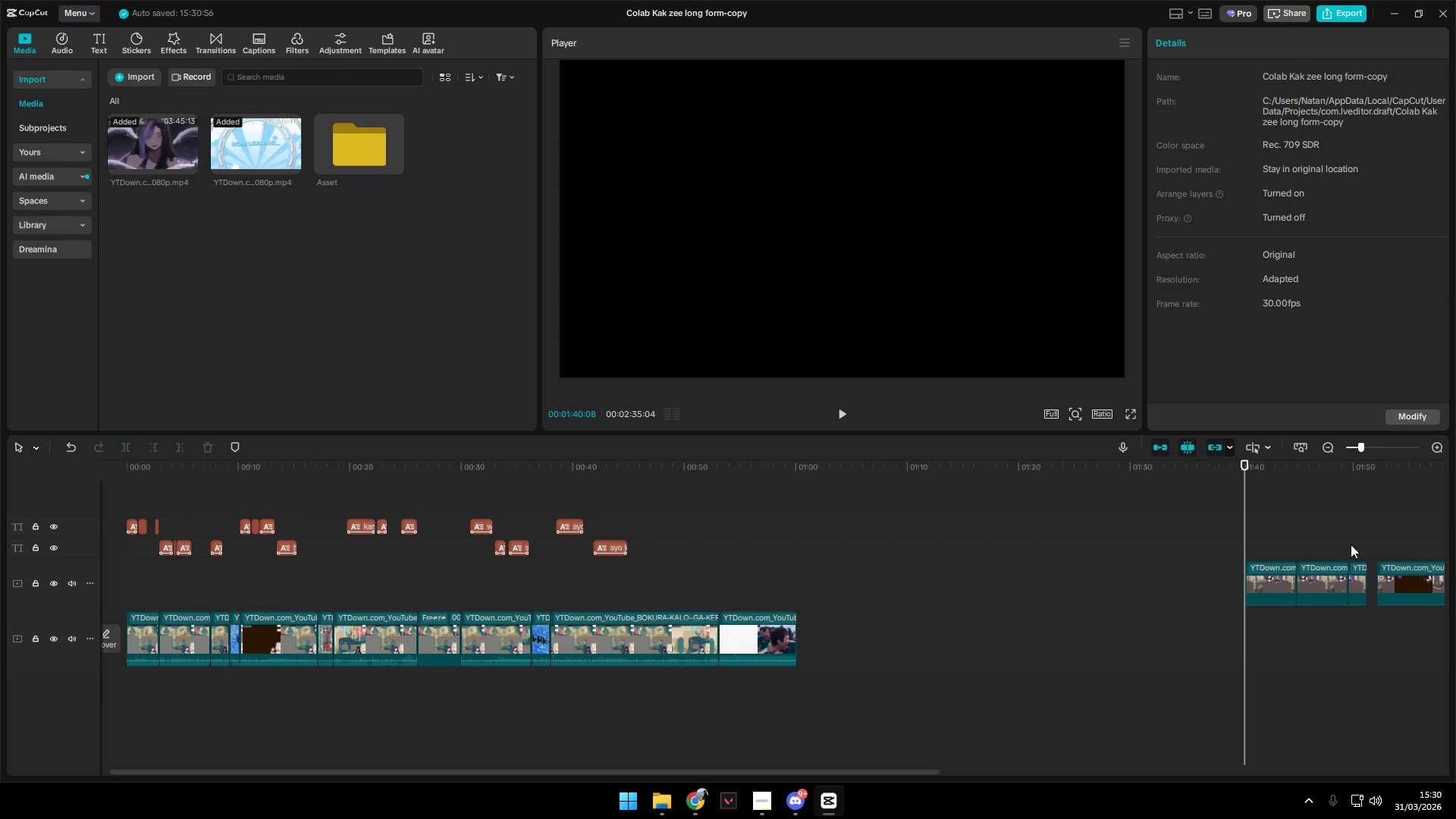 
hold_key(key=ControlLeft, duration=0.55)
scroll: coordinate [1247, 560], scroll_direction: down, amount: 5.0
 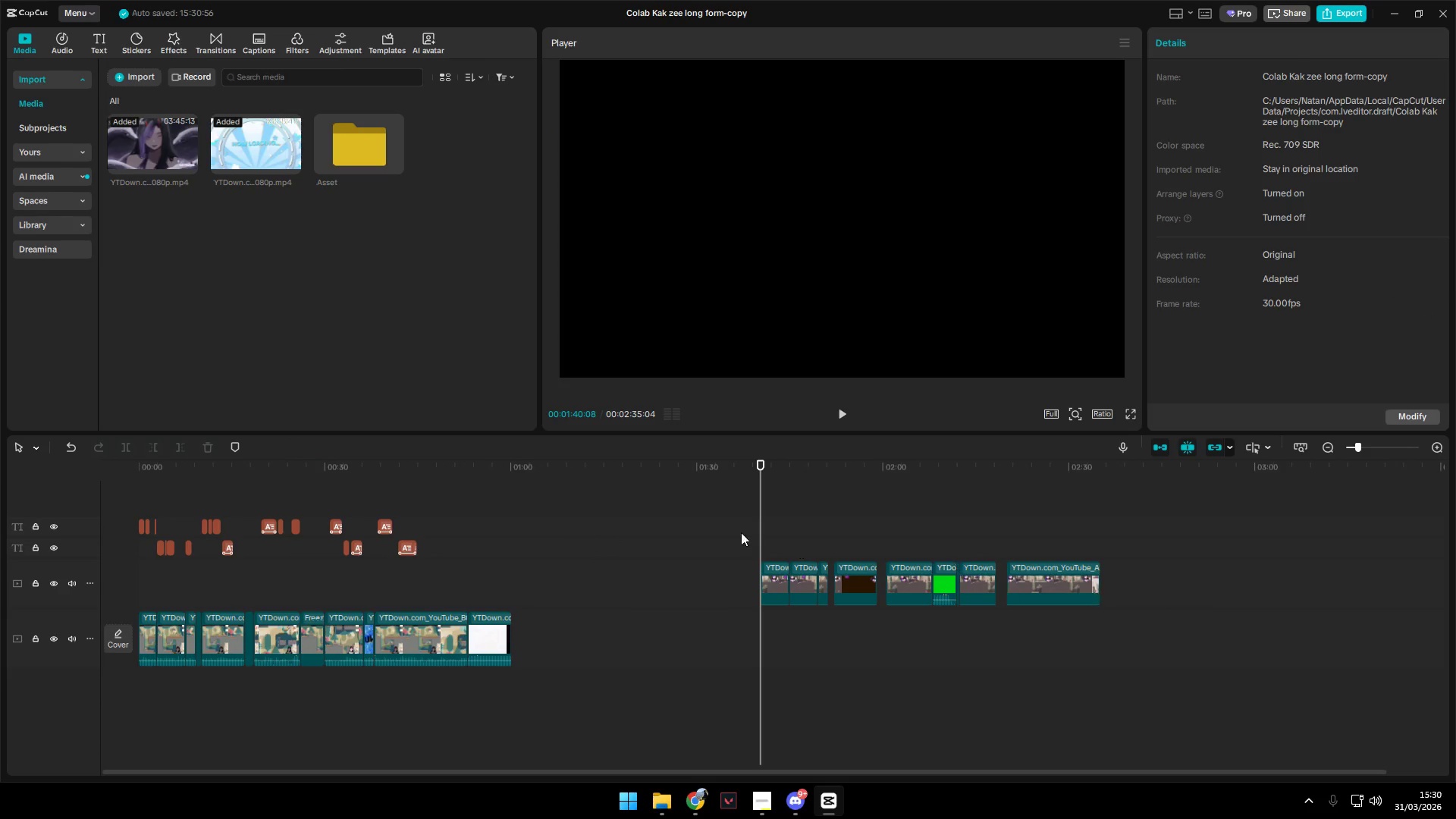 
left_click_drag(start_coordinate=[724, 517], to_coordinate=[1117, 619])
 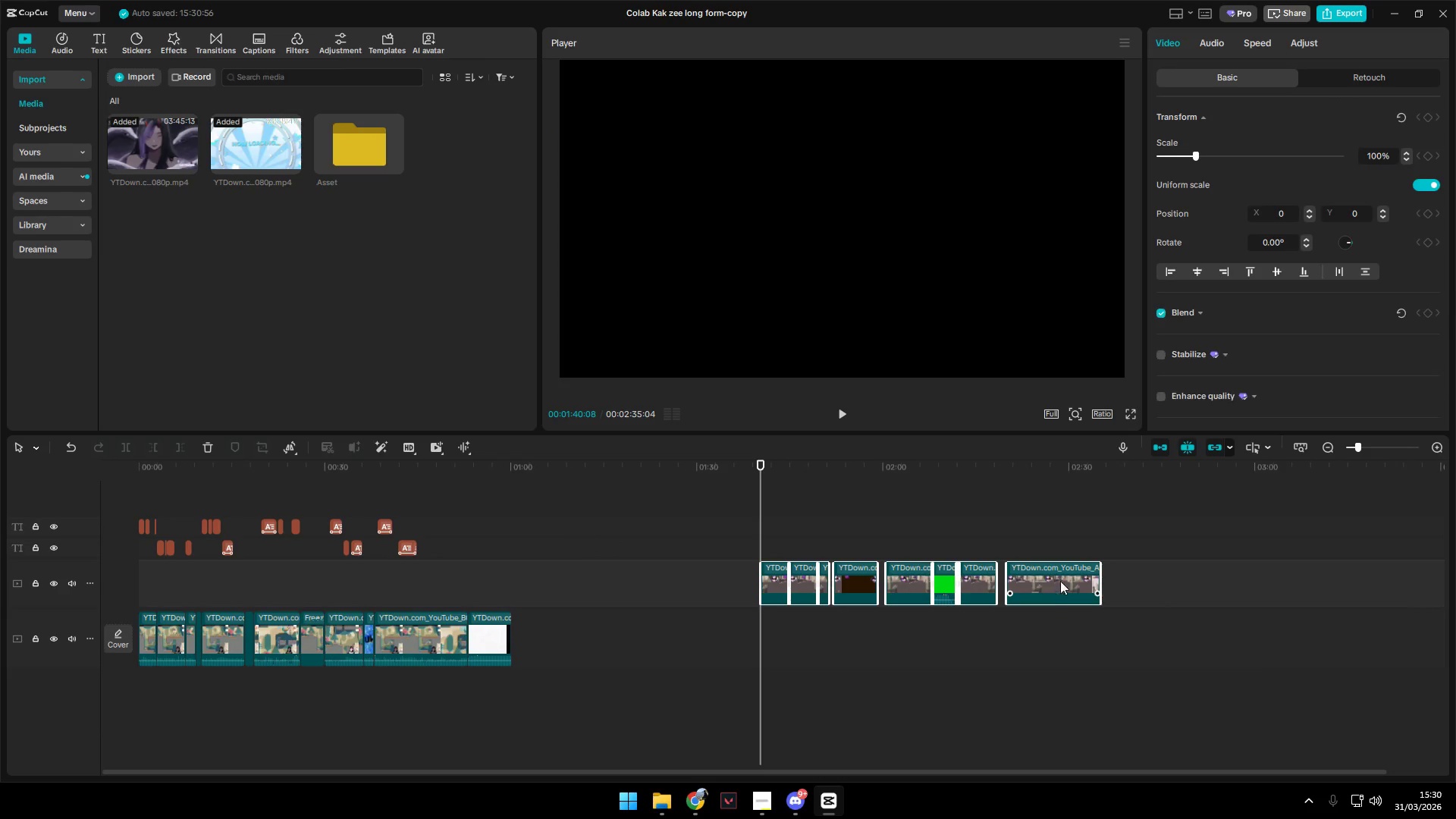 
left_click_drag(start_coordinate=[1061, 580], to_coordinate=[434, 588])
 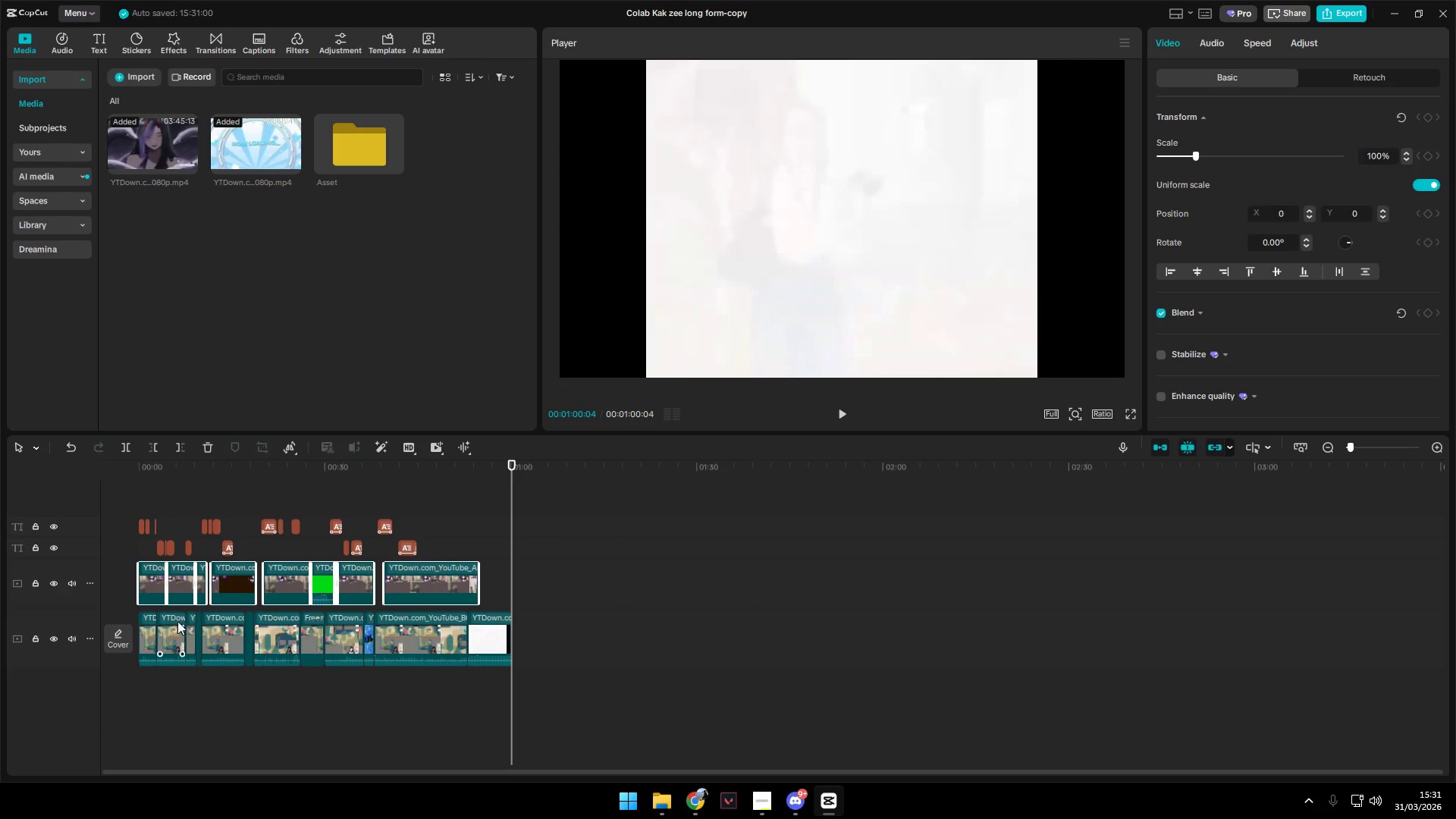 
left_click([195, 495])
 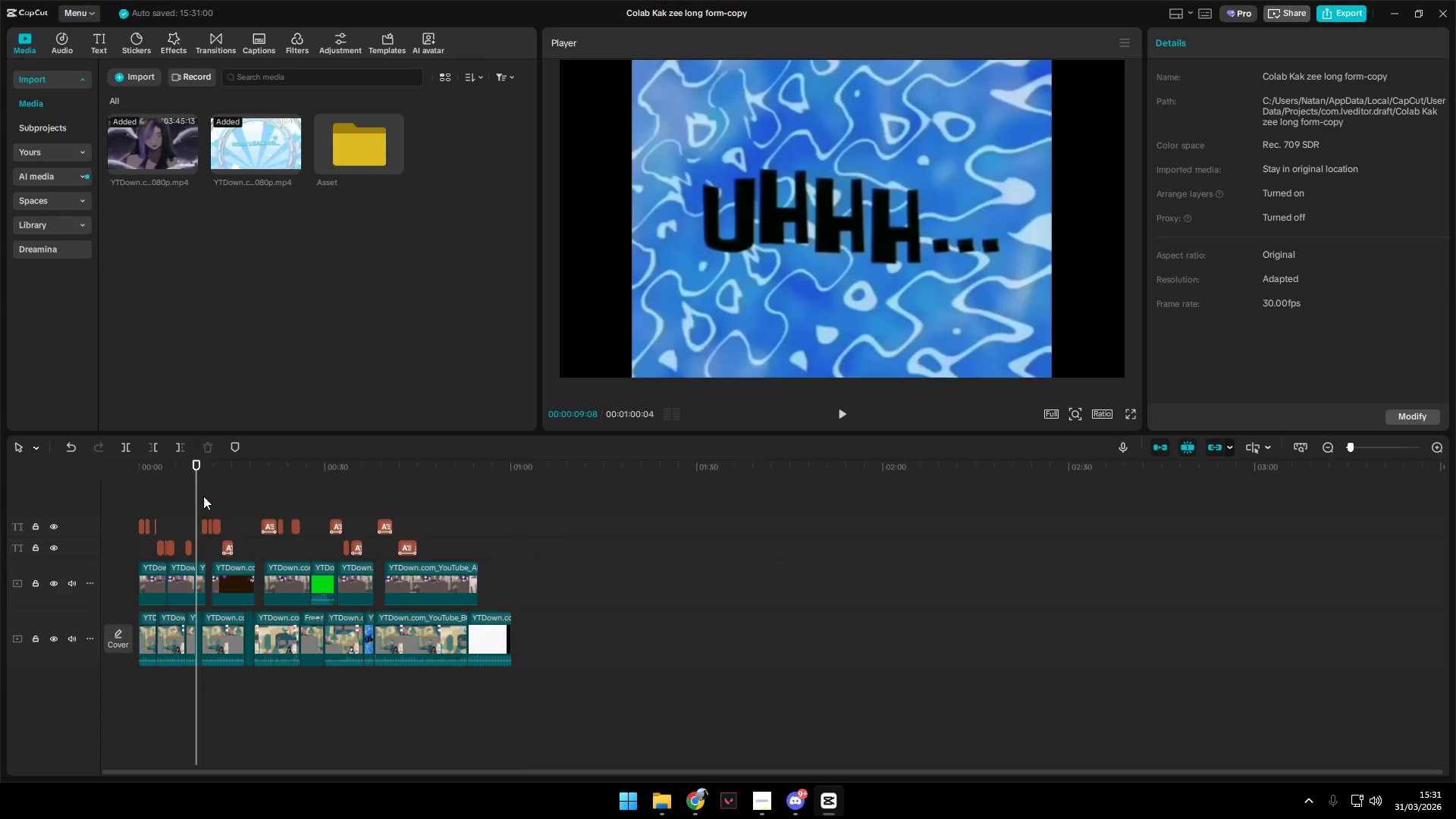 
key(Space)
 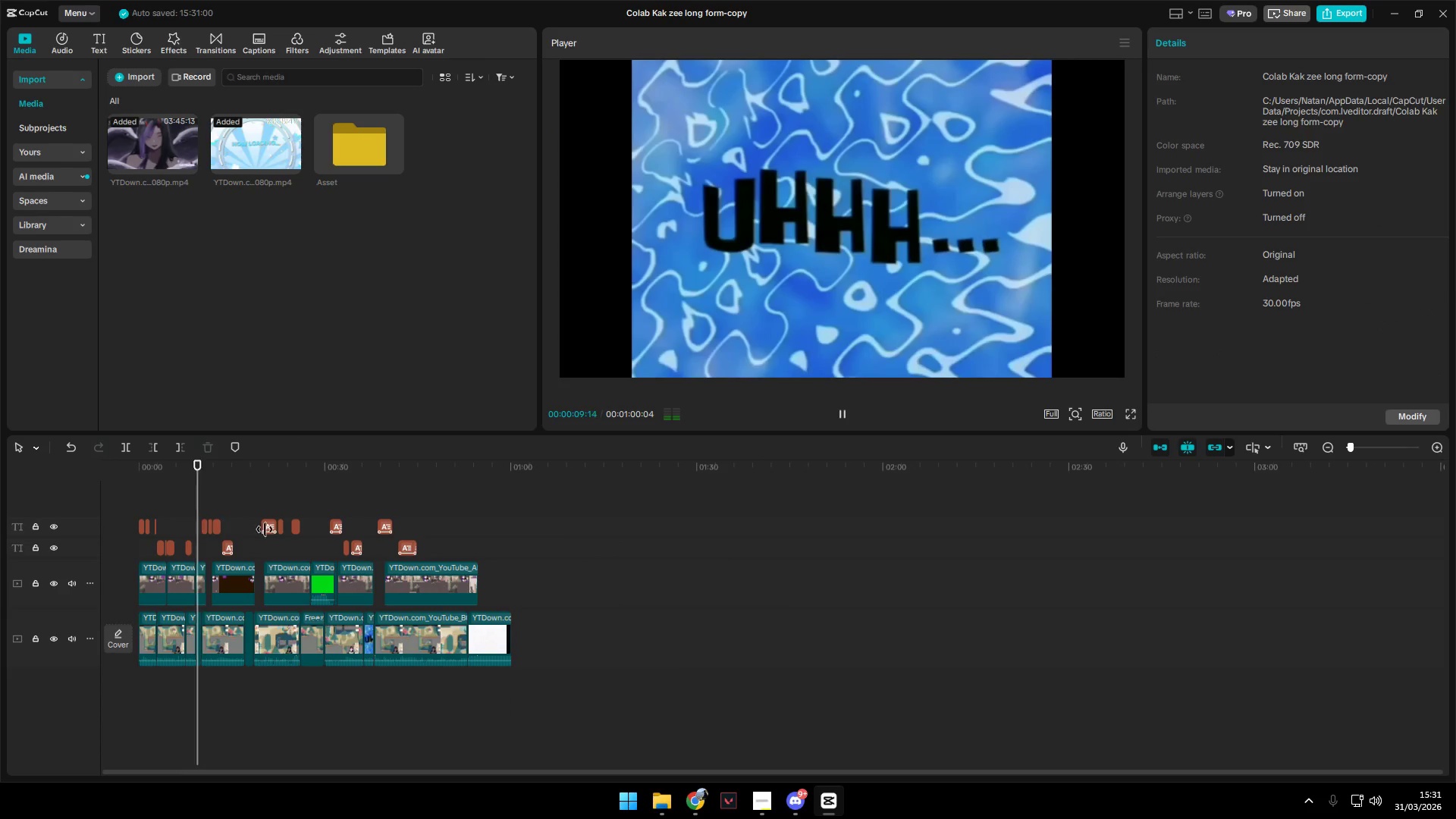 
hold_key(key=ControlLeft, duration=1.24)
scroll: coordinate [297, 538], scroll_direction: up, amount: 10.0
 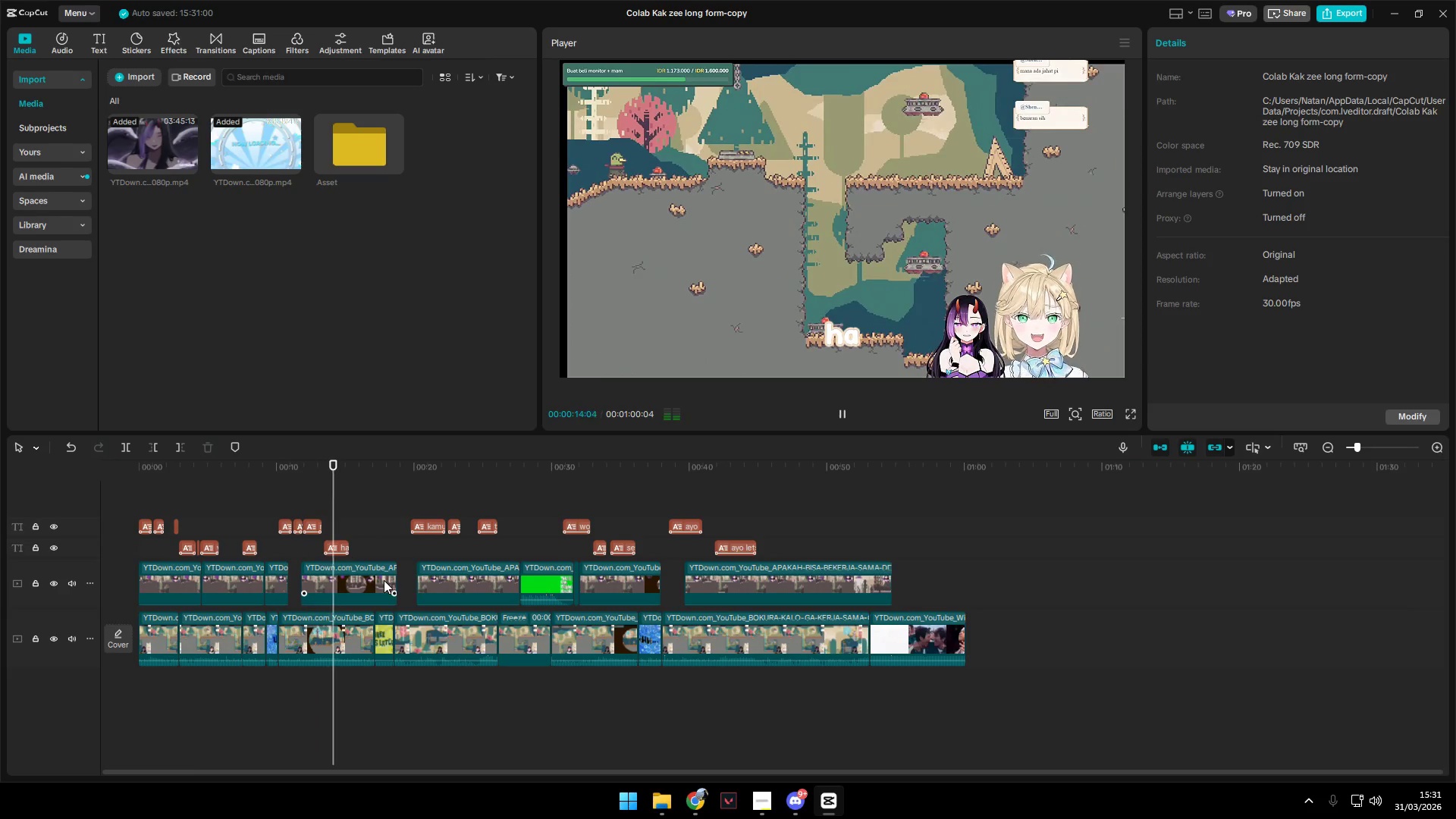 
key(Space)
 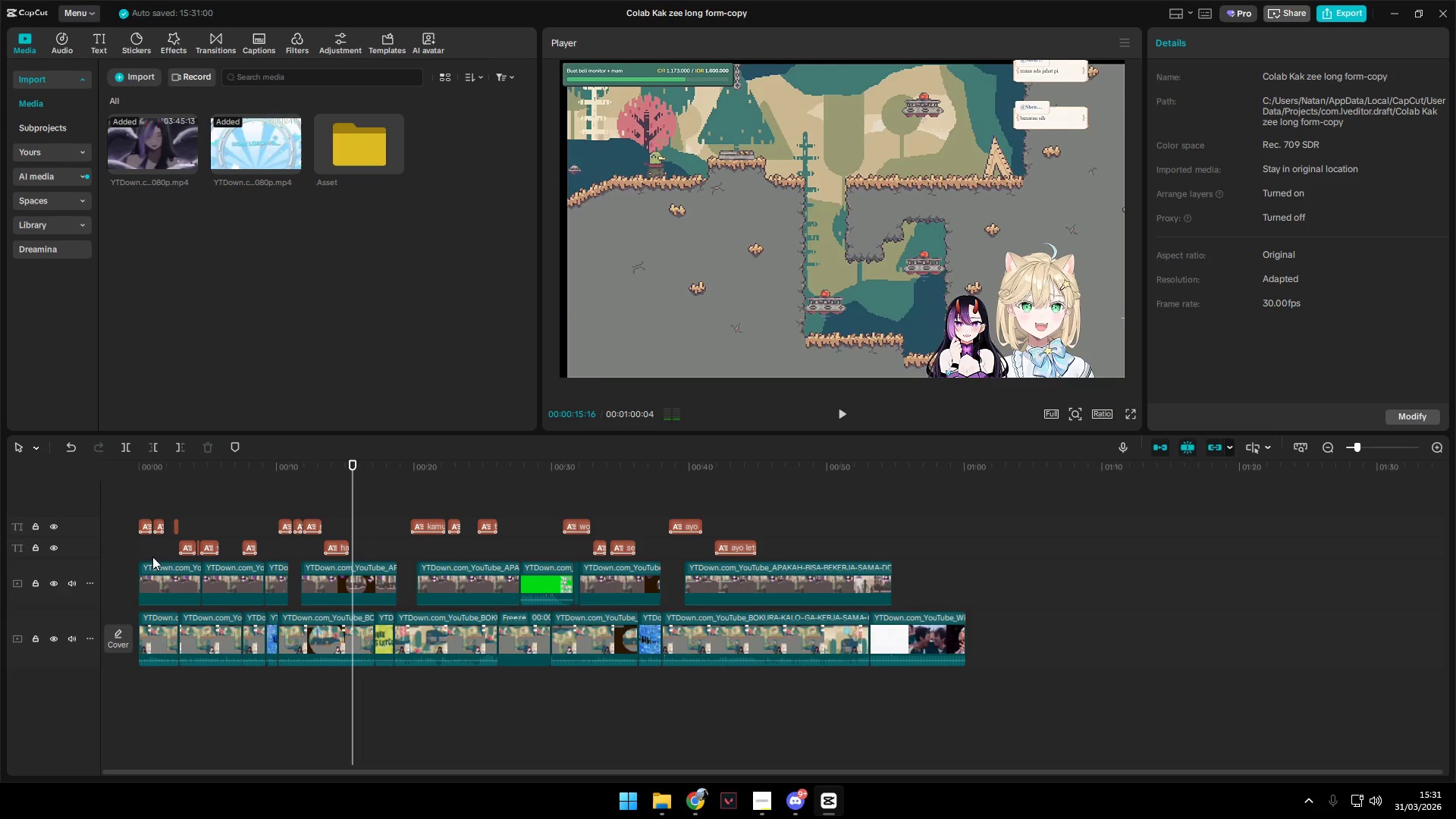 
left_click([141, 553])
 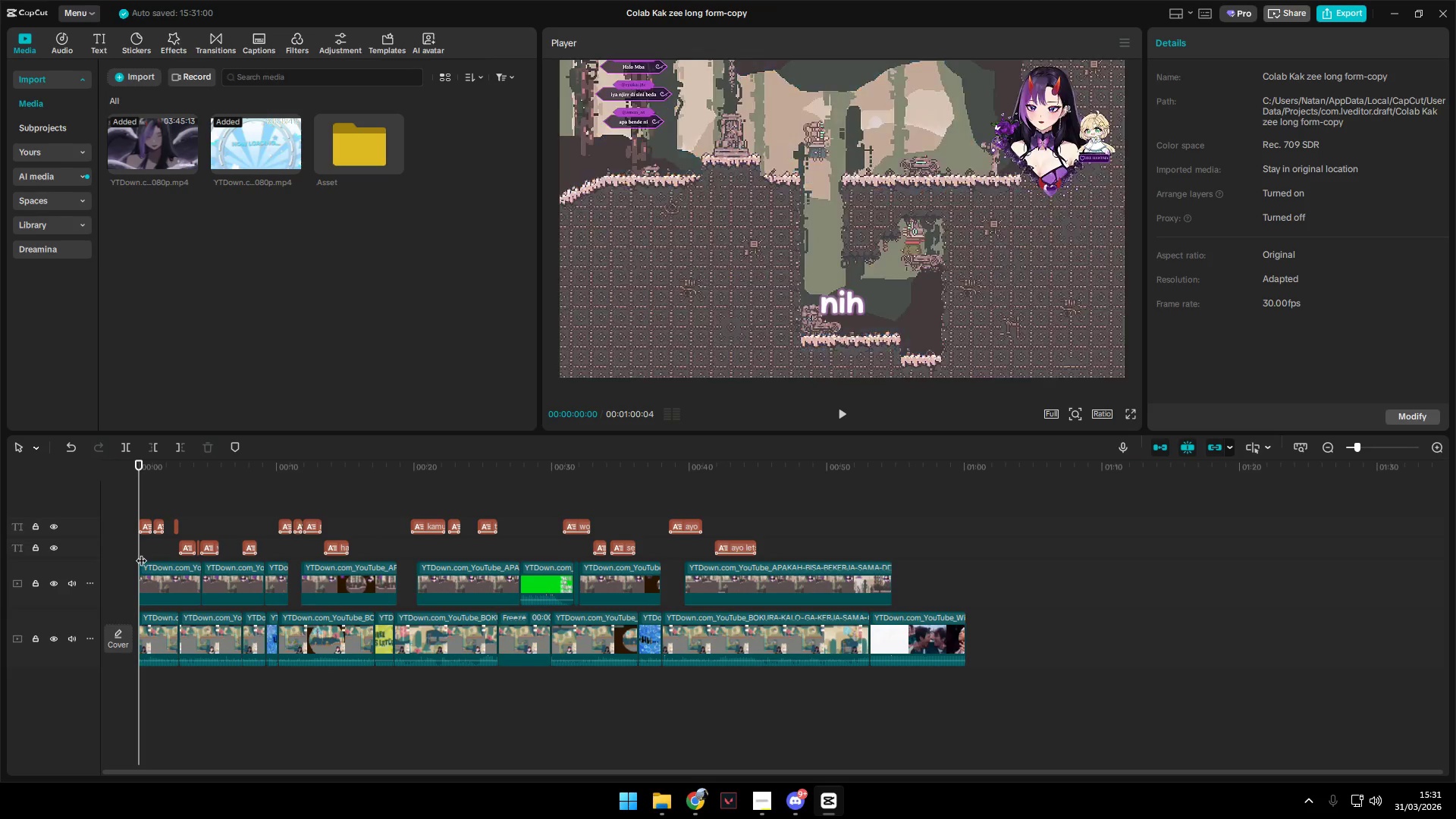 
left_click_drag(start_coordinate=[140, 553], to_coordinate=[220, 559])
 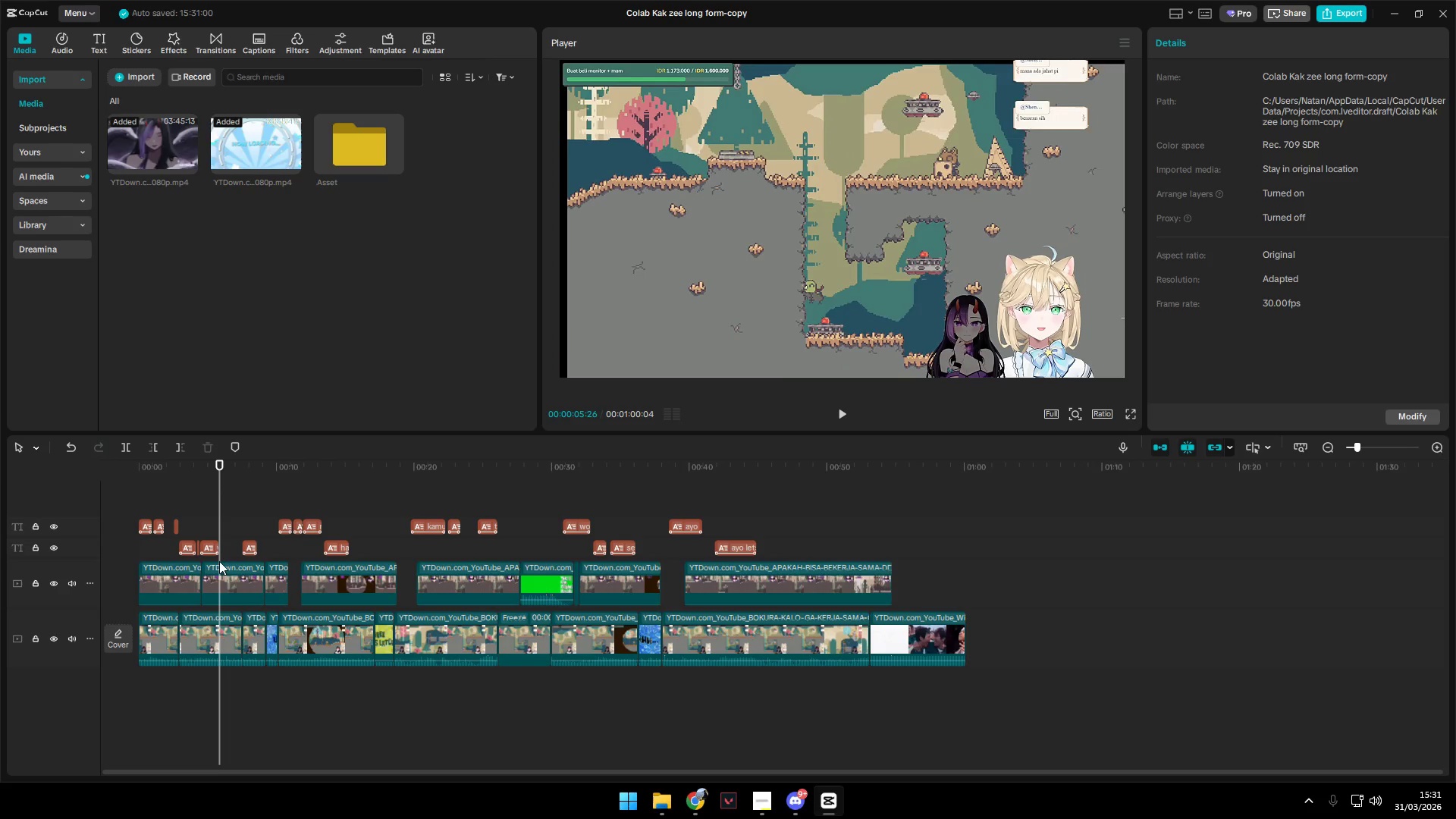 
key(Control+Z)
 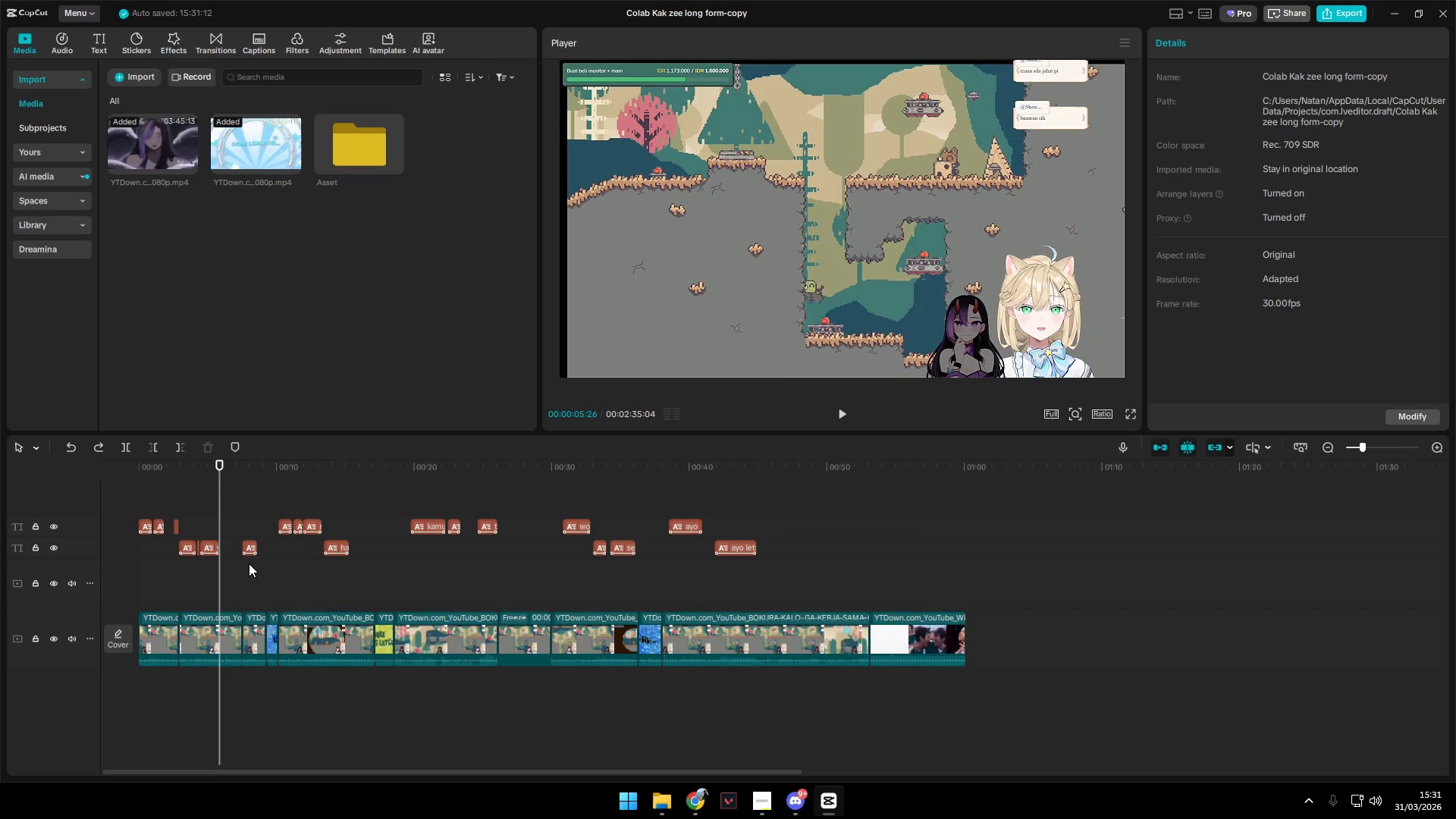 
key(Control+Z)
 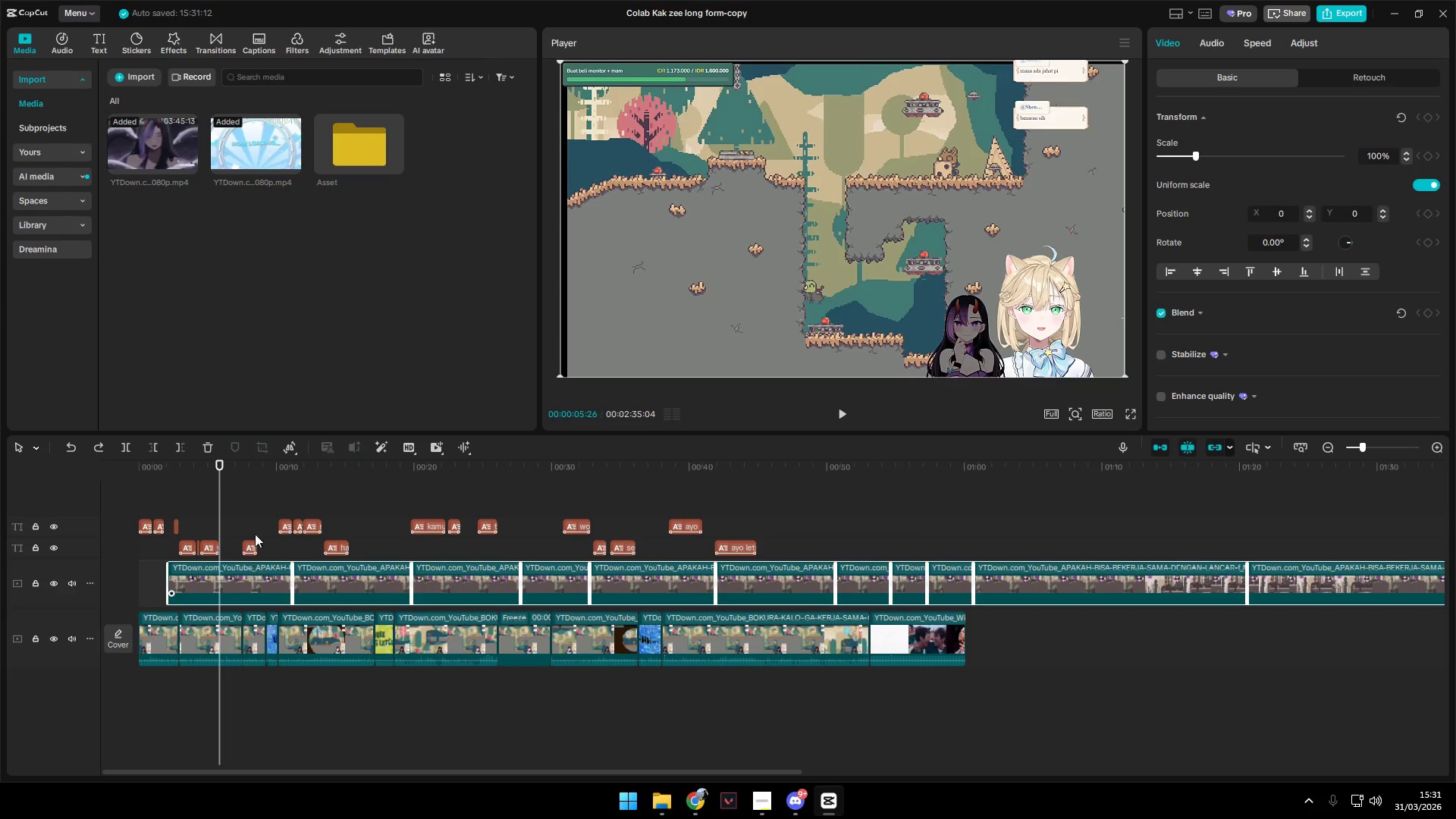 
hold_key(key=ControlLeft, duration=0.77)
scroll: coordinate [347, 594], scroll_direction: down, amount: 4.0
 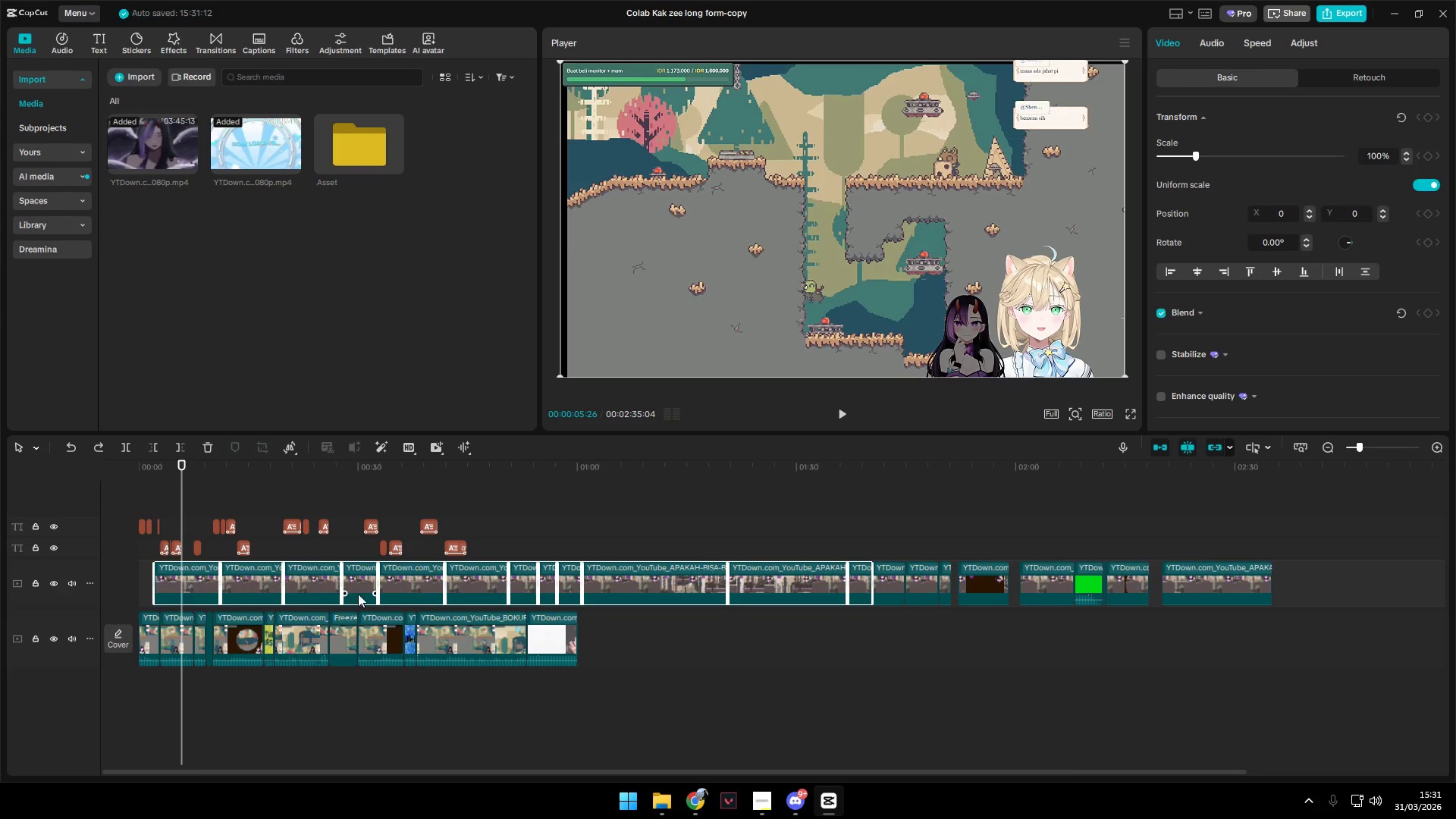 
hold_key(key=ControlLeft, duration=3.3)
 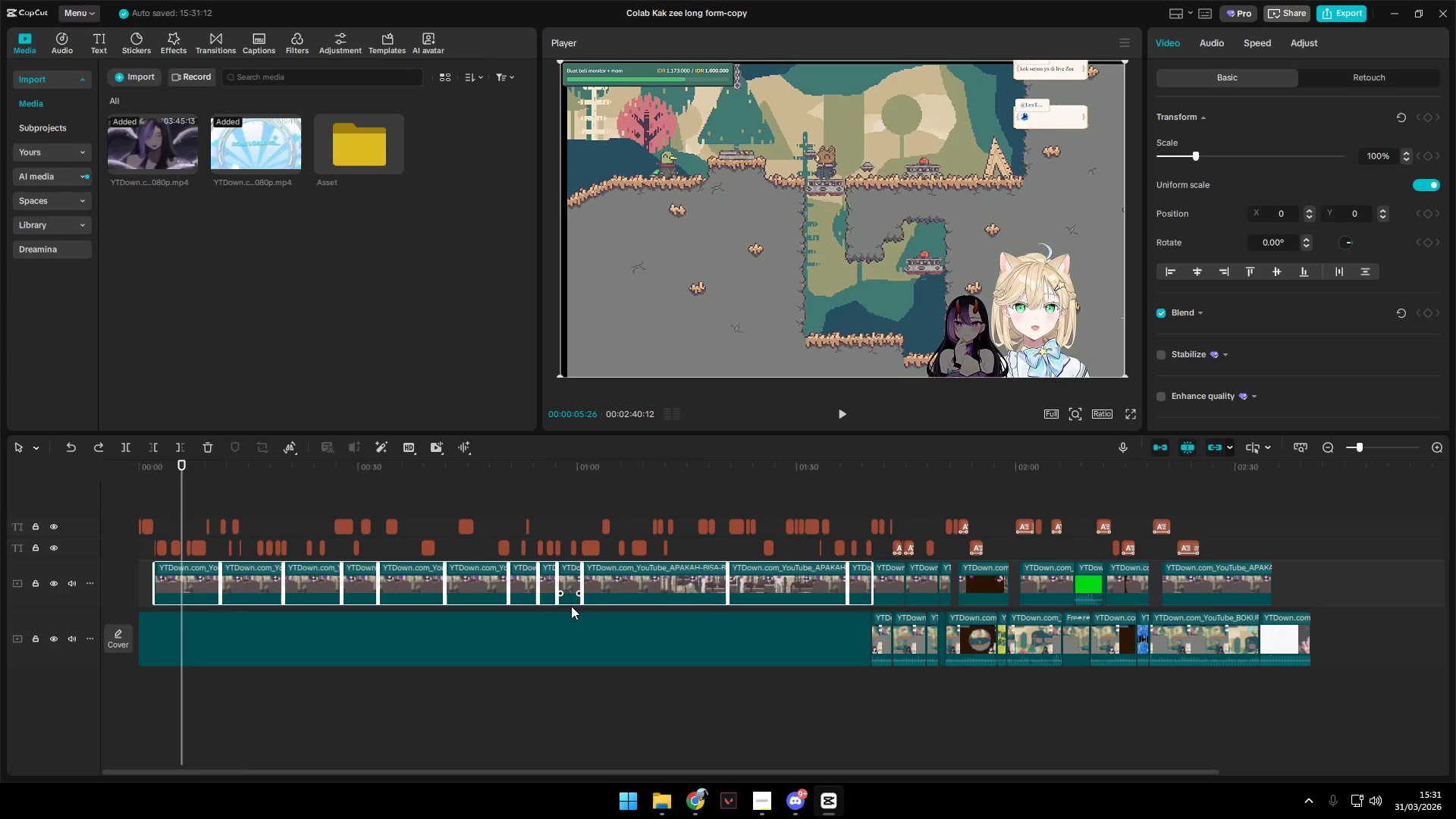 
key(Control+Z)
 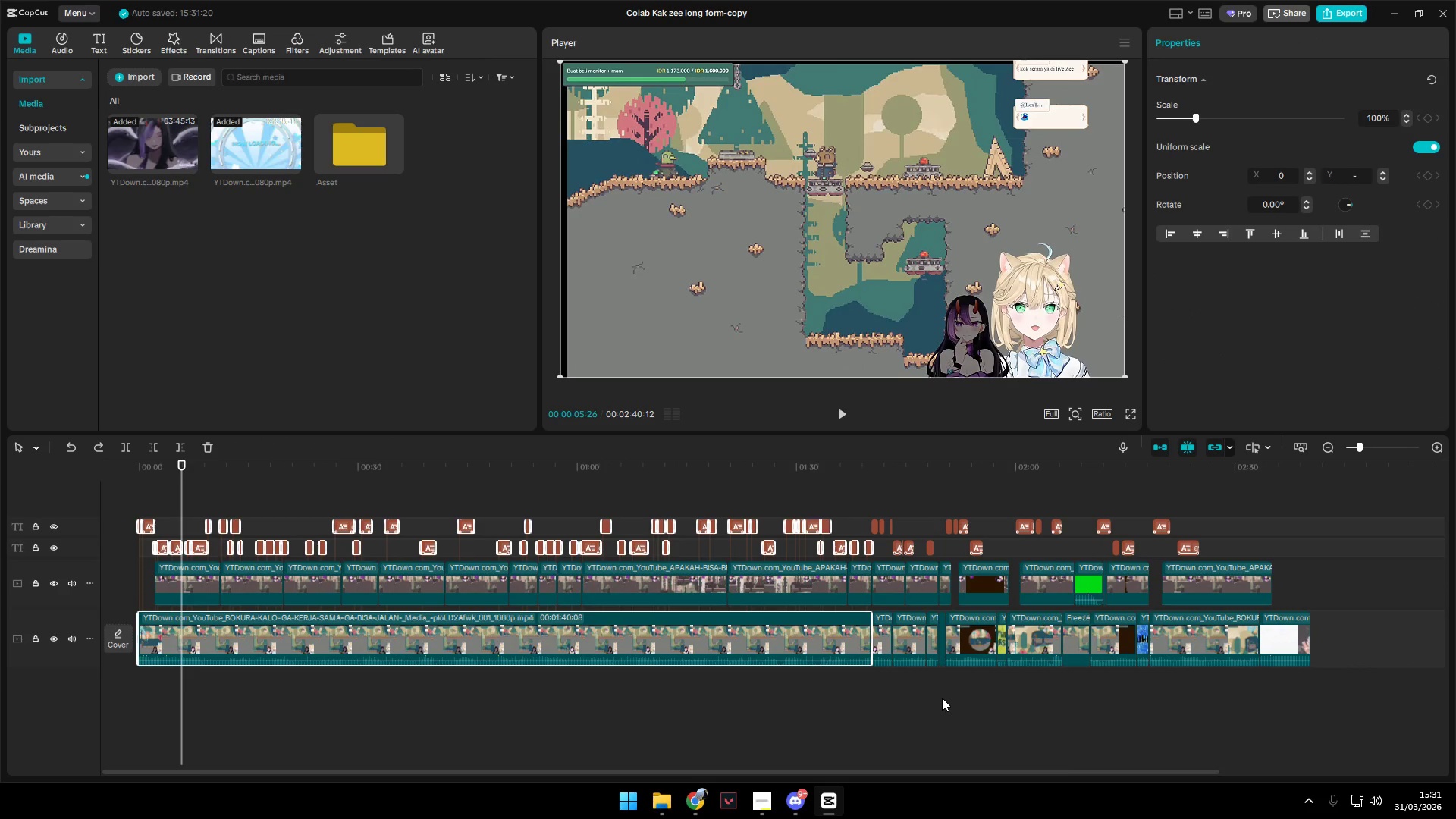 
left_click_drag(start_coordinate=[1340, 588], to_coordinate=[155, 578])
 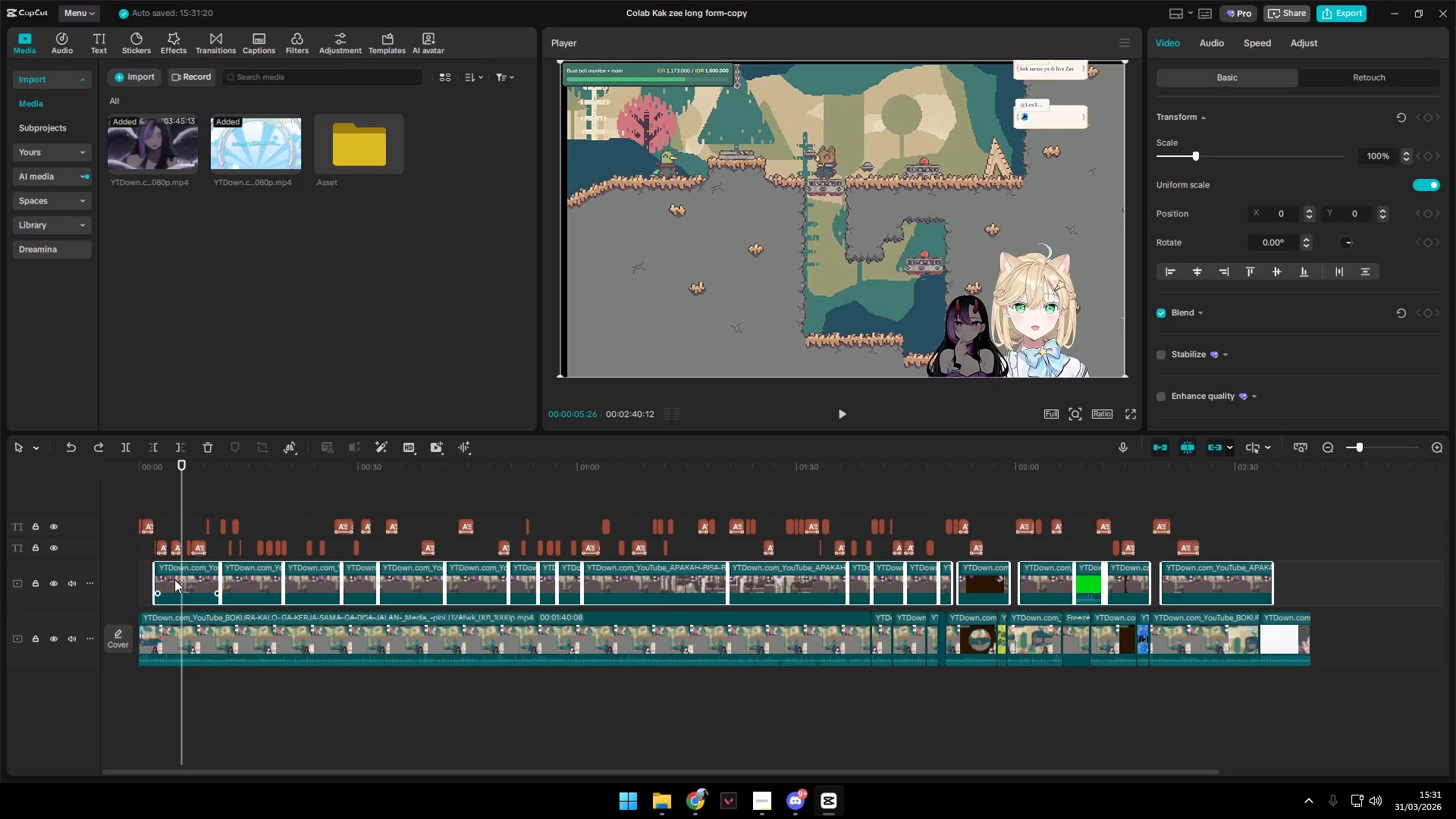 
left_click_drag(start_coordinate=[173, 579], to_coordinate=[160, 581])
 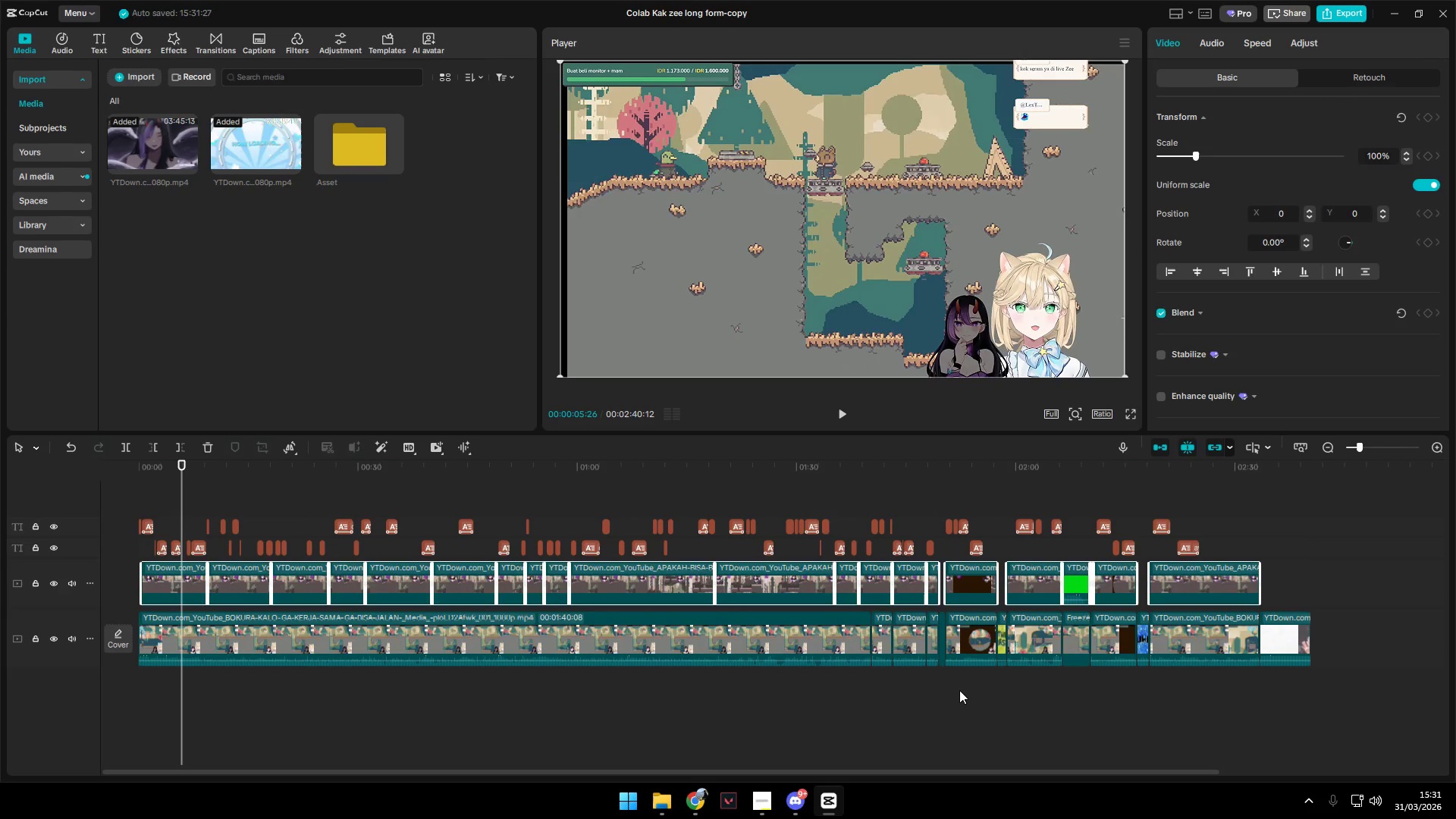 
left_click([882, 678])
 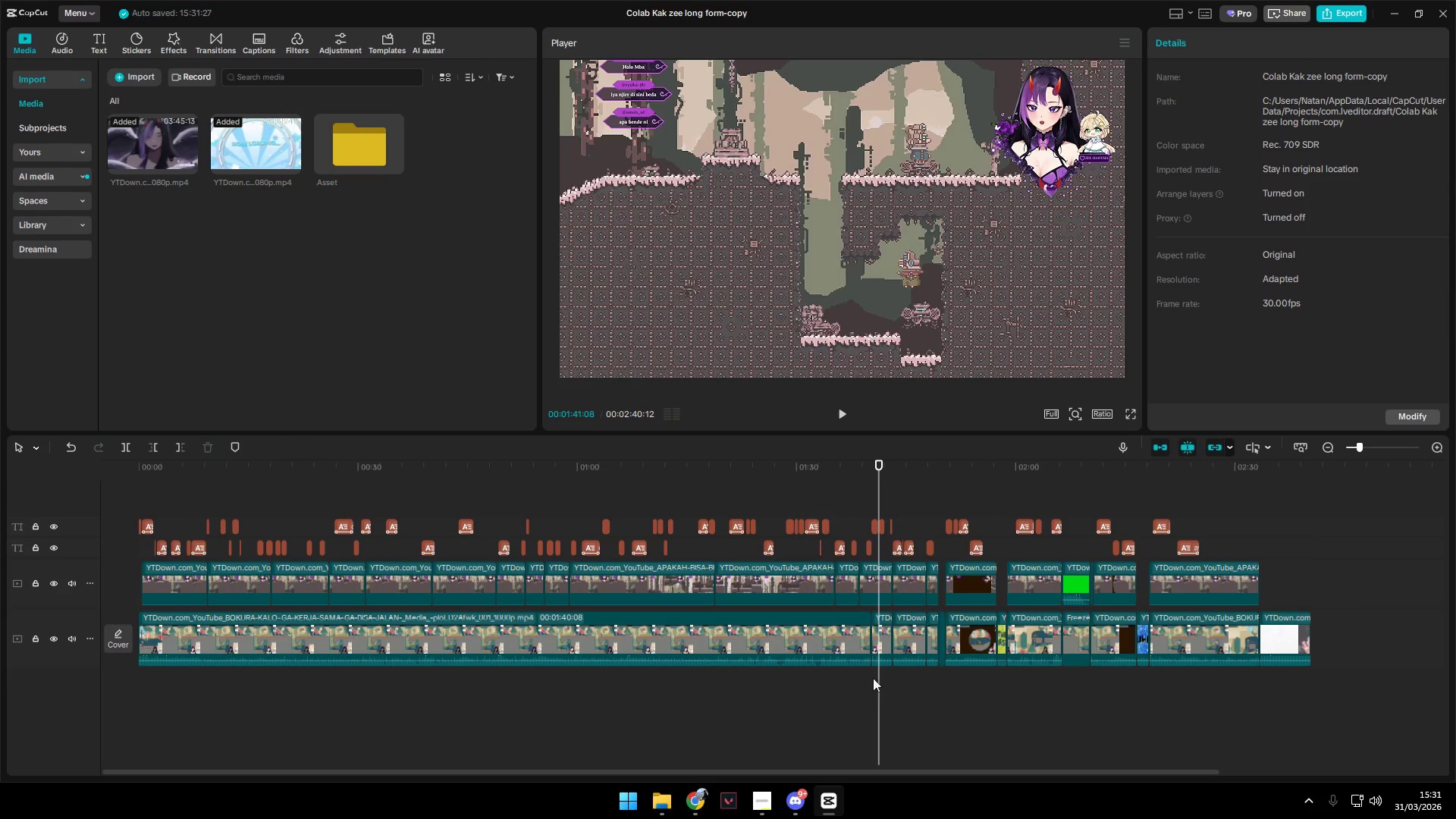 
left_click([865, 676])
 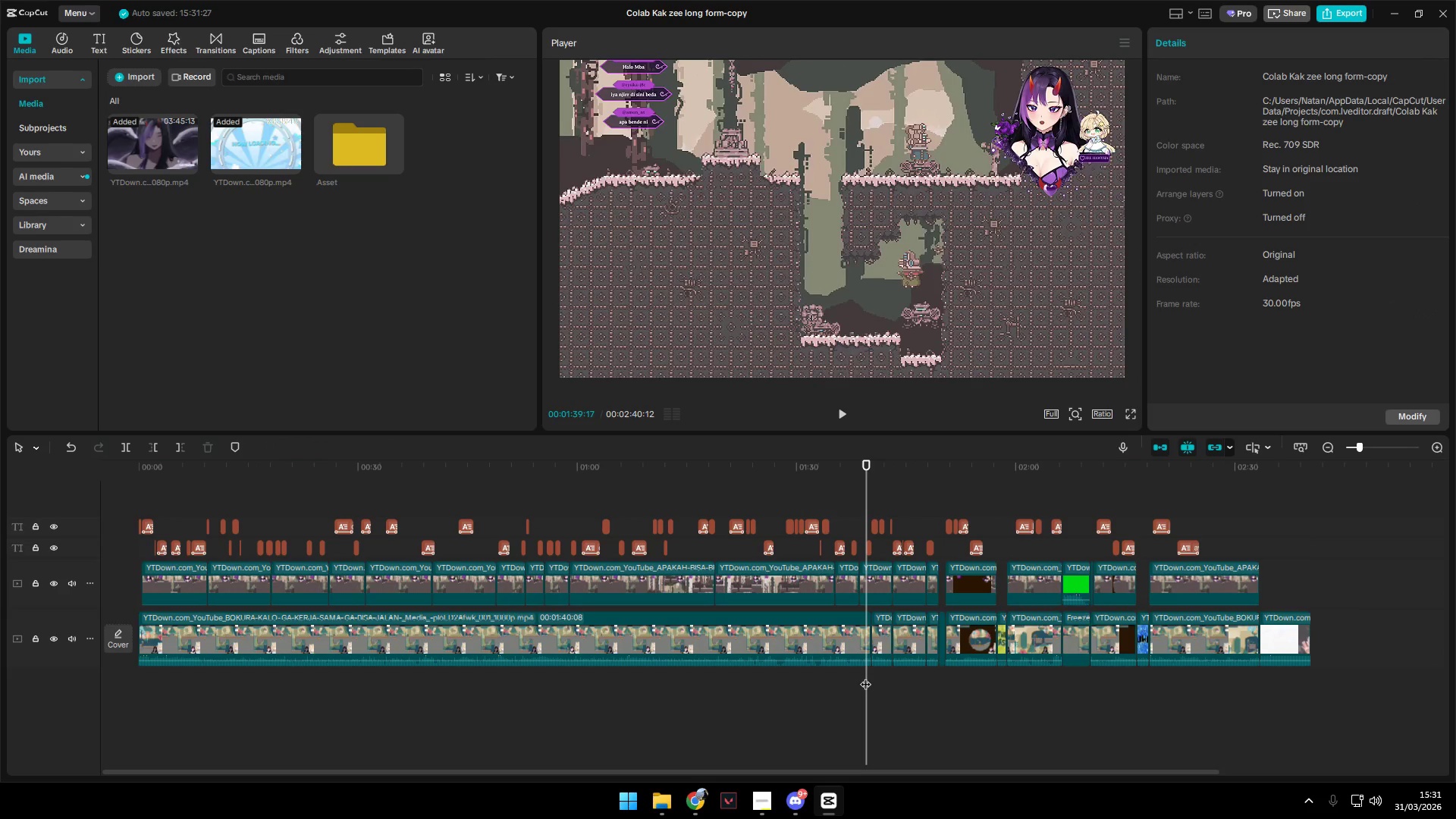 
key(Space)
 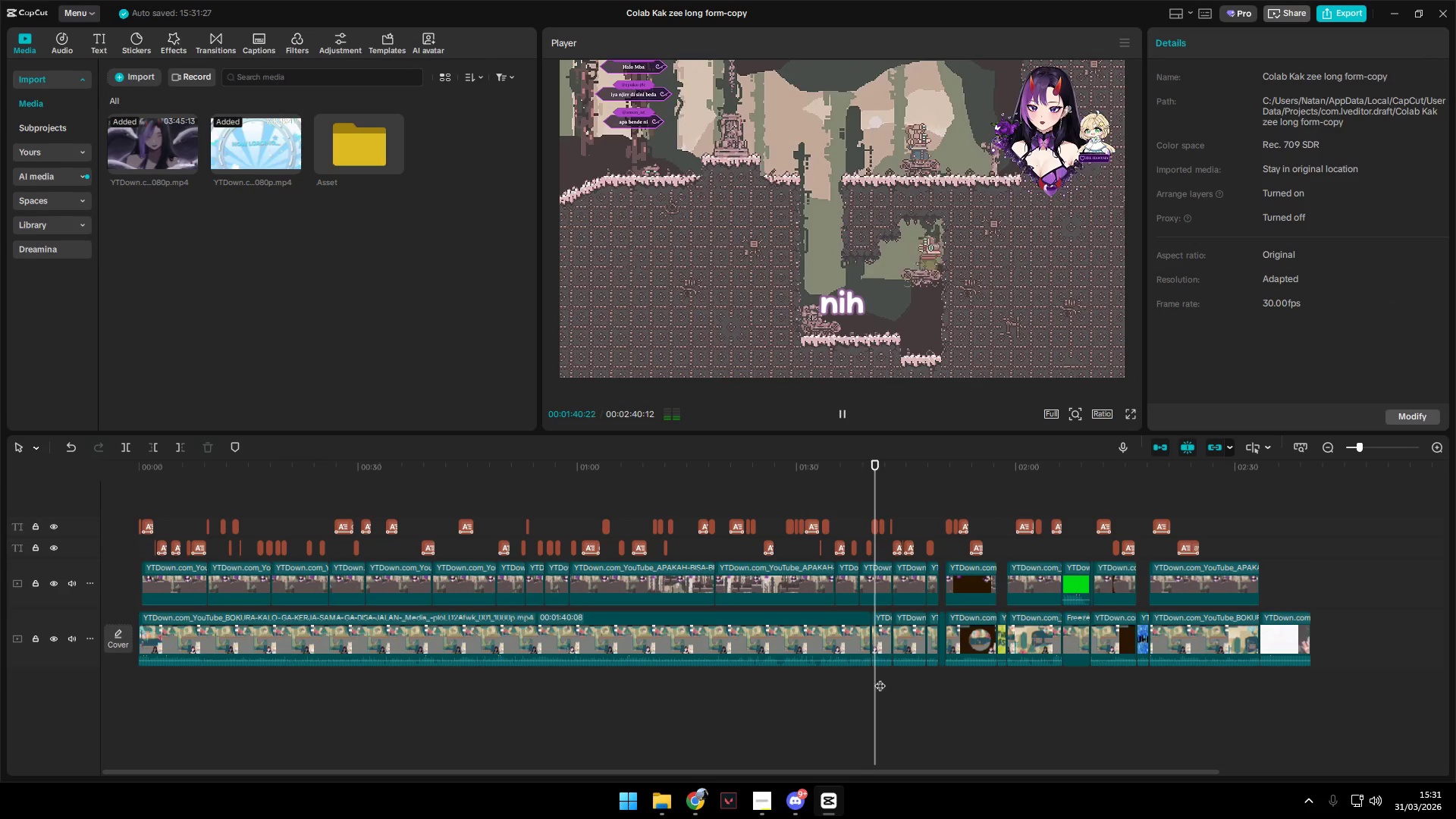 
left_click_drag(start_coordinate=[883, 679], to_coordinate=[874, 682])
 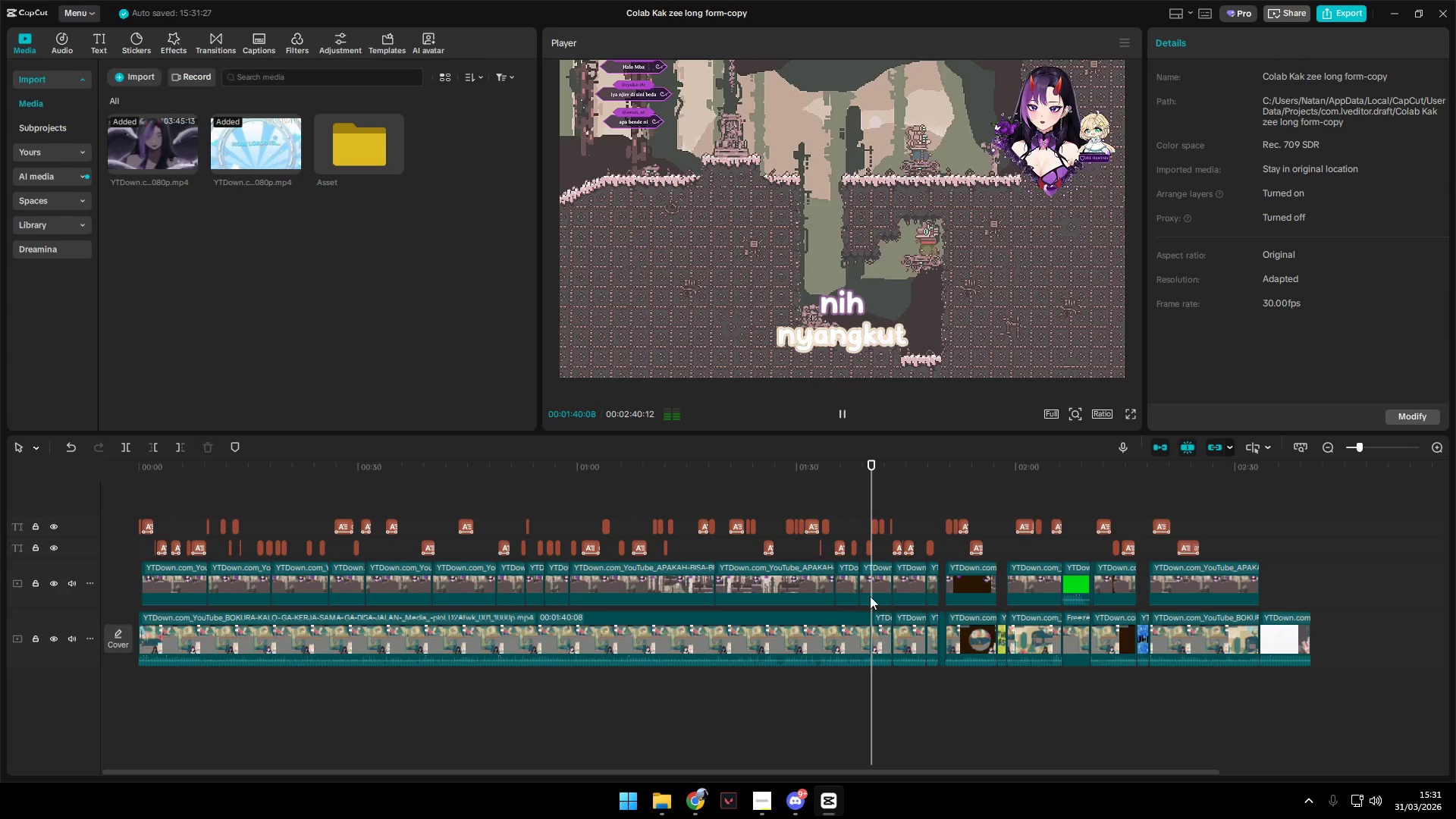 
left_click([863, 583])
 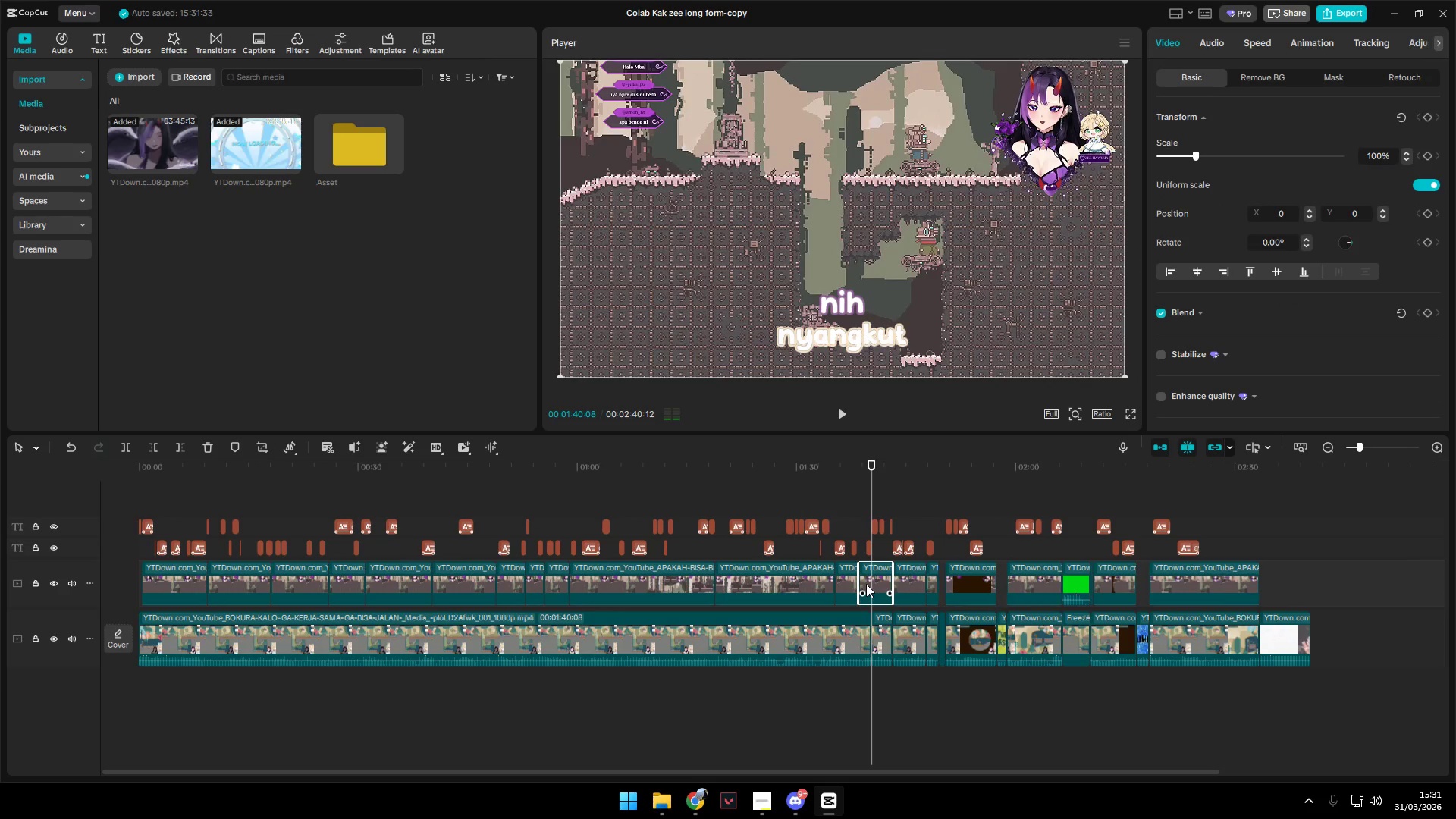 
key(Shift+E)
 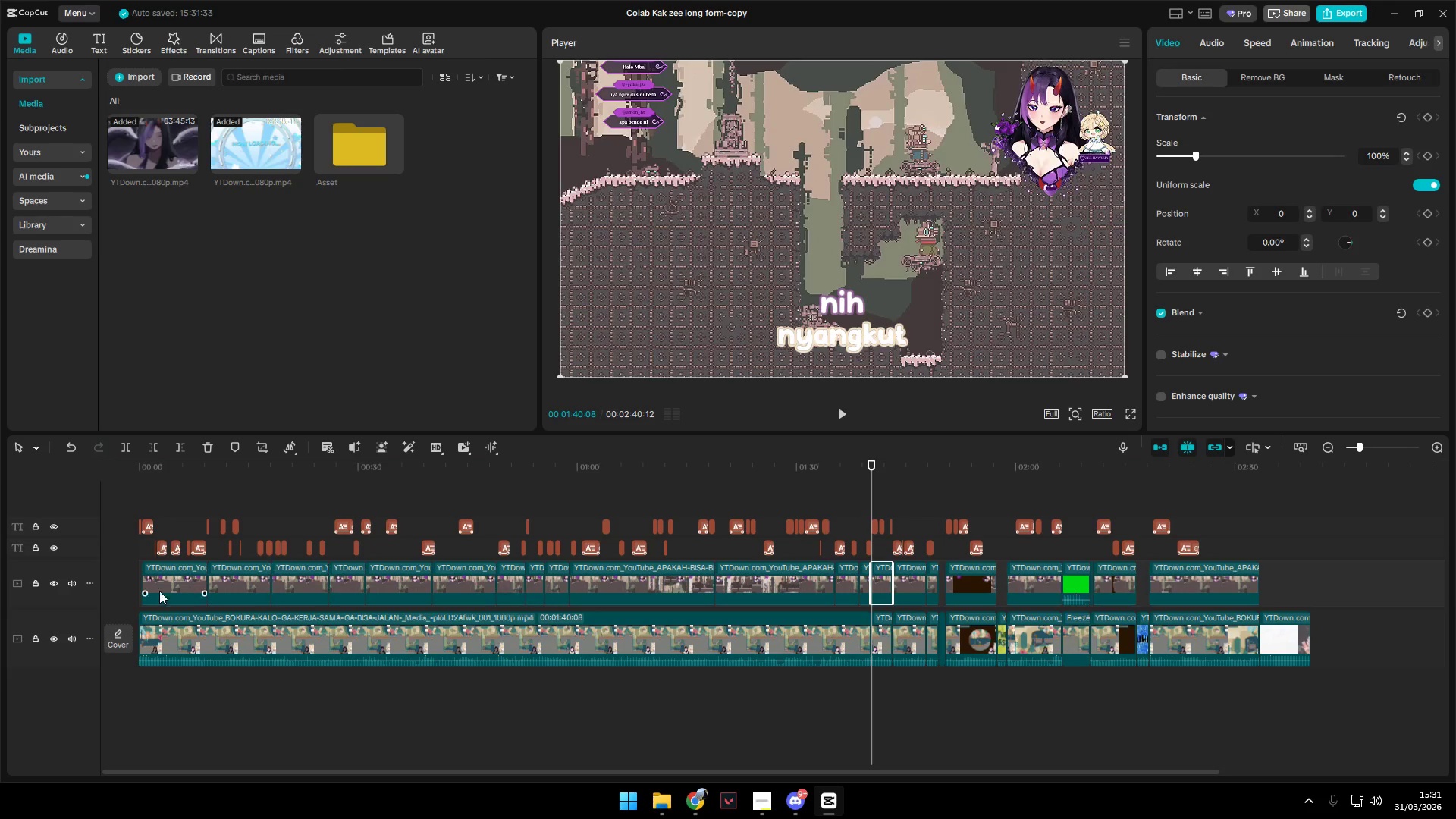 
left_click_drag(start_coordinate=[121, 588], to_coordinate=[878, 593])
 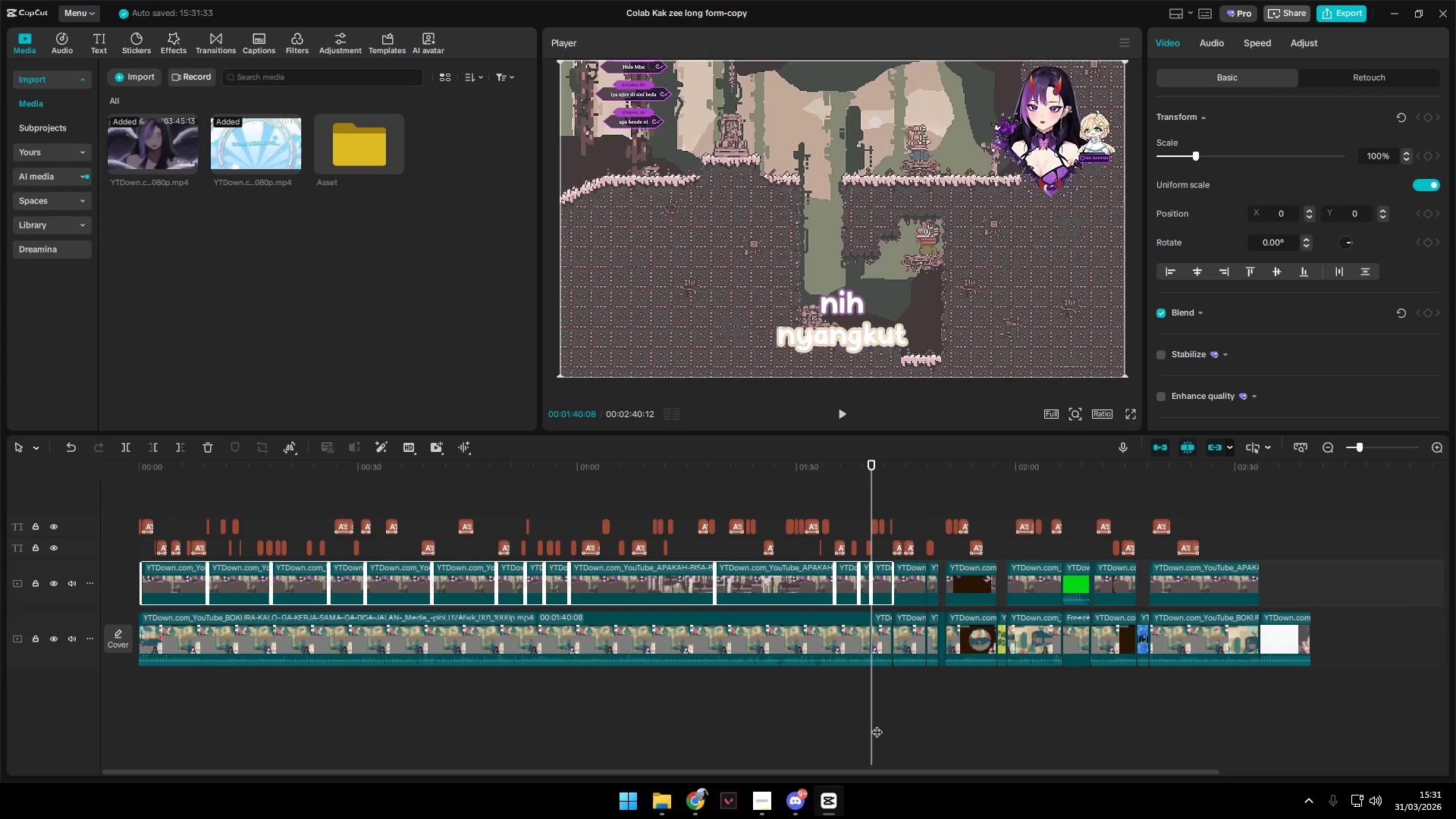 
left_click_drag(start_coordinate=[883, 717], to_coordinate=[27, 480])
 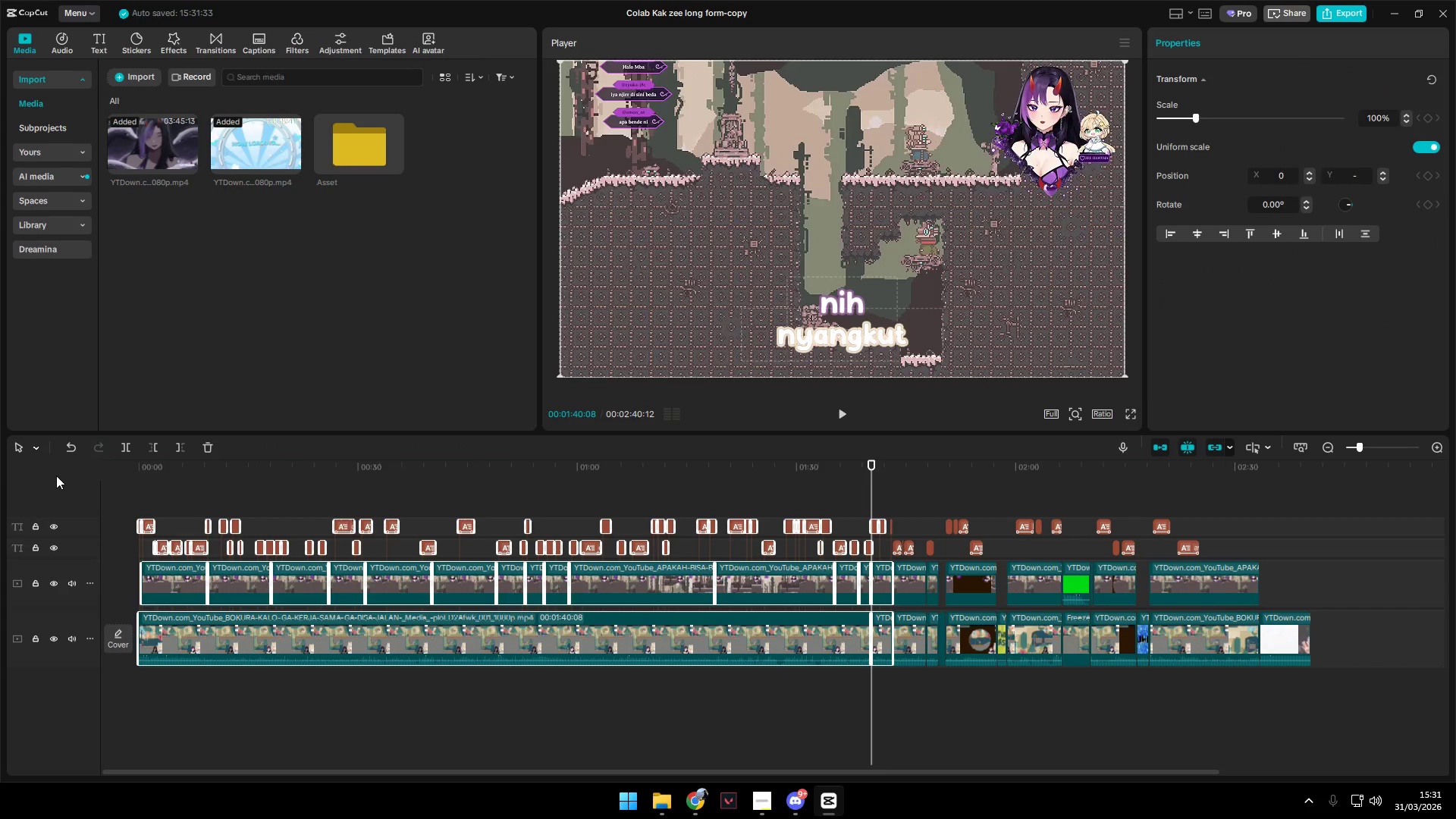 
key(Backspace)
 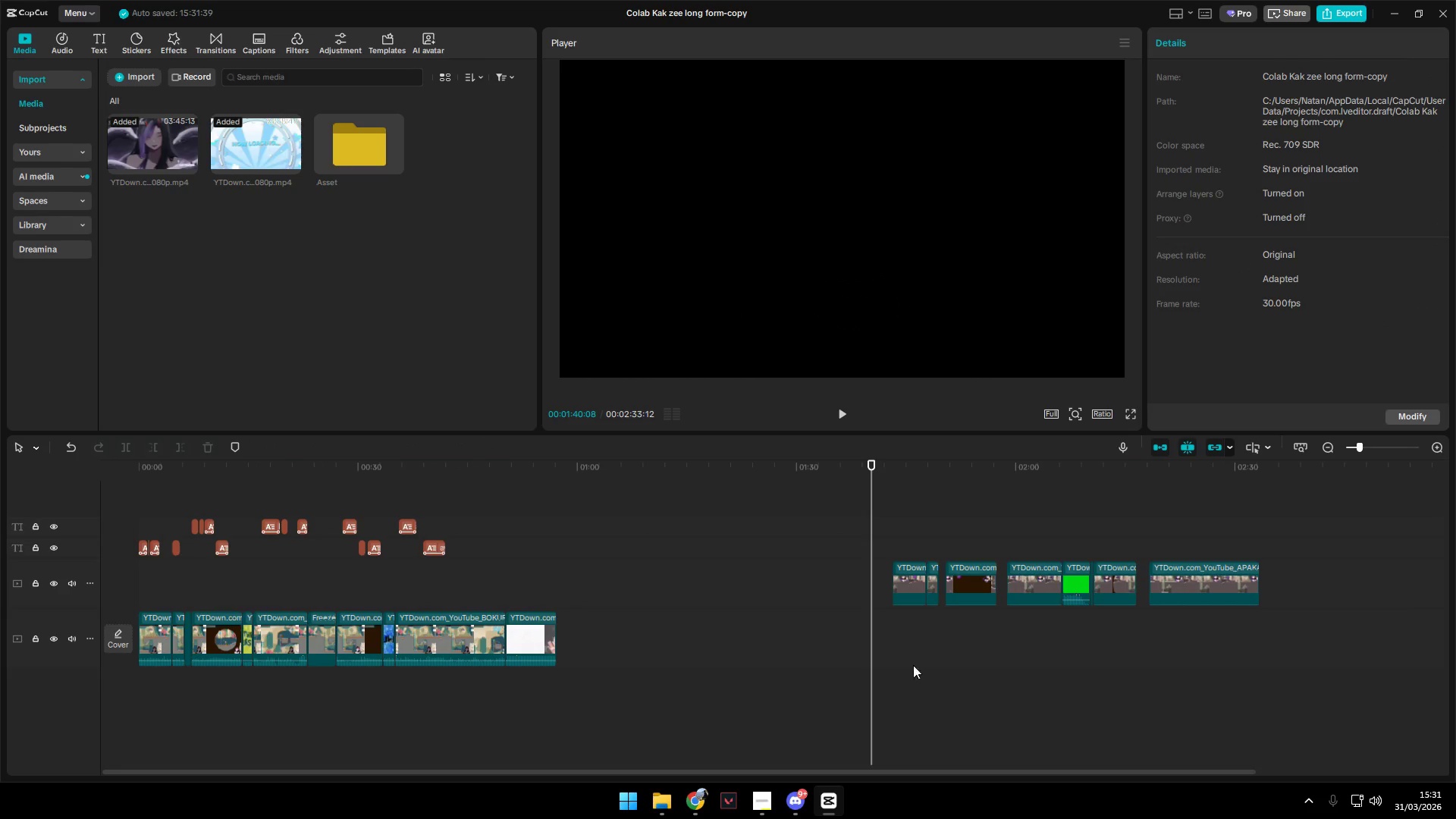 
left_click_drag(start_coordinate=[894, 535], to_coordinate=[1307, 599])
 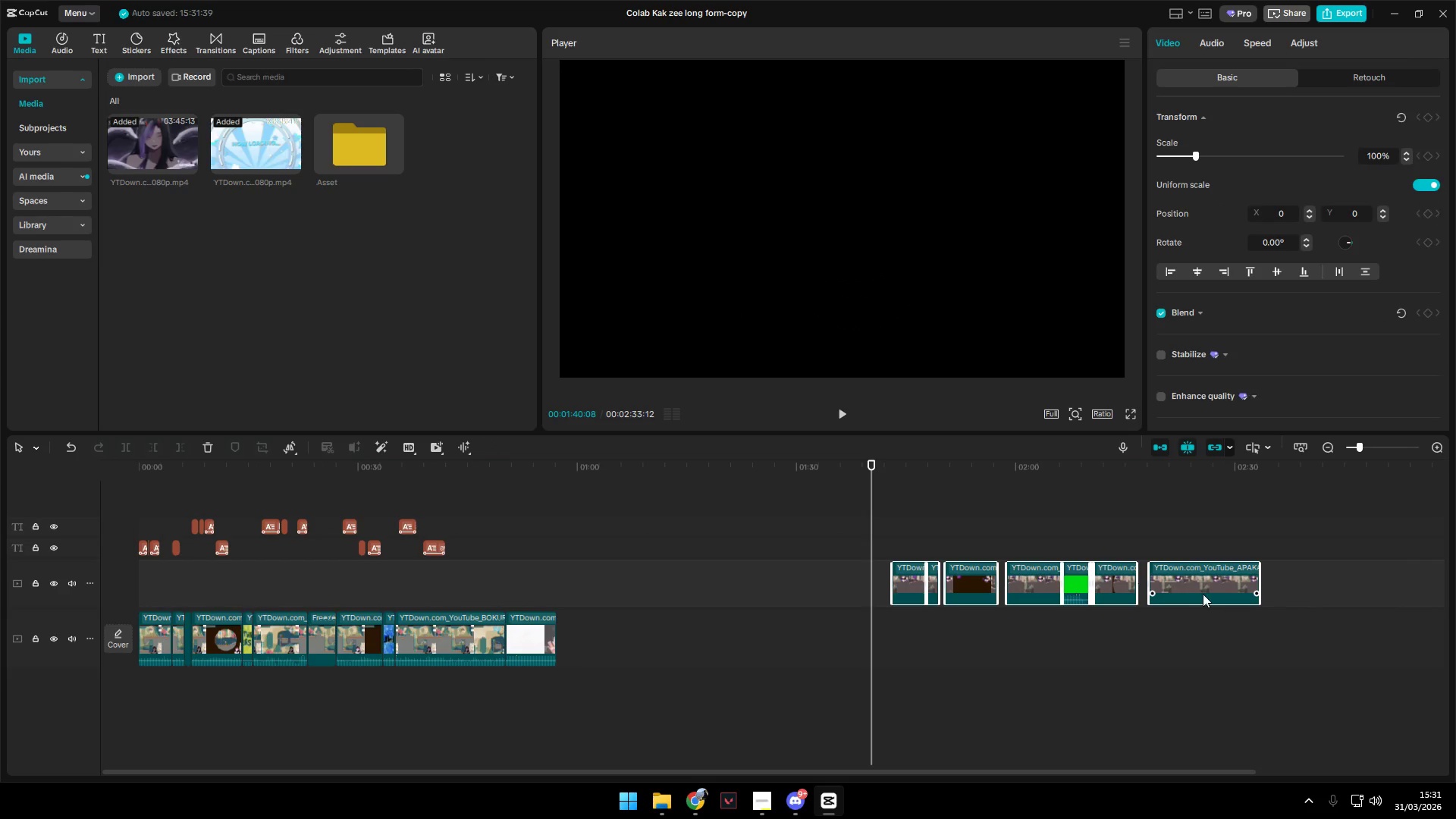 
left_click_drag(start_coordinate=[1203, 594], to_coordinate=[444, 604])
 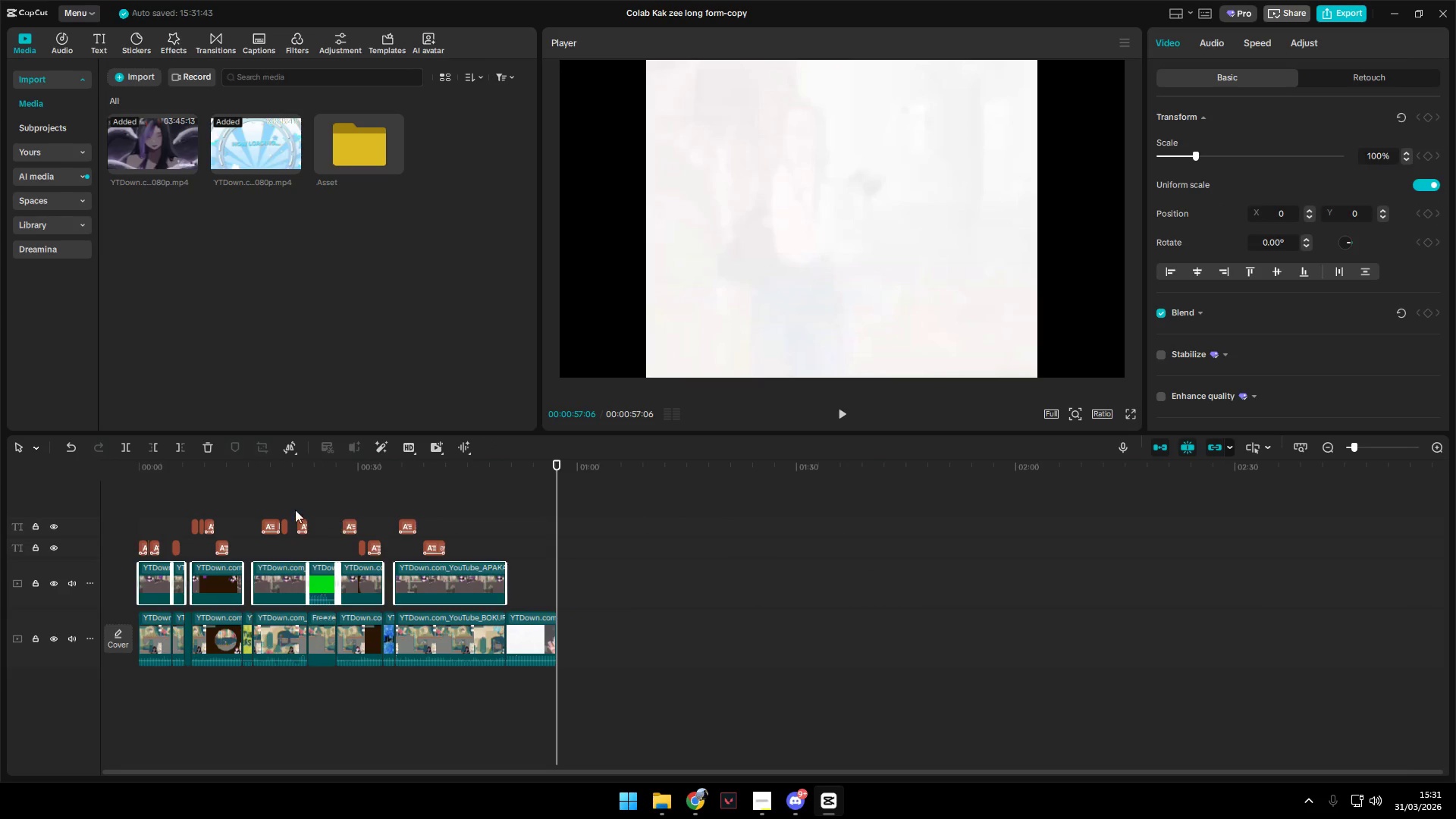 
left_click([173, 525])
 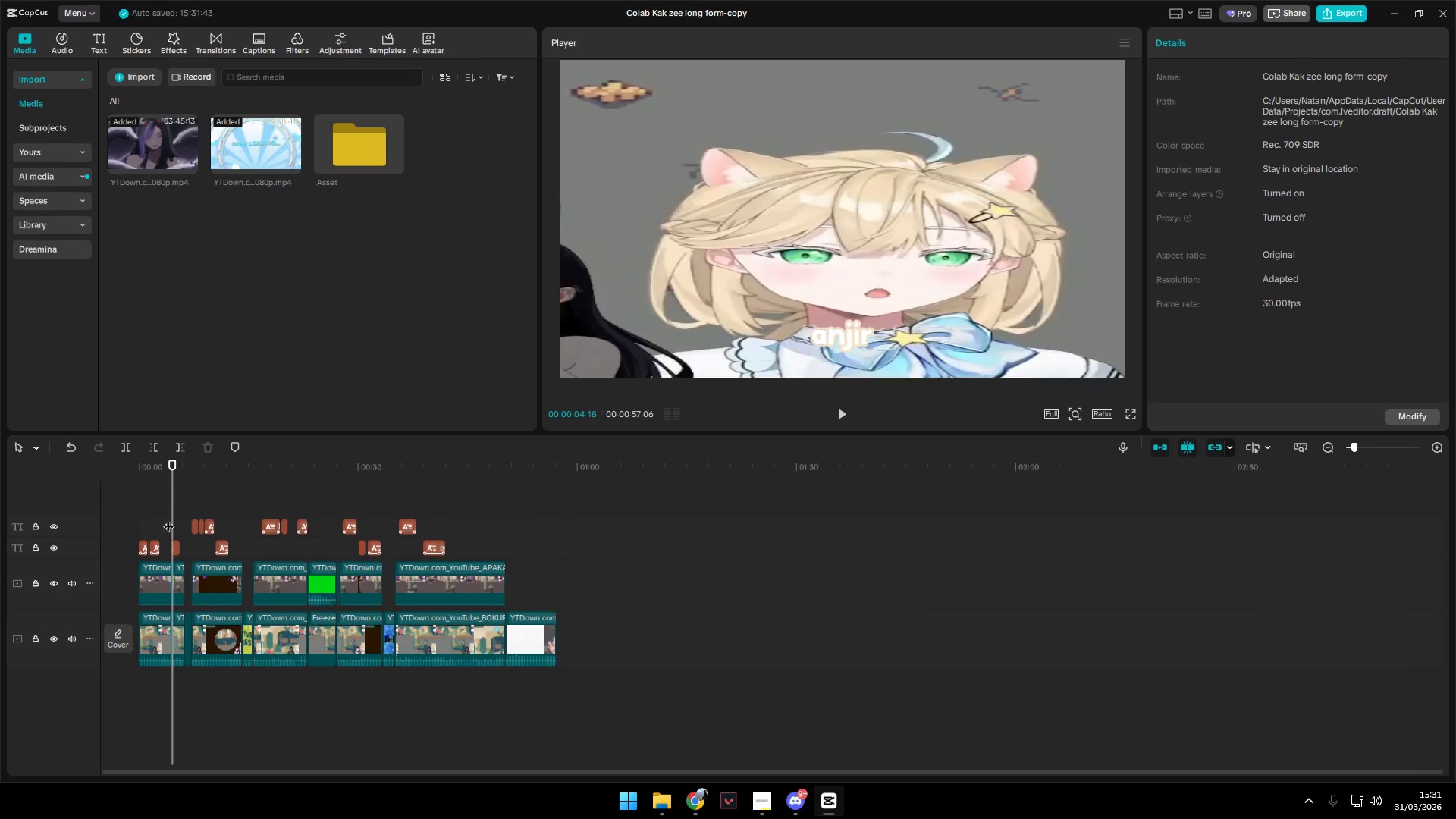 
left_click_drag(start_coordinate=[168, 518], to_coordinate=[40, 513])
 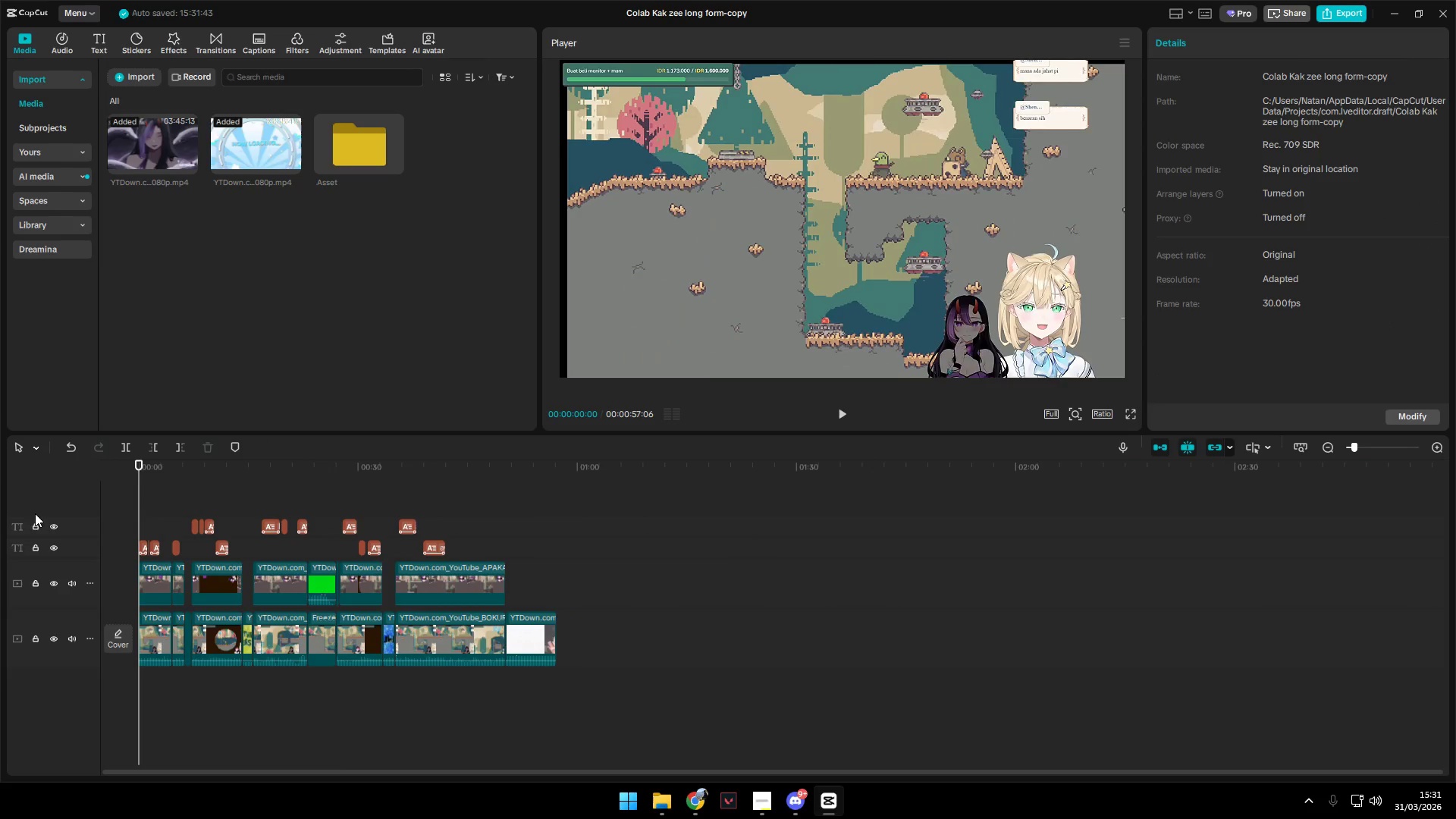 
key(Space)
 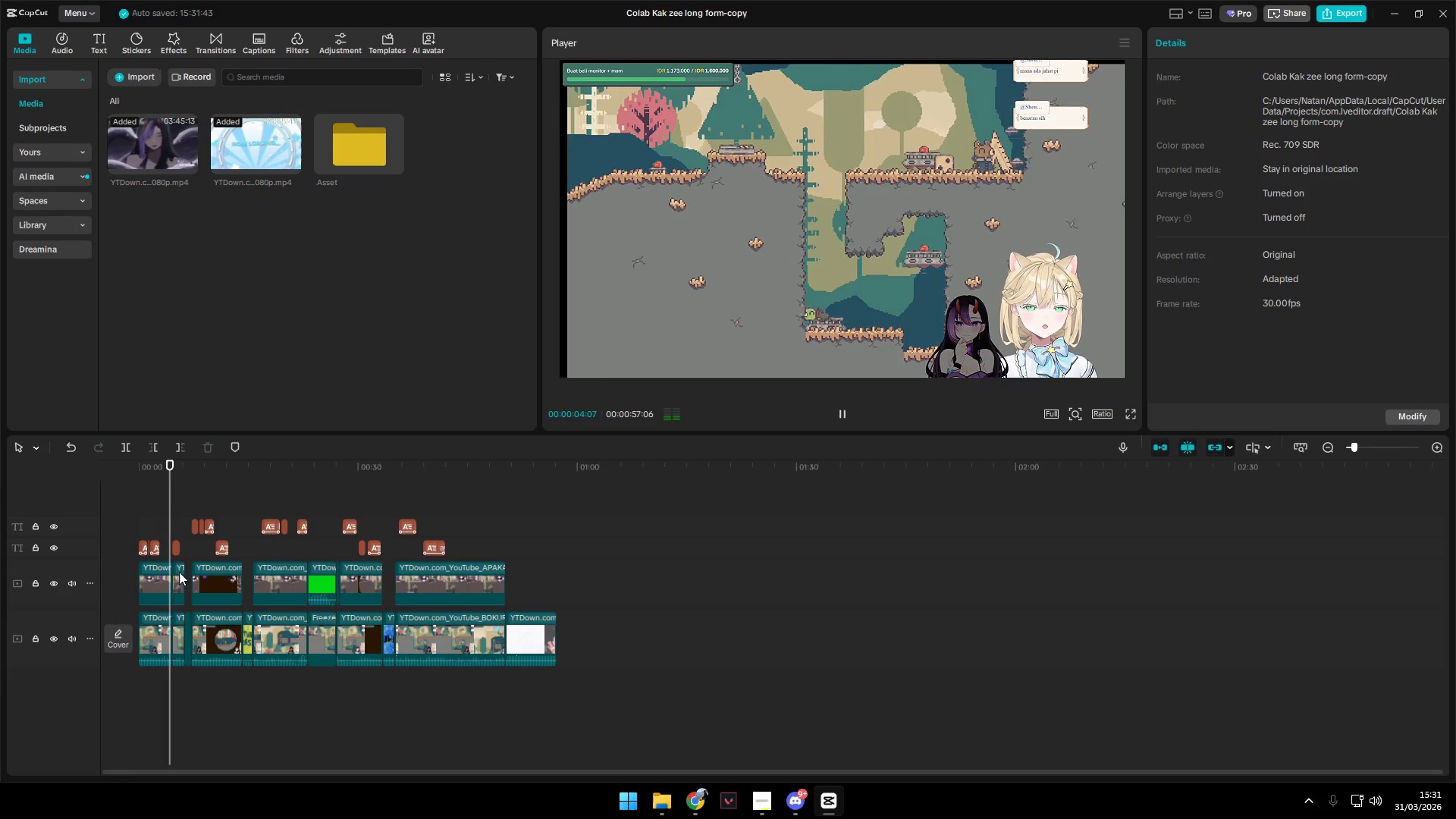 
wait(5.77)
 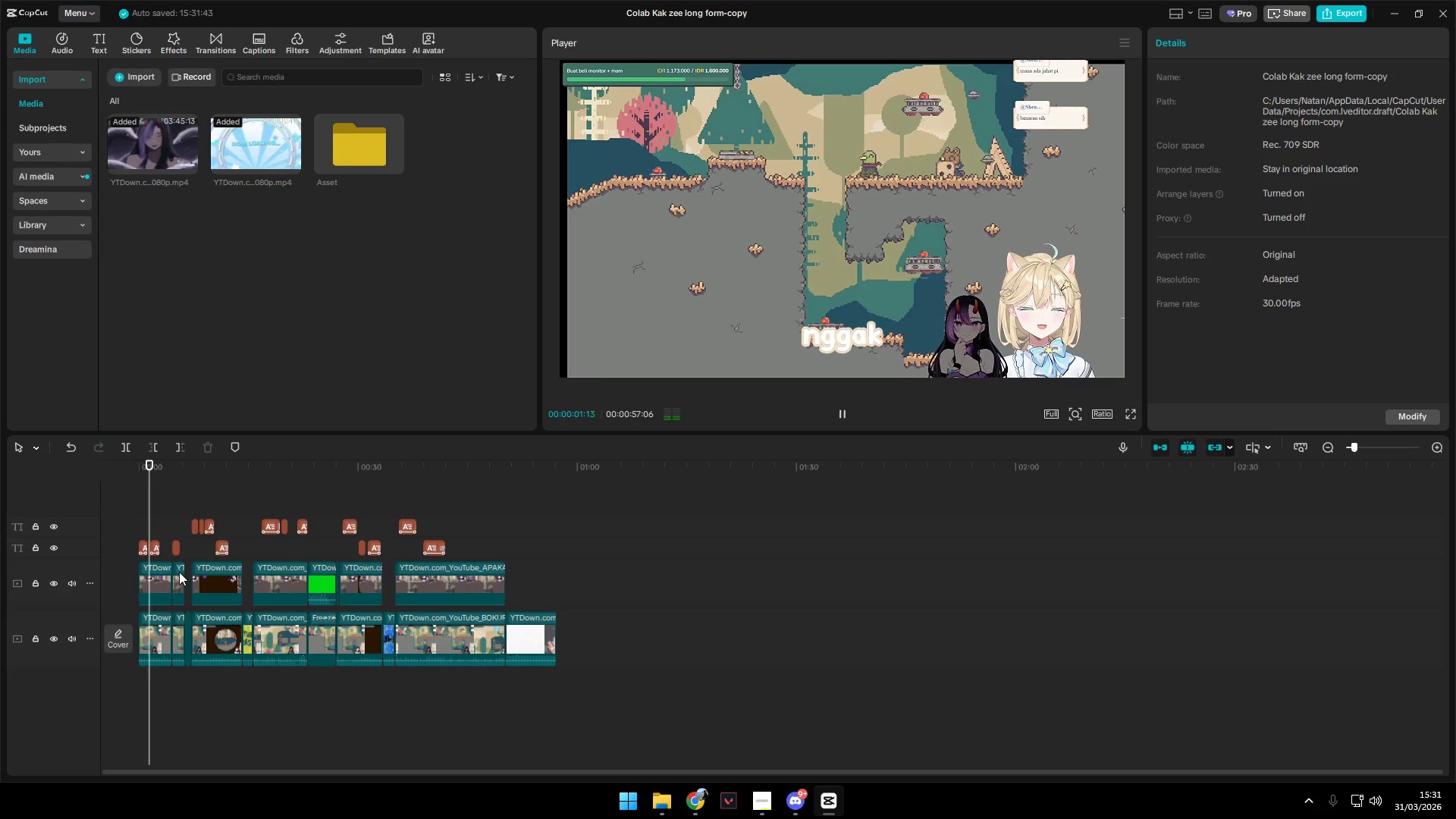 
left_click([524, 620])
 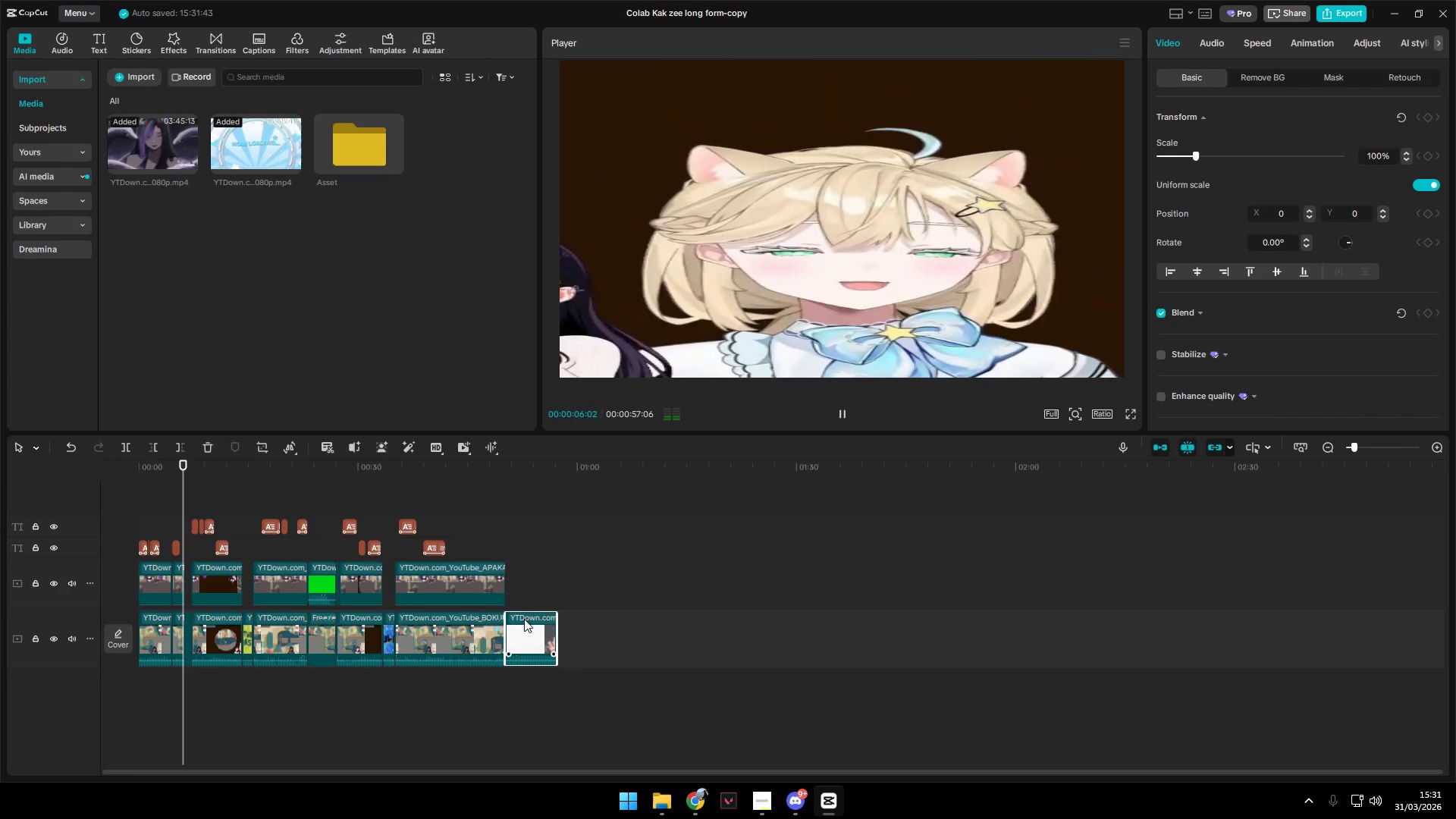 
key(Backspace)
 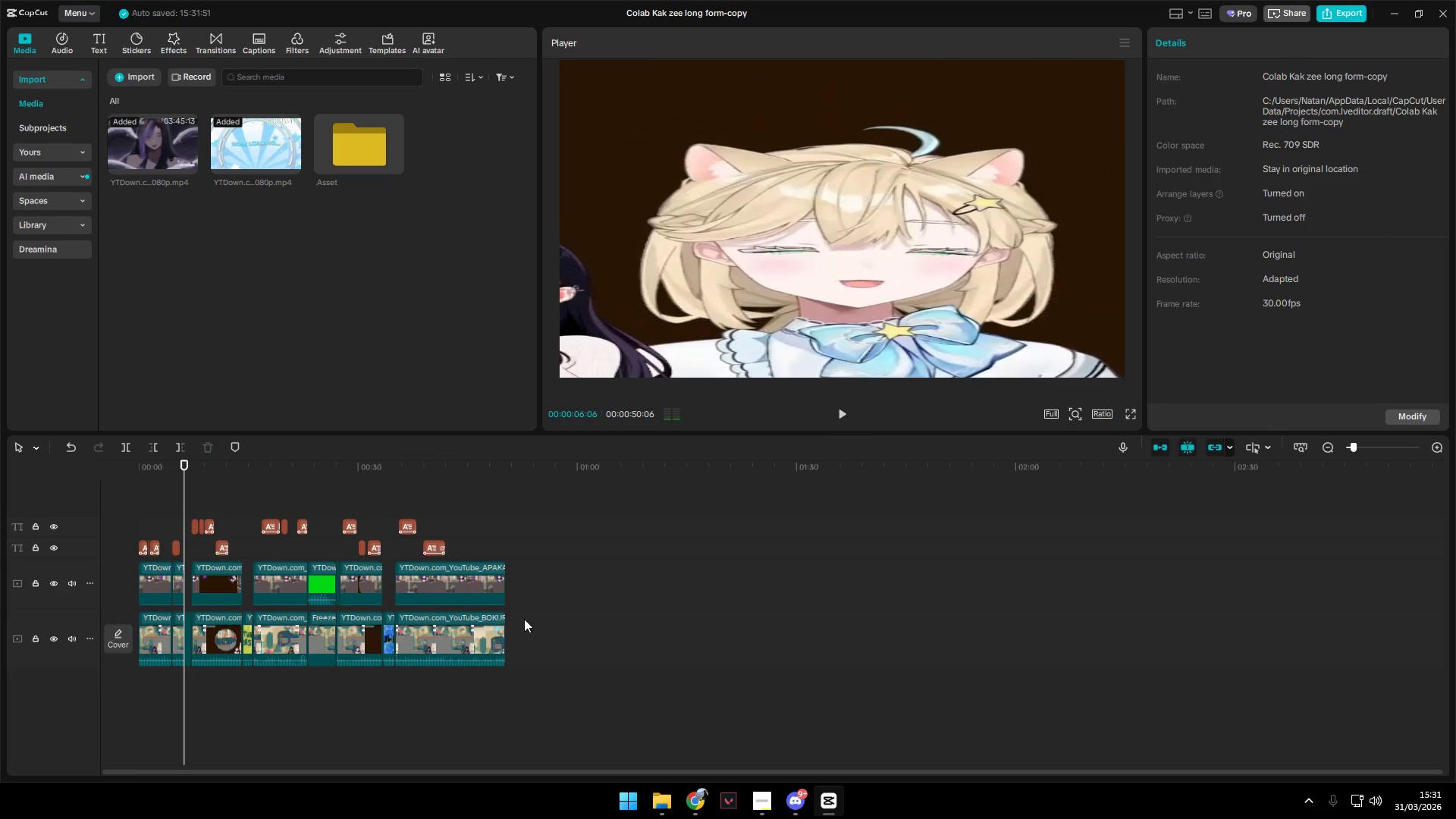 
key(Space)
 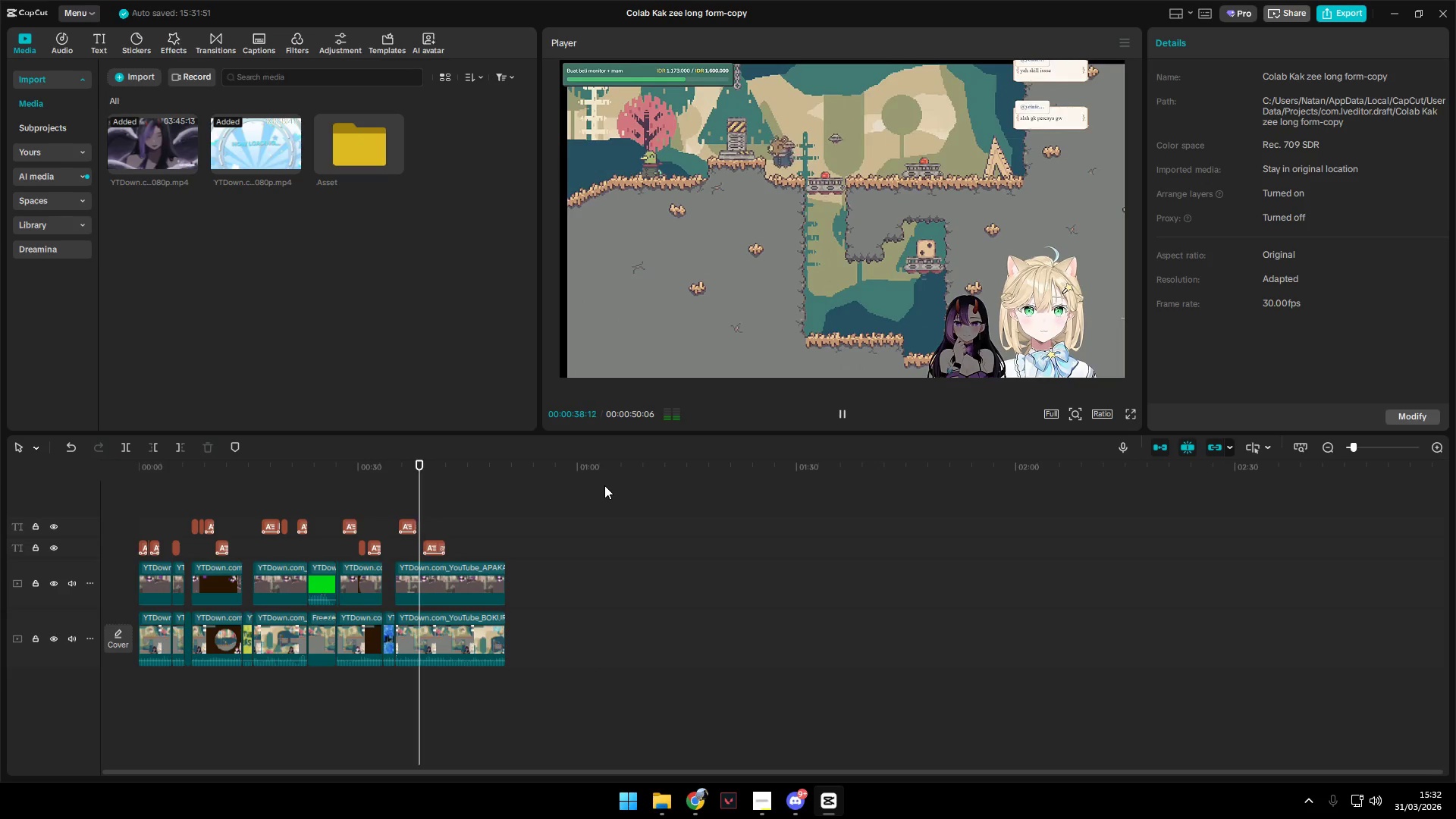 
wait(37.28)
 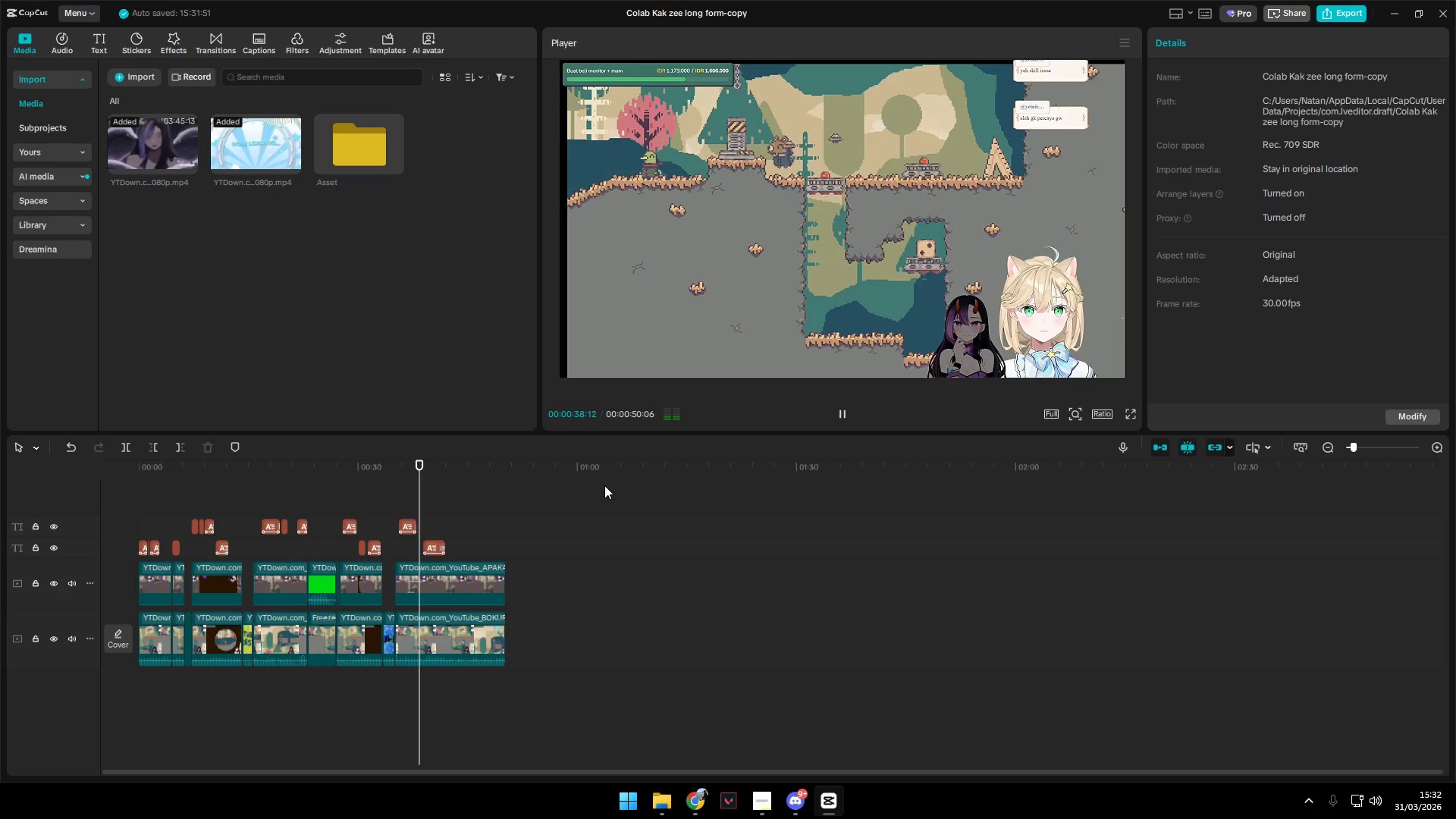 
left_click([182, 687])
 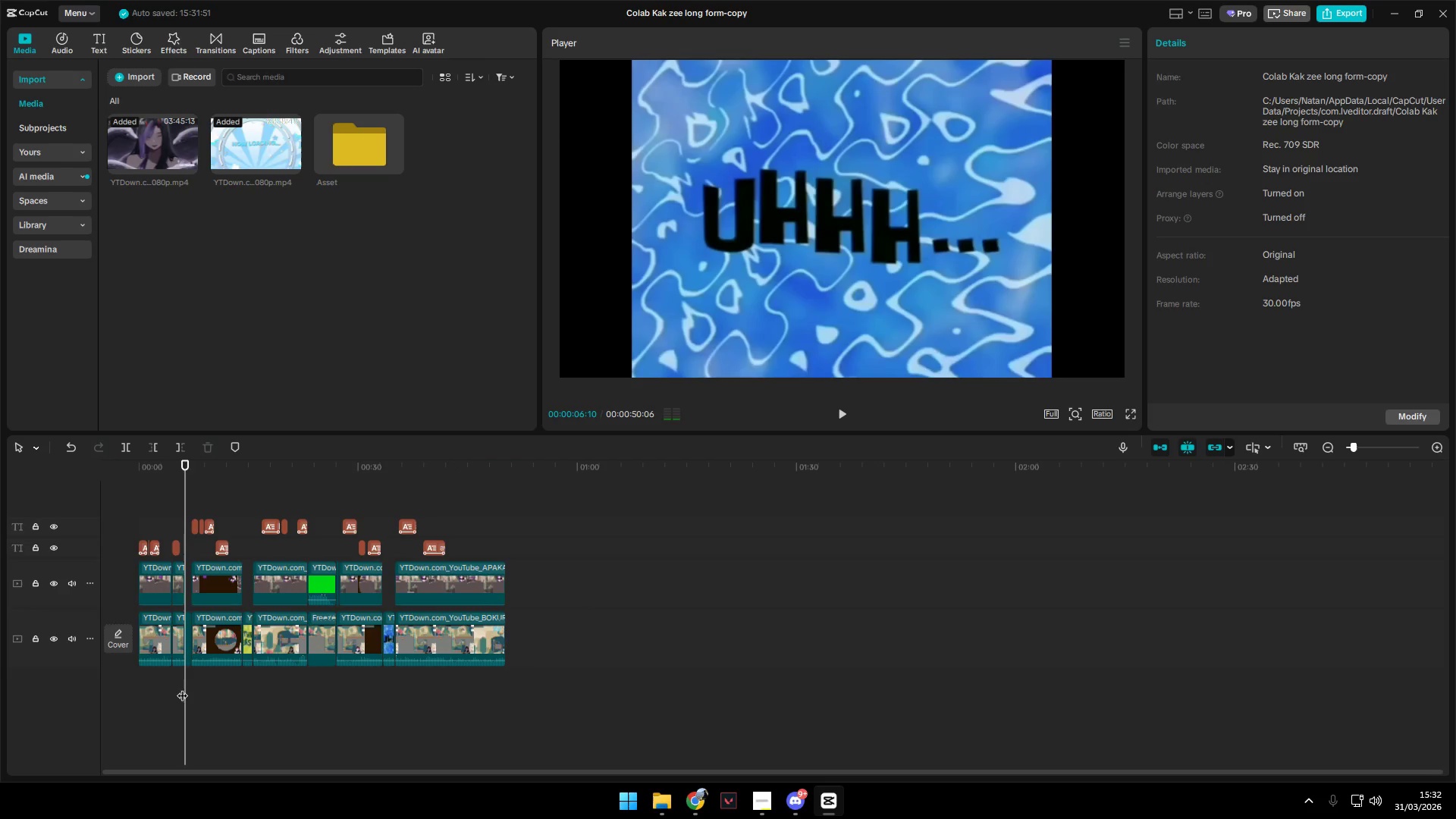 
left_click_drag(start_coordinate=[182, 688], to_coordinate=[148, 687])
 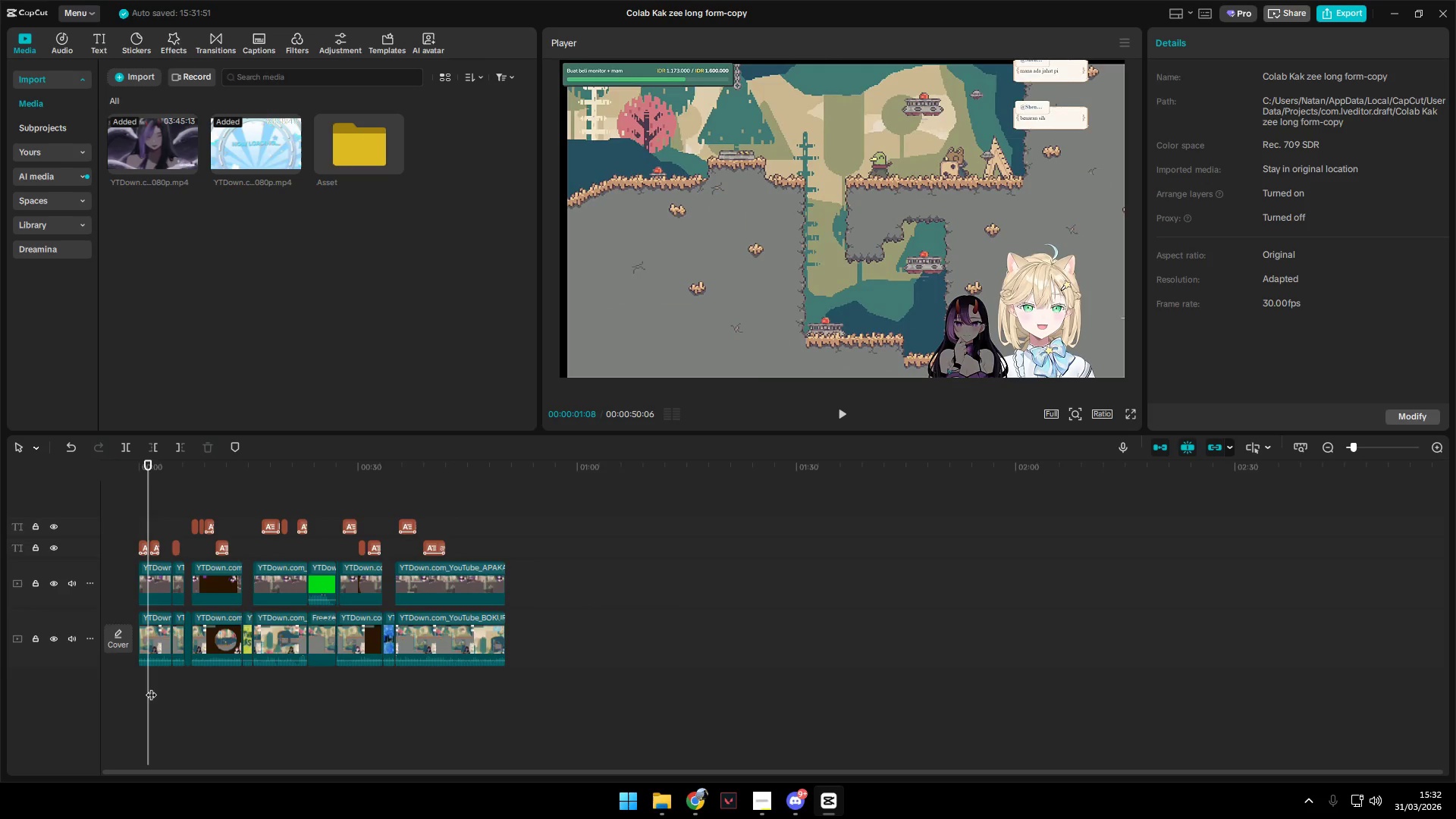 
hold_key(key=ControlLeft, duration=1.42)
scroll: coordinate [173, 685], scroll_direction: up, amount: 16.0
 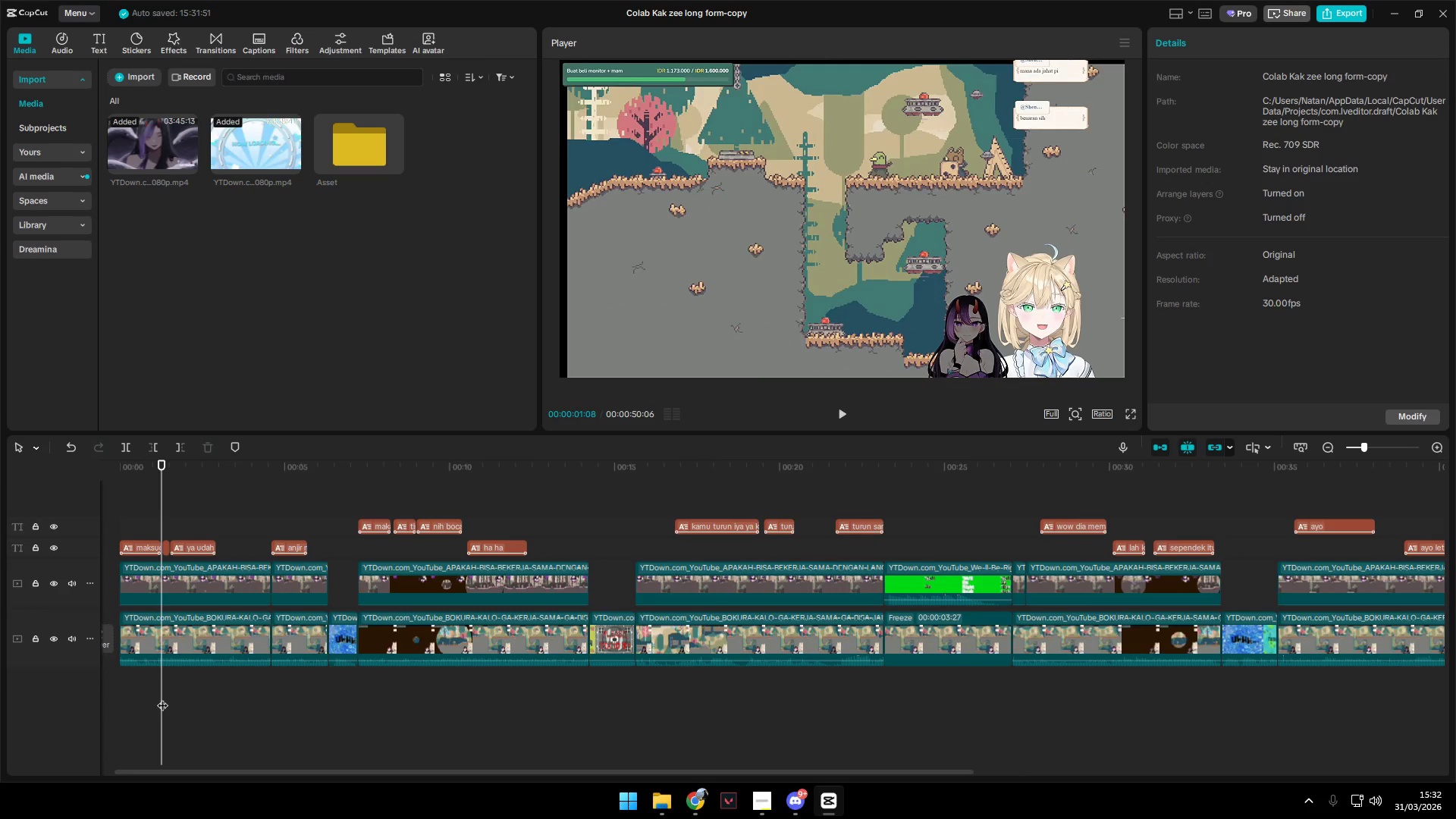 
left_click_drag(start_coordinate=[162, 711], to_coordinate=[1111, 713])
 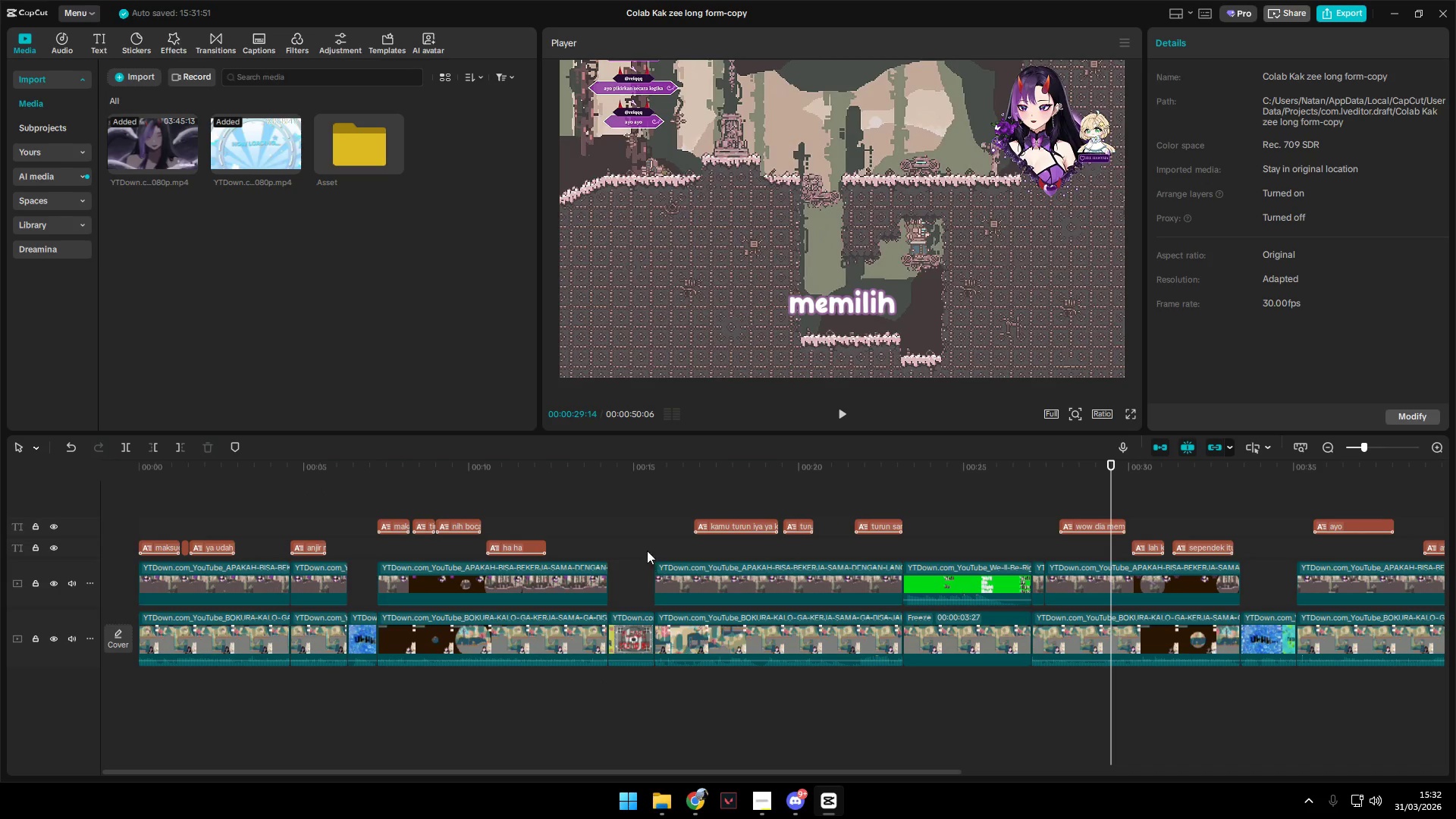 
left_click([822, 580])
 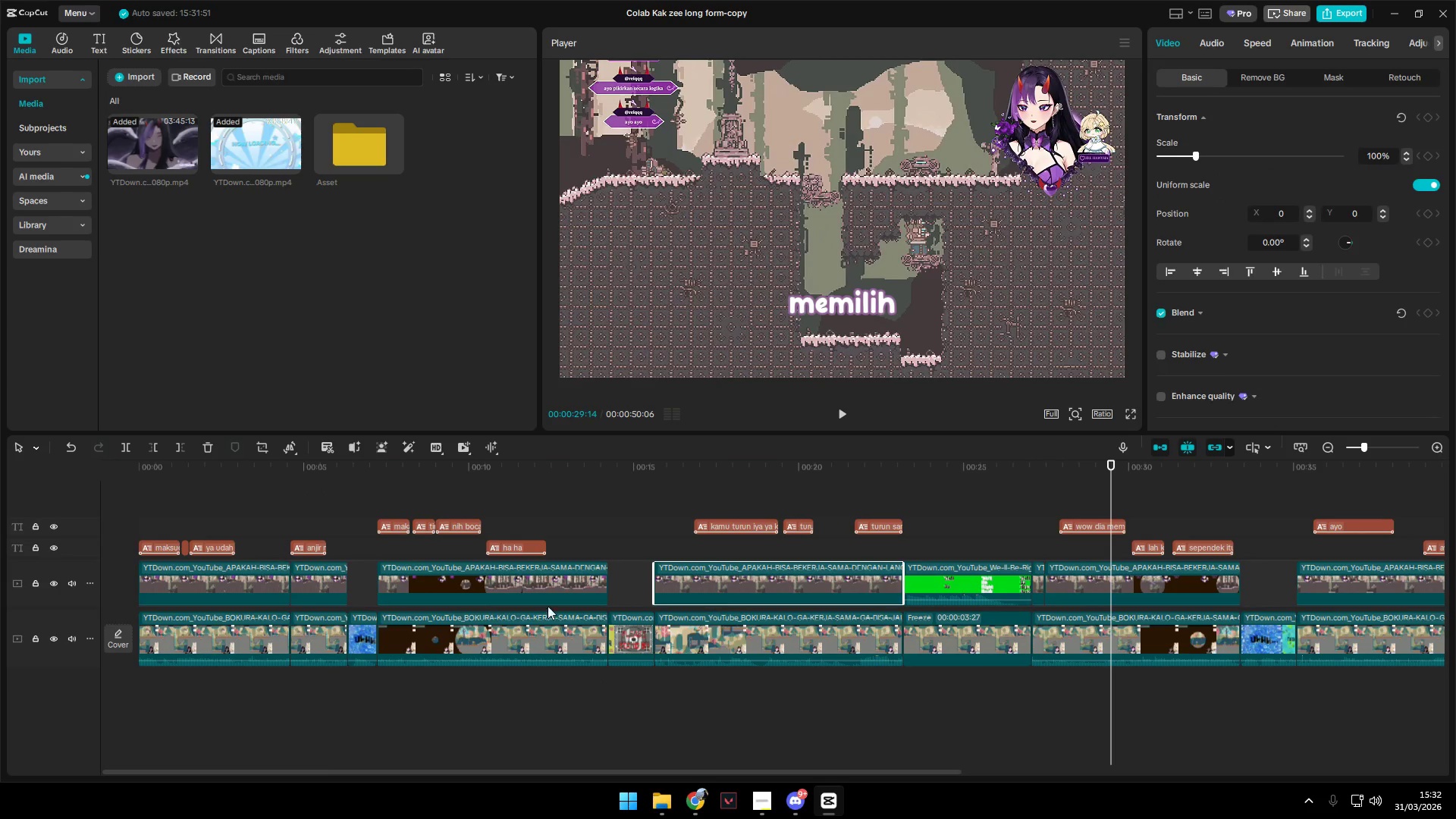 
hold_key(key=ShiftLeft, duration=0.8)
left_click([192, 589])
 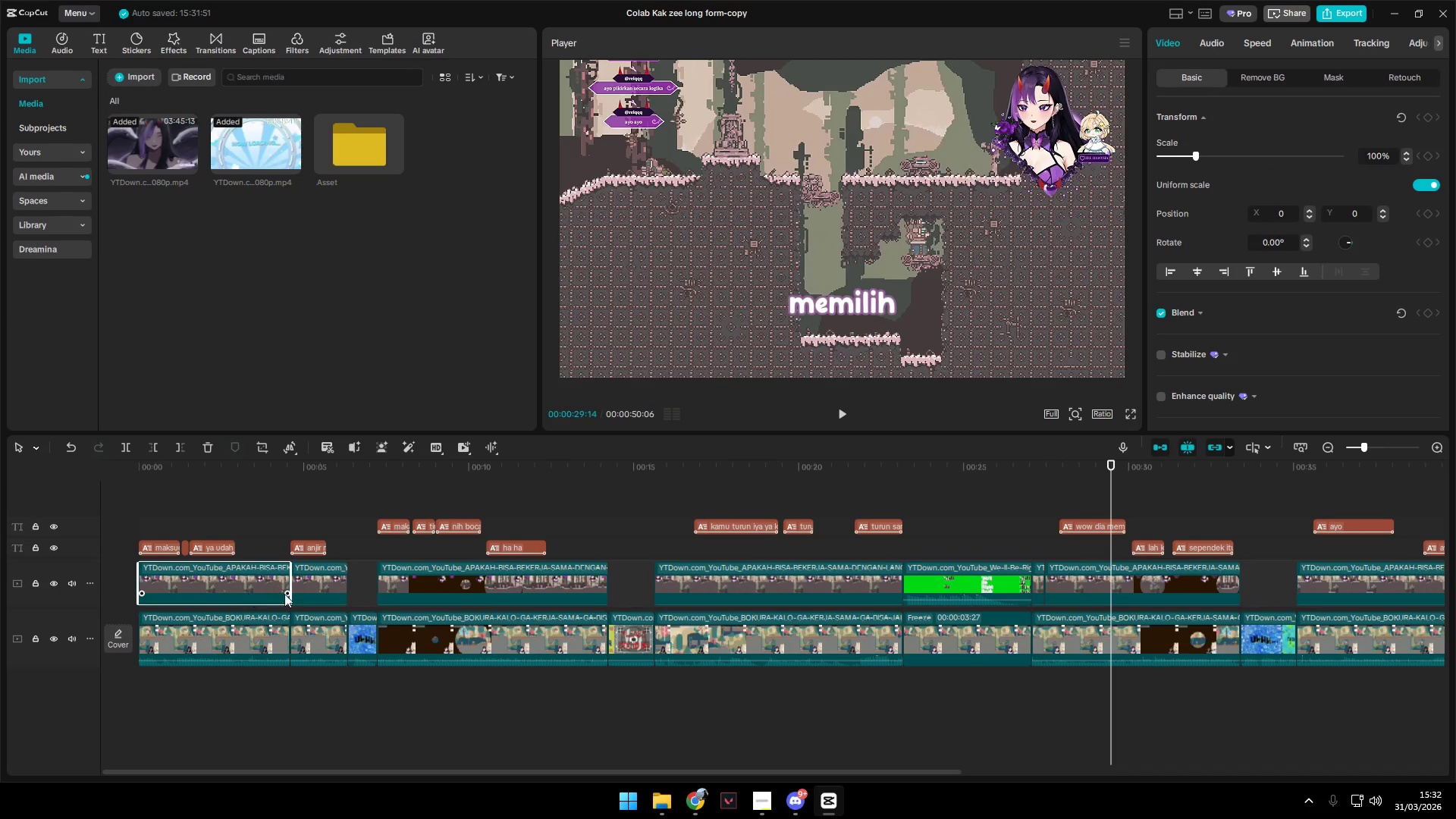 
hold_key(key=ShiftLeft, duration=0.67)
left_click([318, 578])
 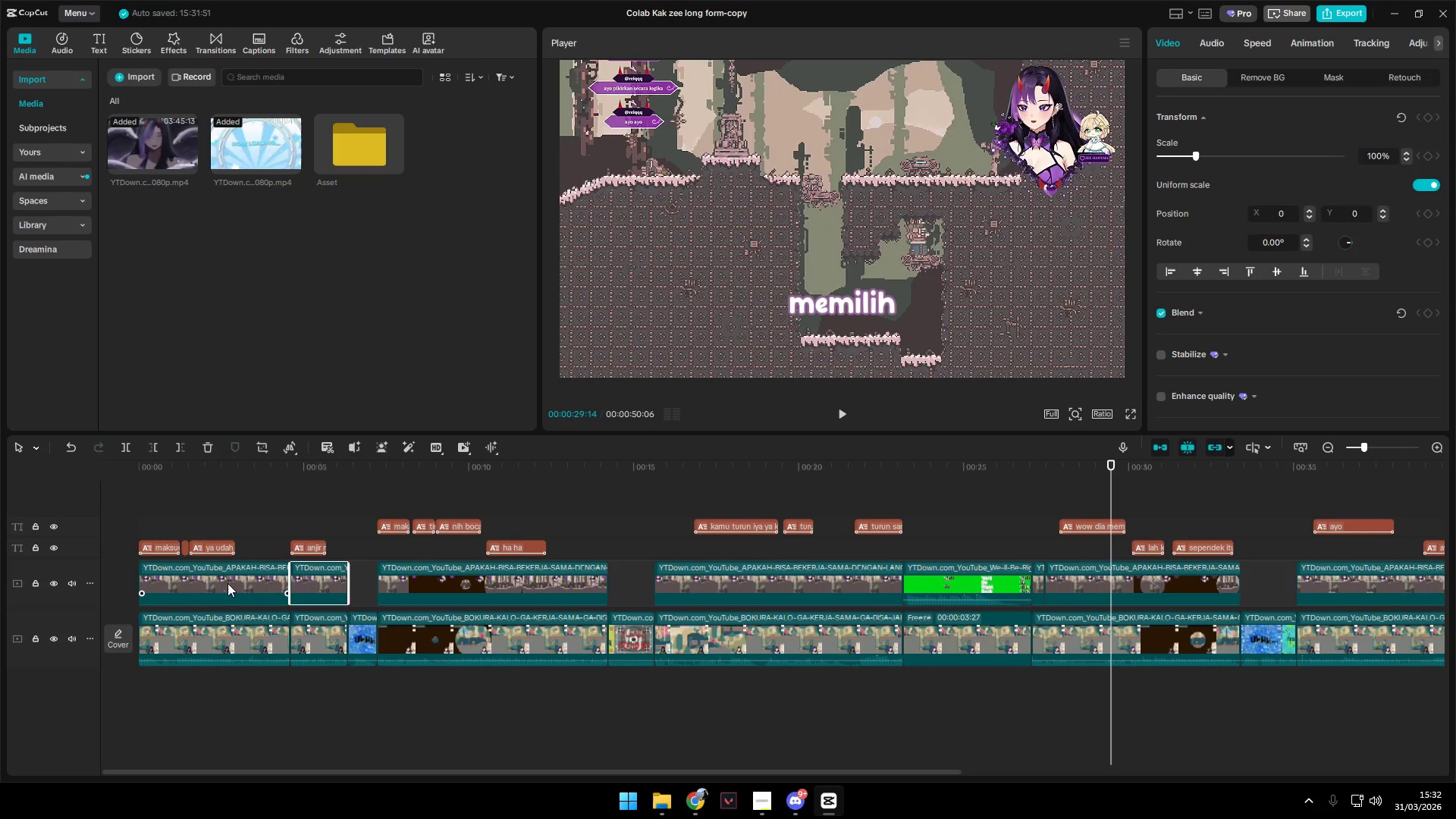 
left_click([212, 583])
 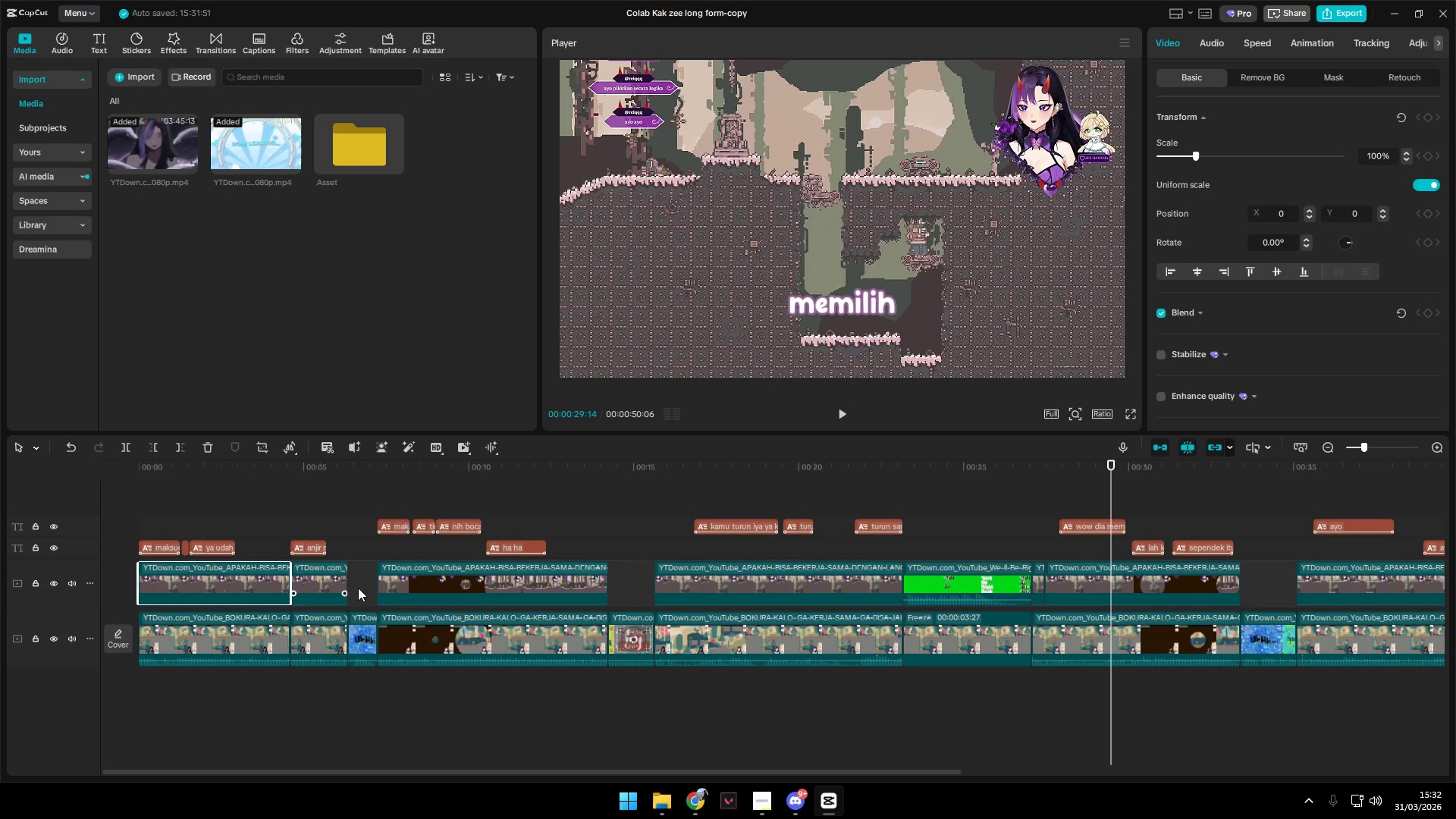 
hold_key(key=ControlLeft, duration=1.39)
left_click([768, 579])
 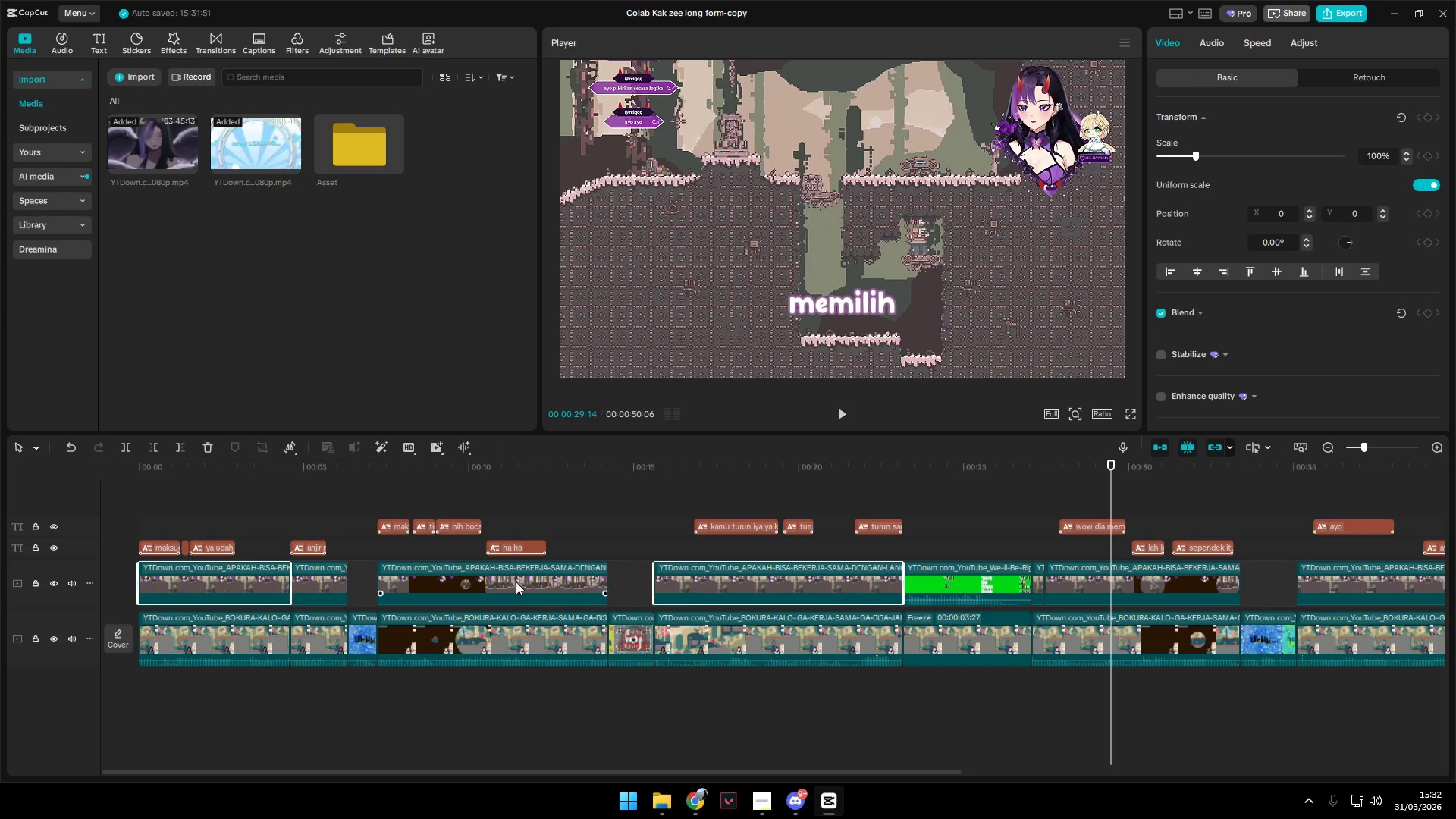 
double_click([509, 582])
 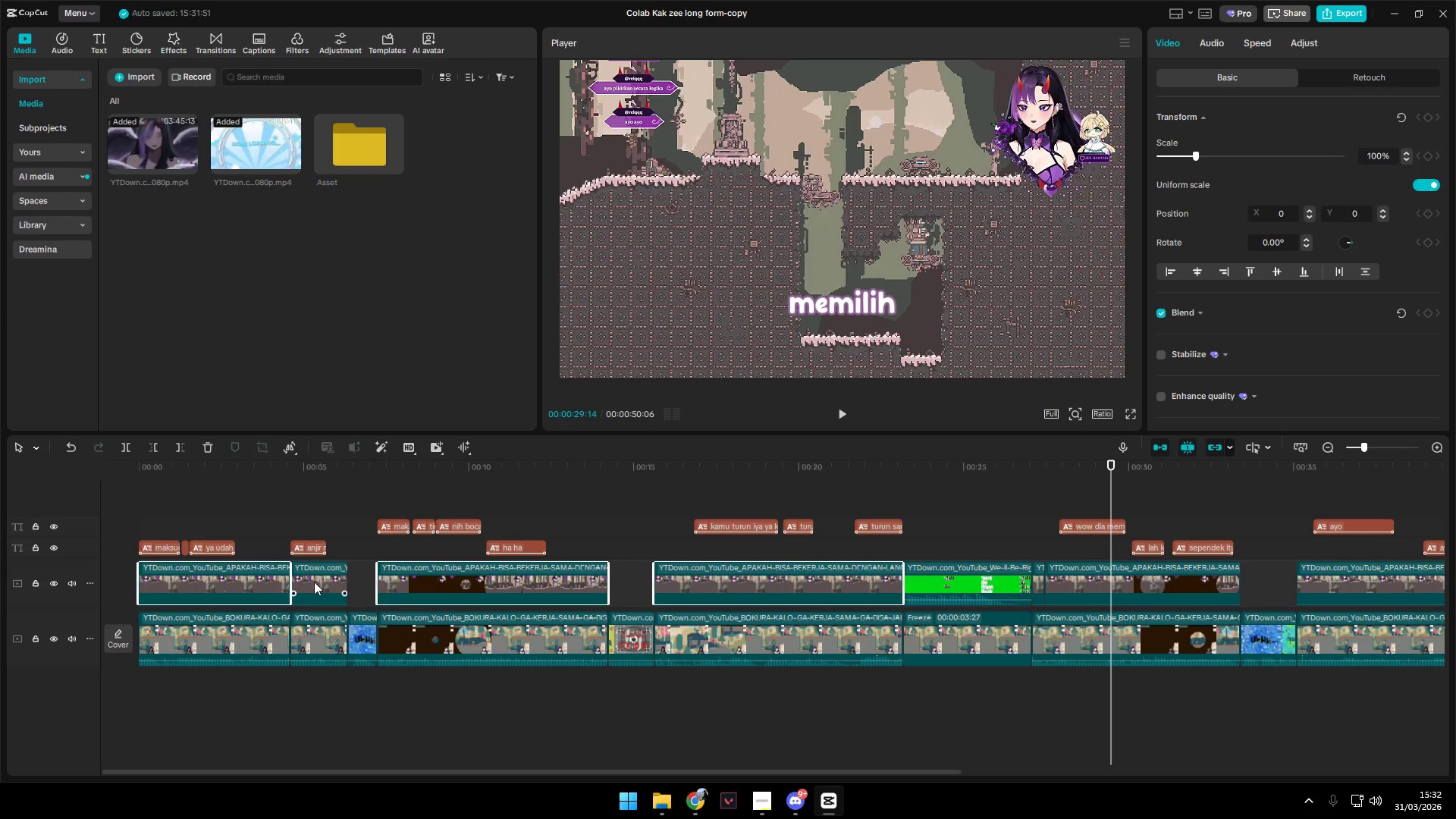 
triple_click([307, 582])
 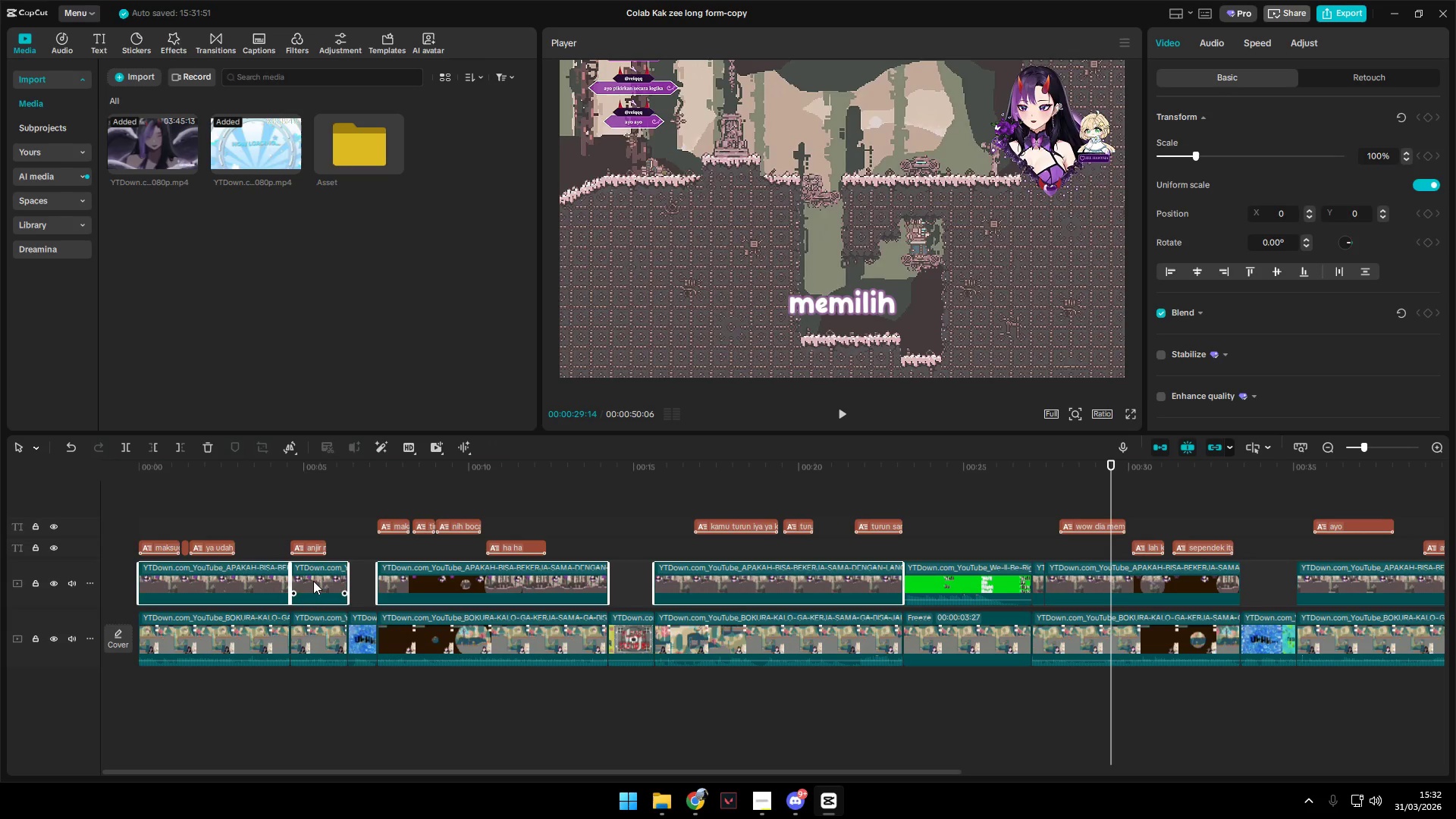 
key(Backspace)
 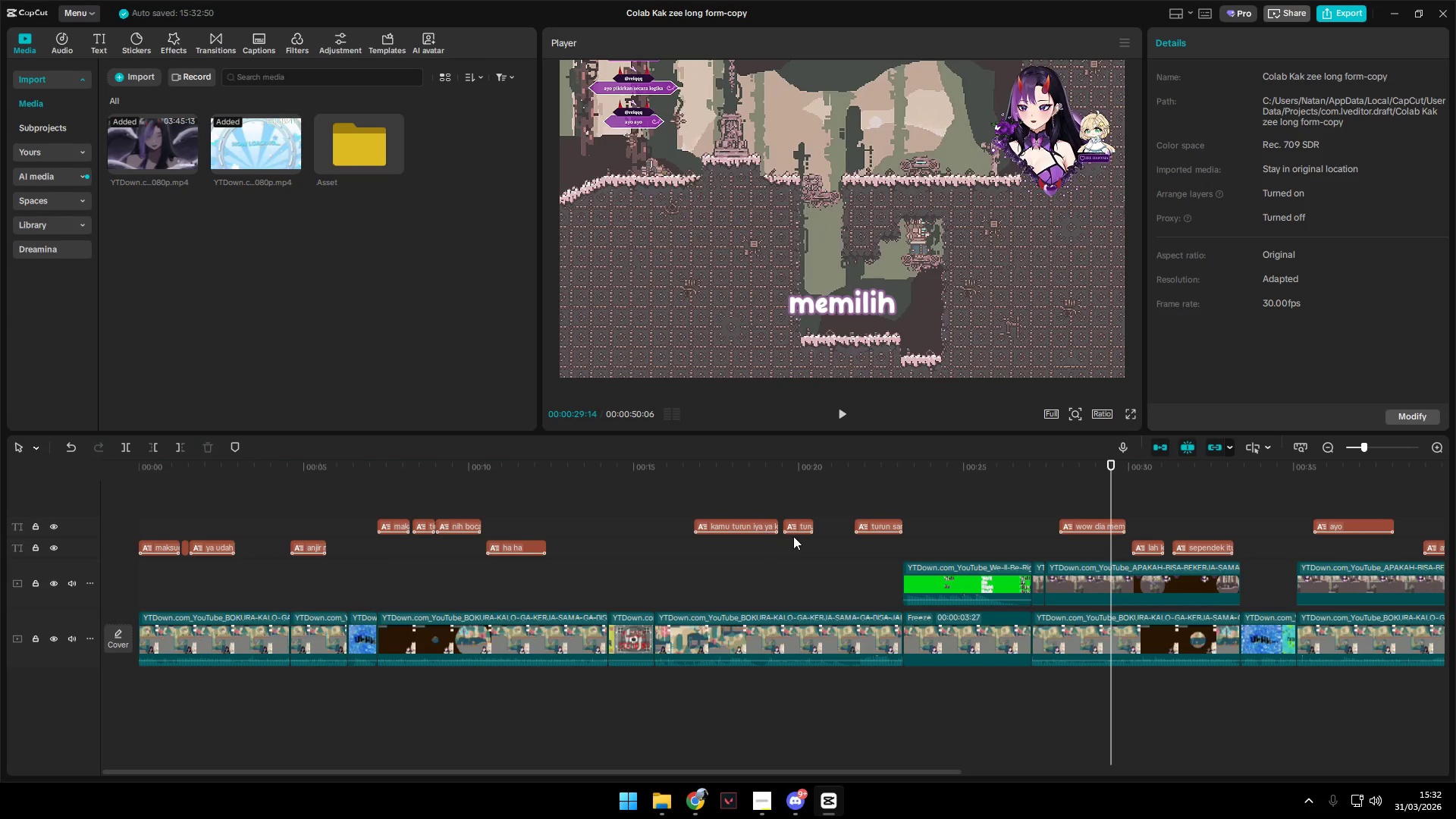 
left_click([894, 477])
 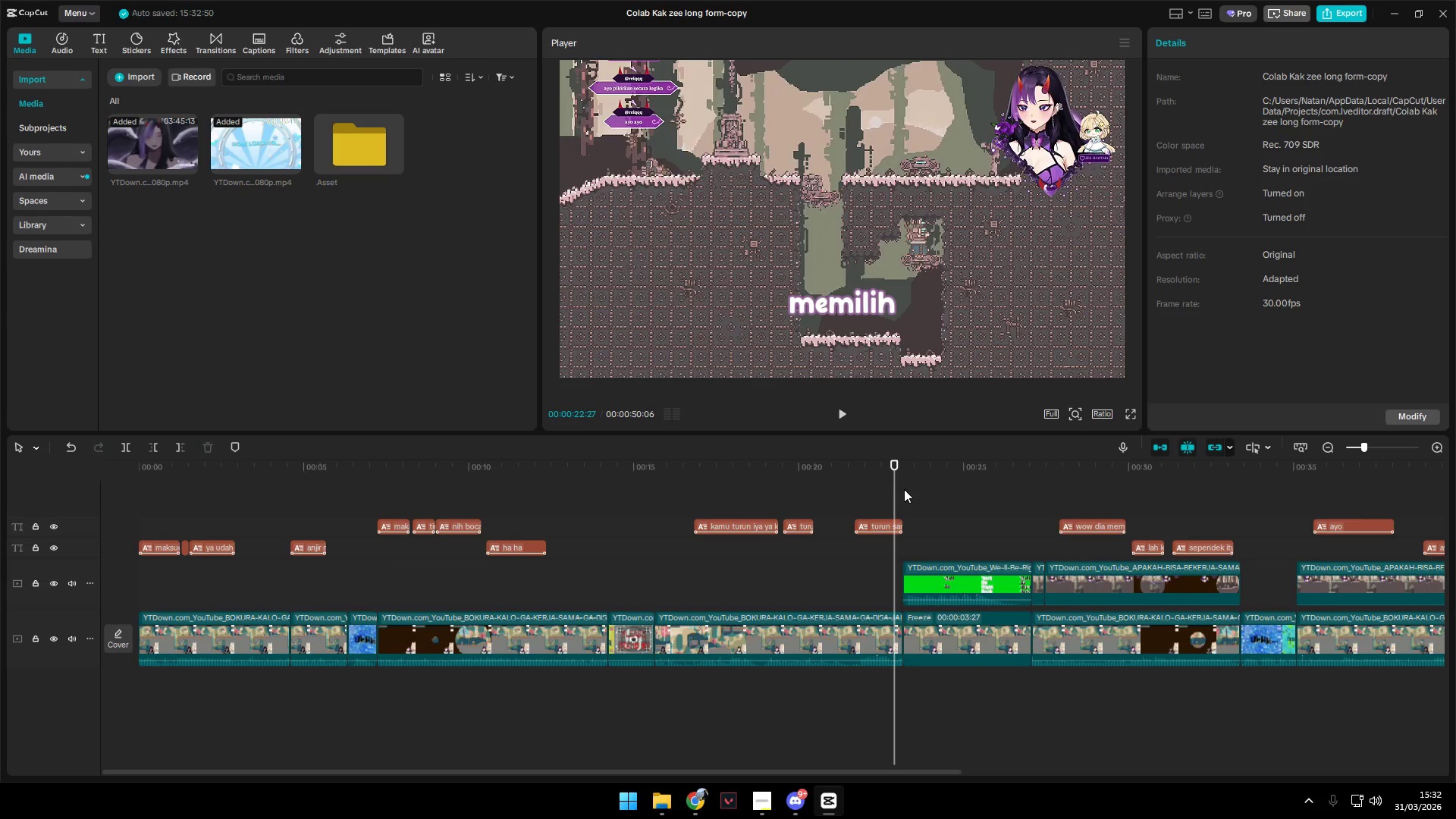 
key(Space)
 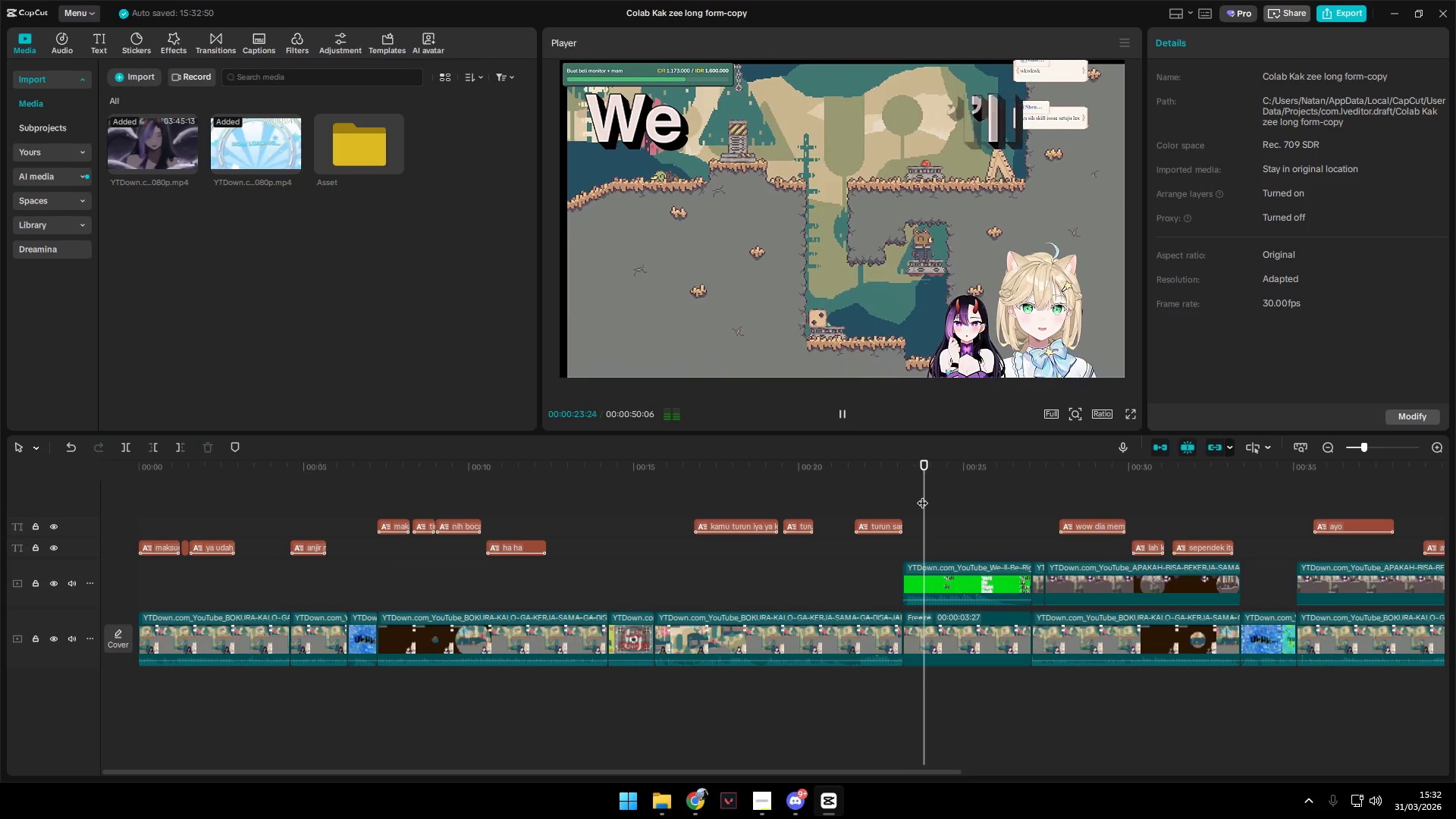 
hold_key(key=AltLeft, duration=1.52)
scroll: coordinate [940, 513], scroll_direction: down, amount: 3.0
 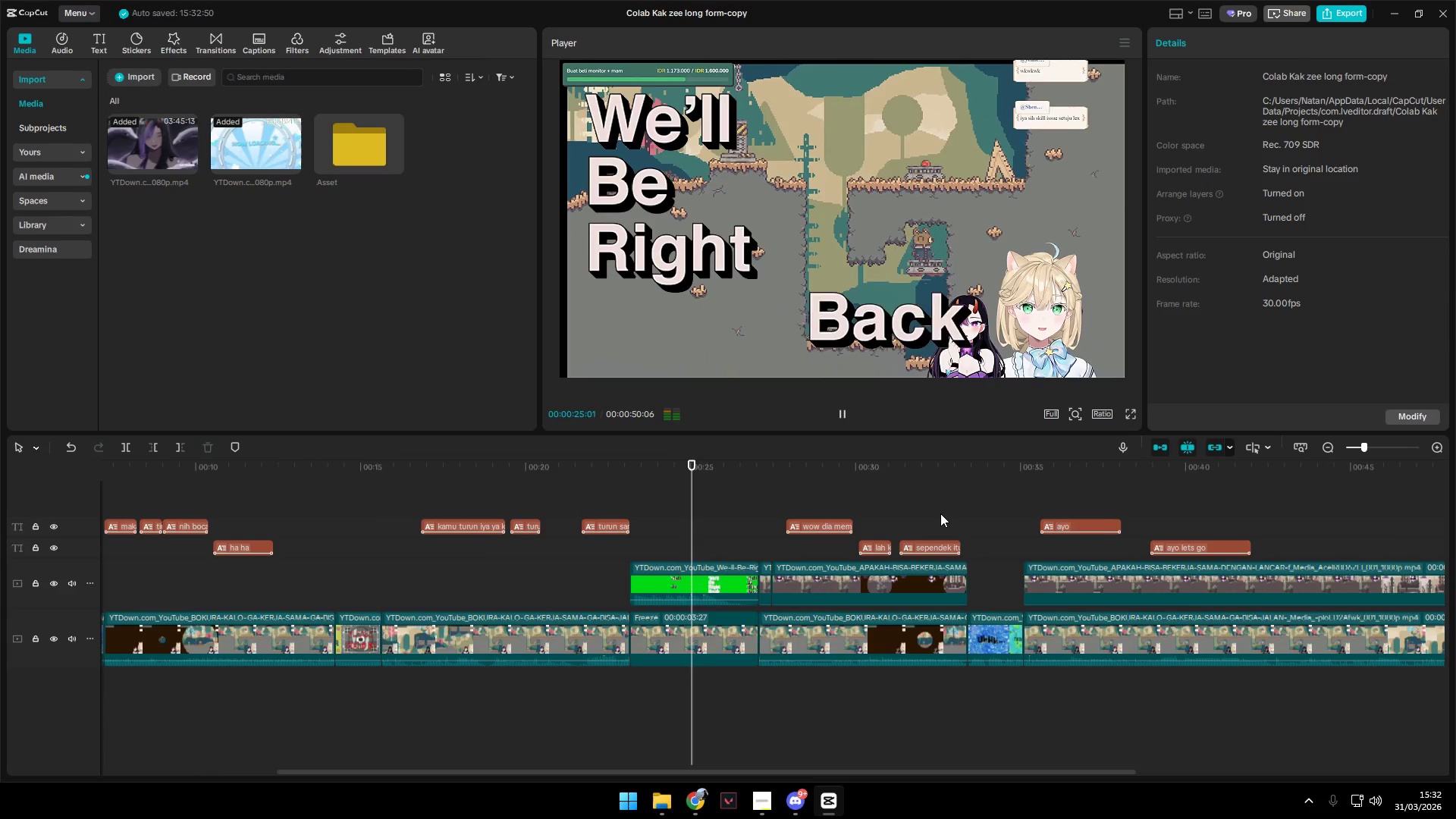 
key(Alt+AltLeft)
 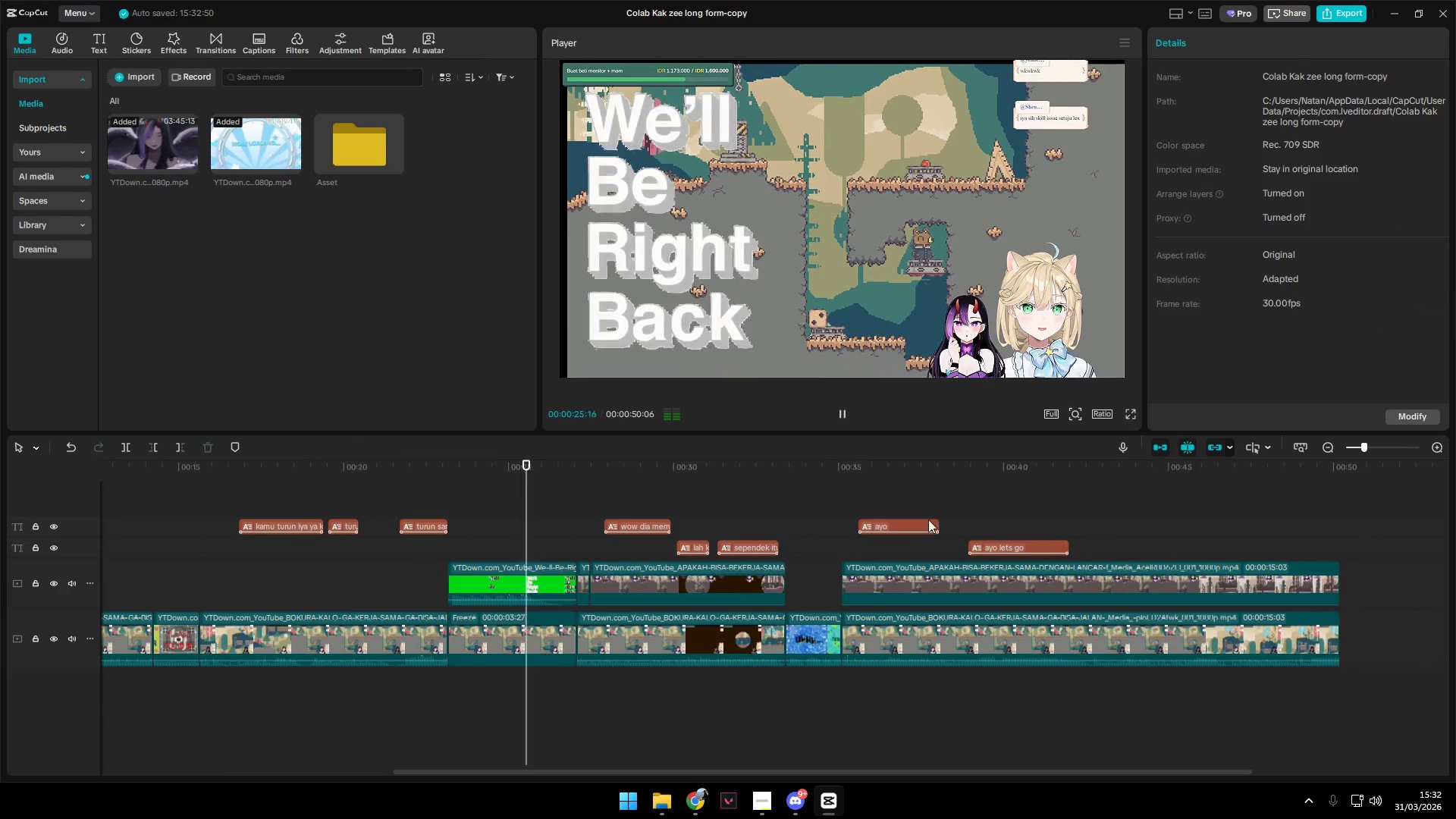 
key(Alt+AltLeft)
 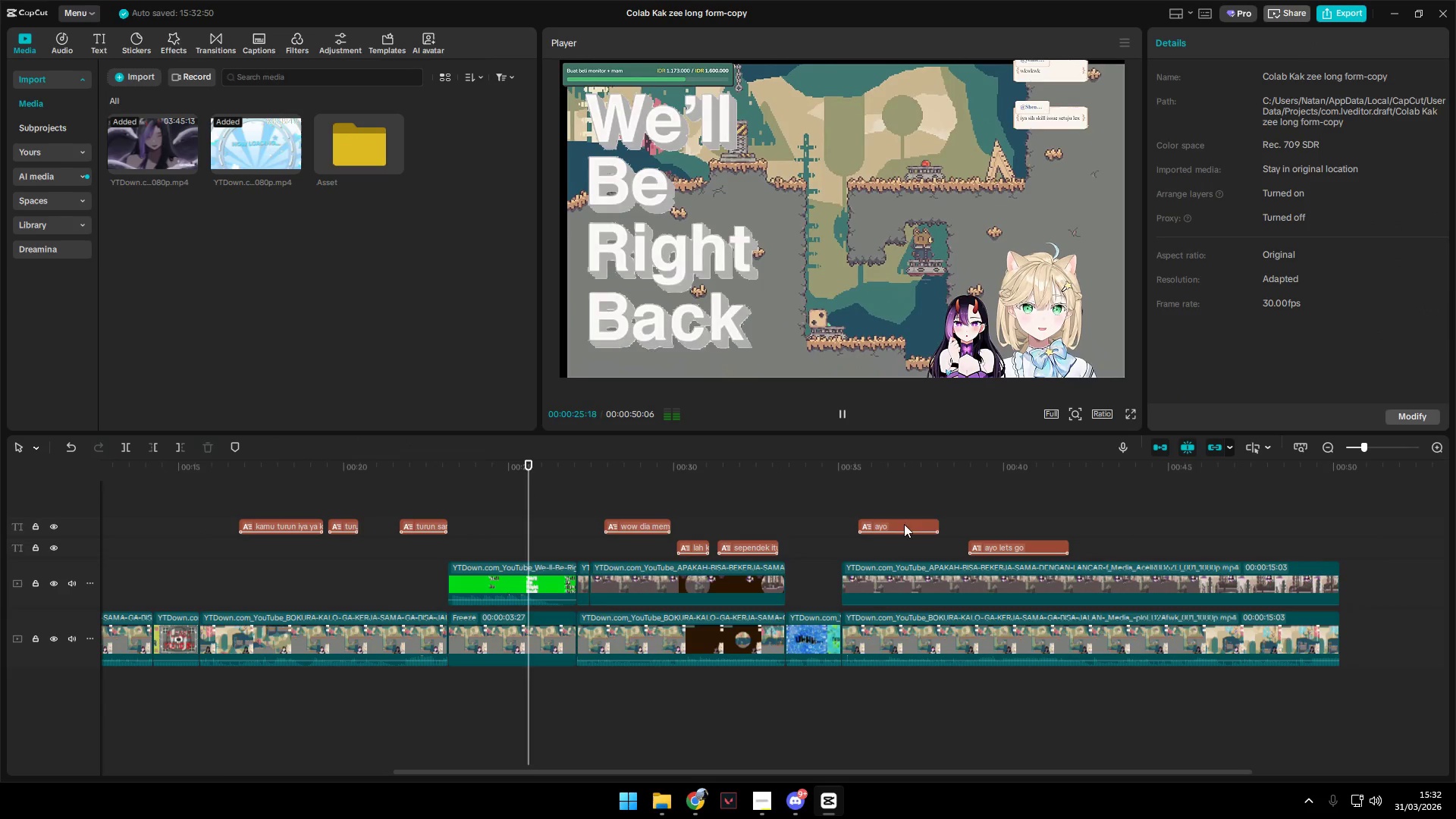 
key(Alt+AltLeft)
 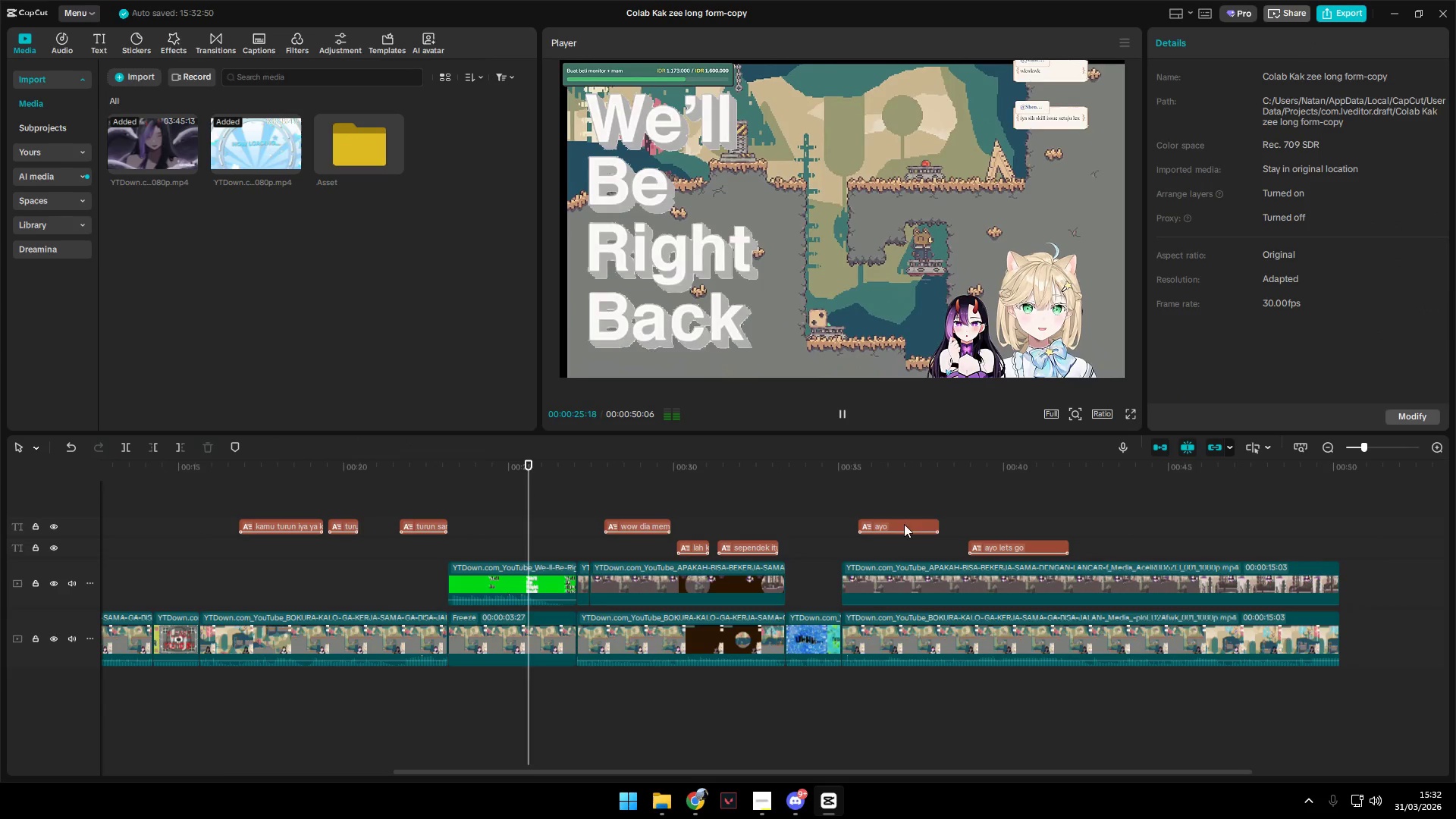 
key(Alt+AltLeft)
 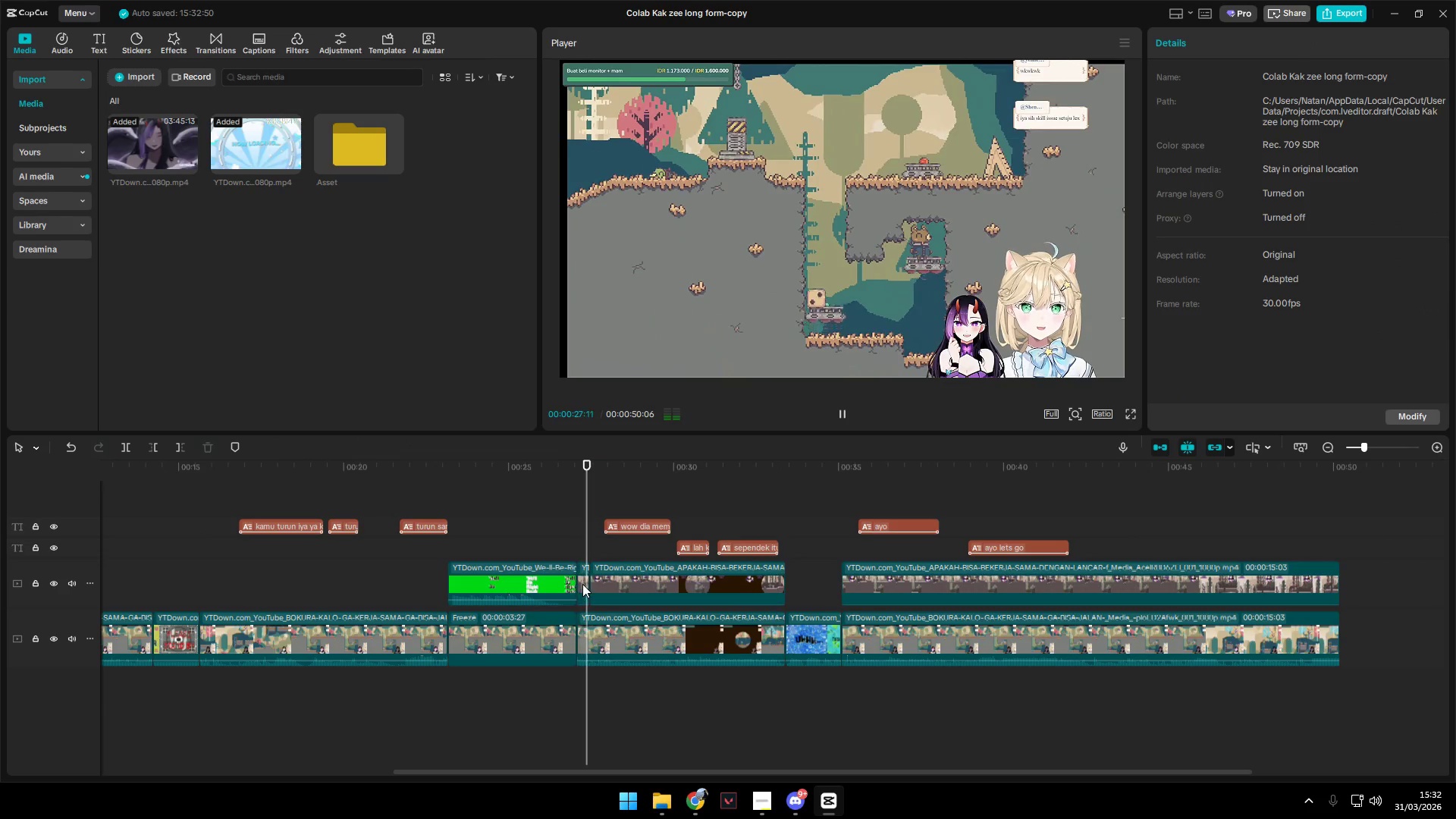 
scroll: coordinate [940, 514], scroll_direction: down, amount: 2.0
 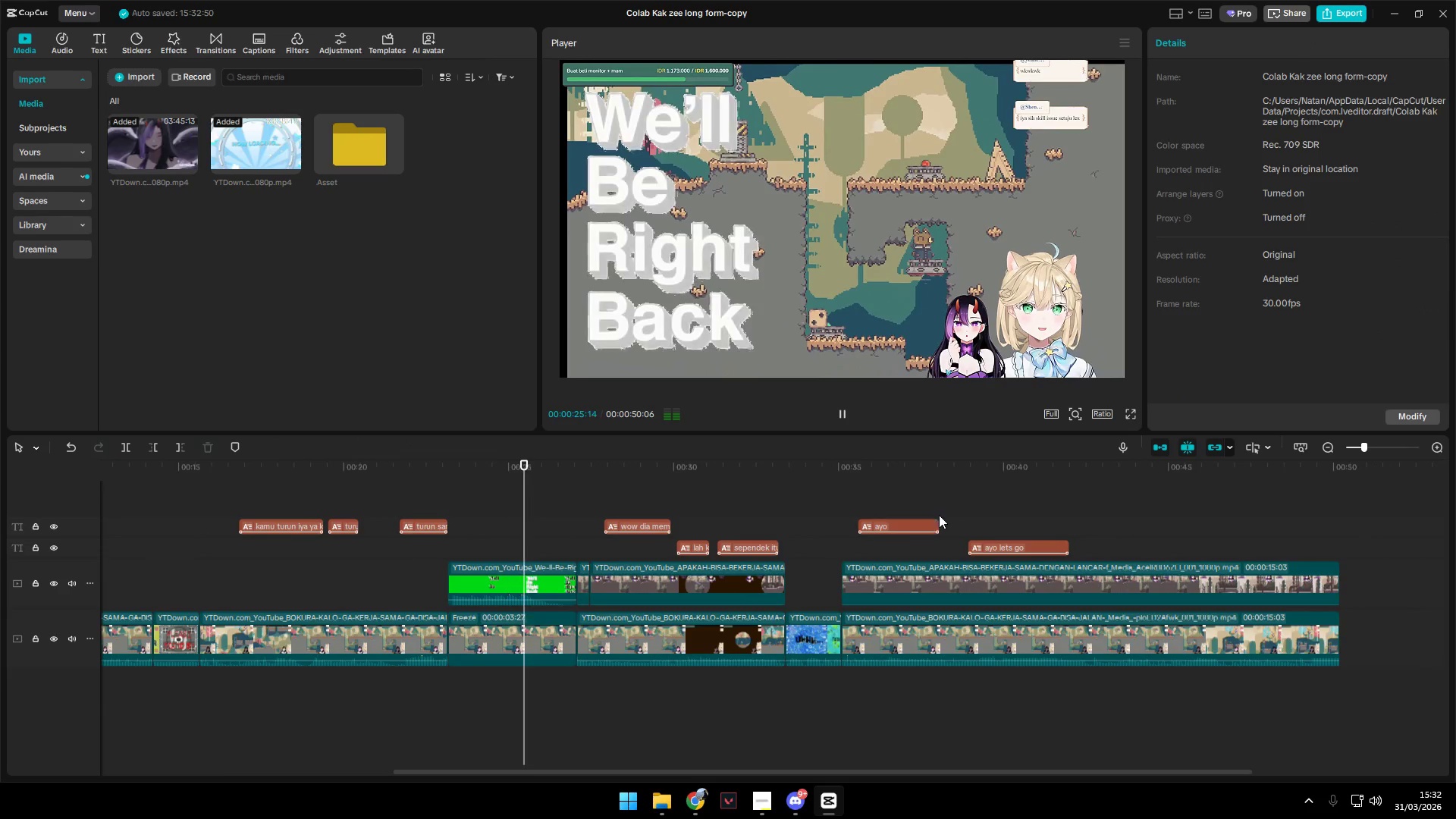 
left_click([586, 579])
 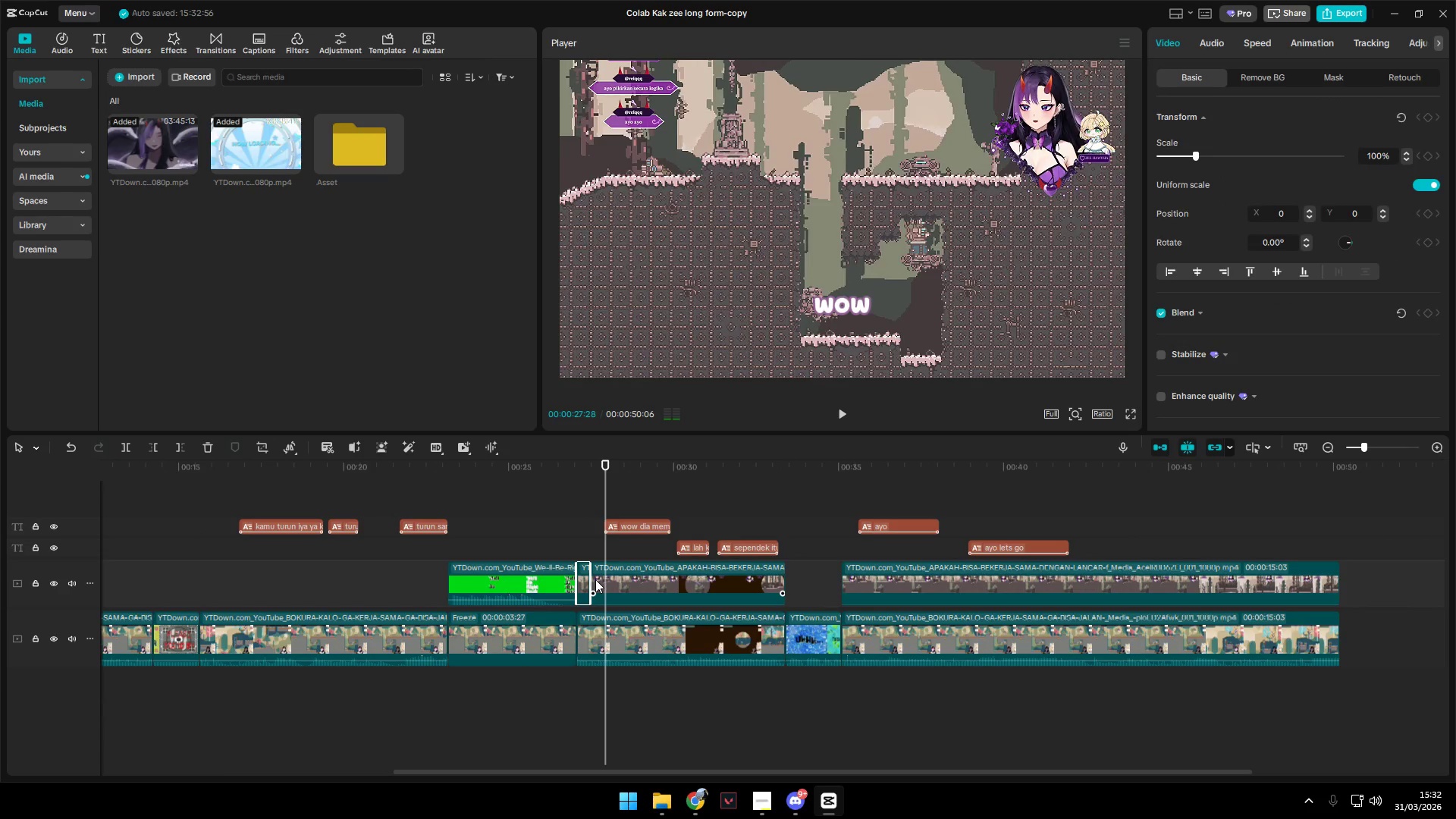 
key(Backspace)
 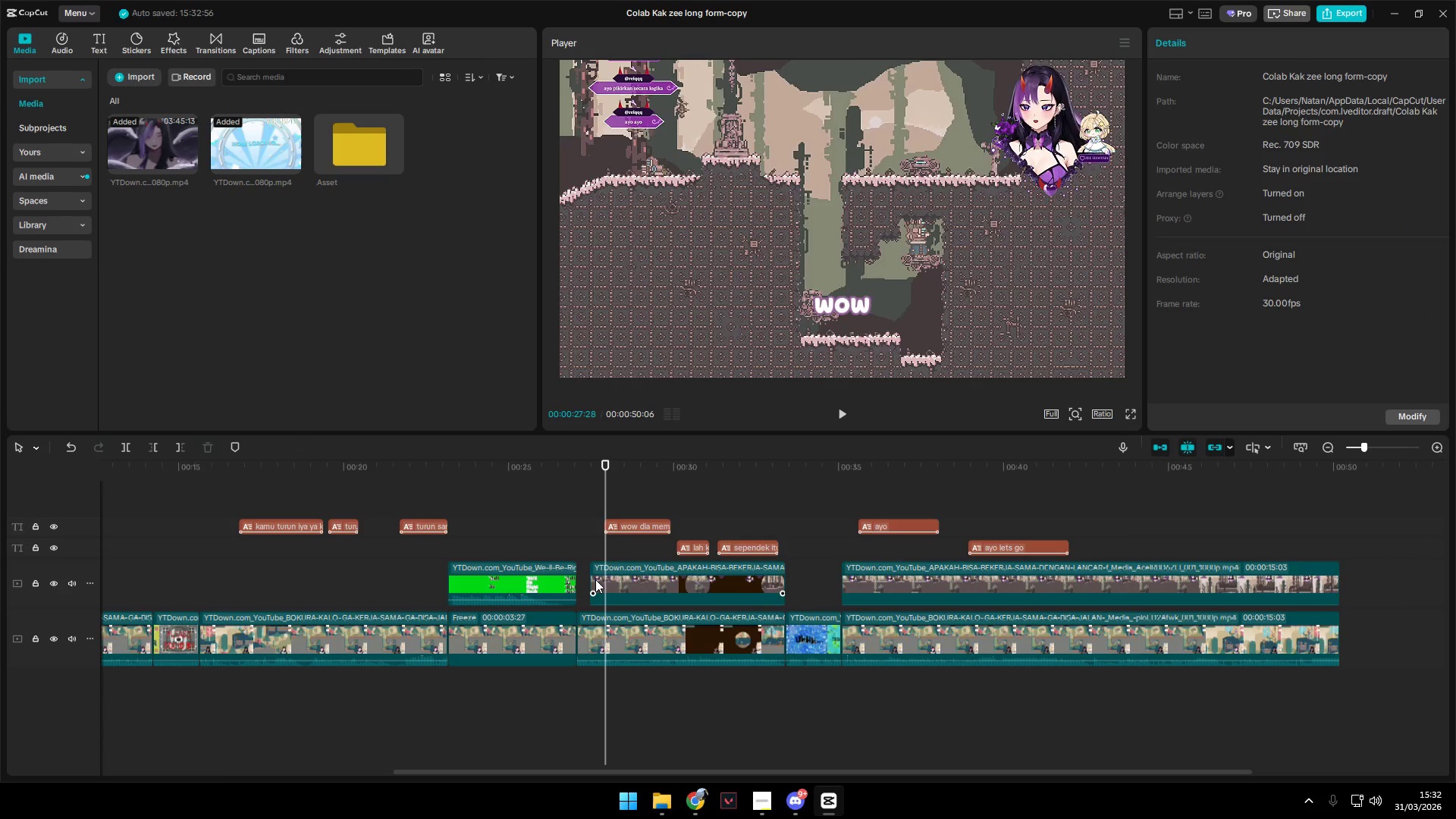 
key(Space)
 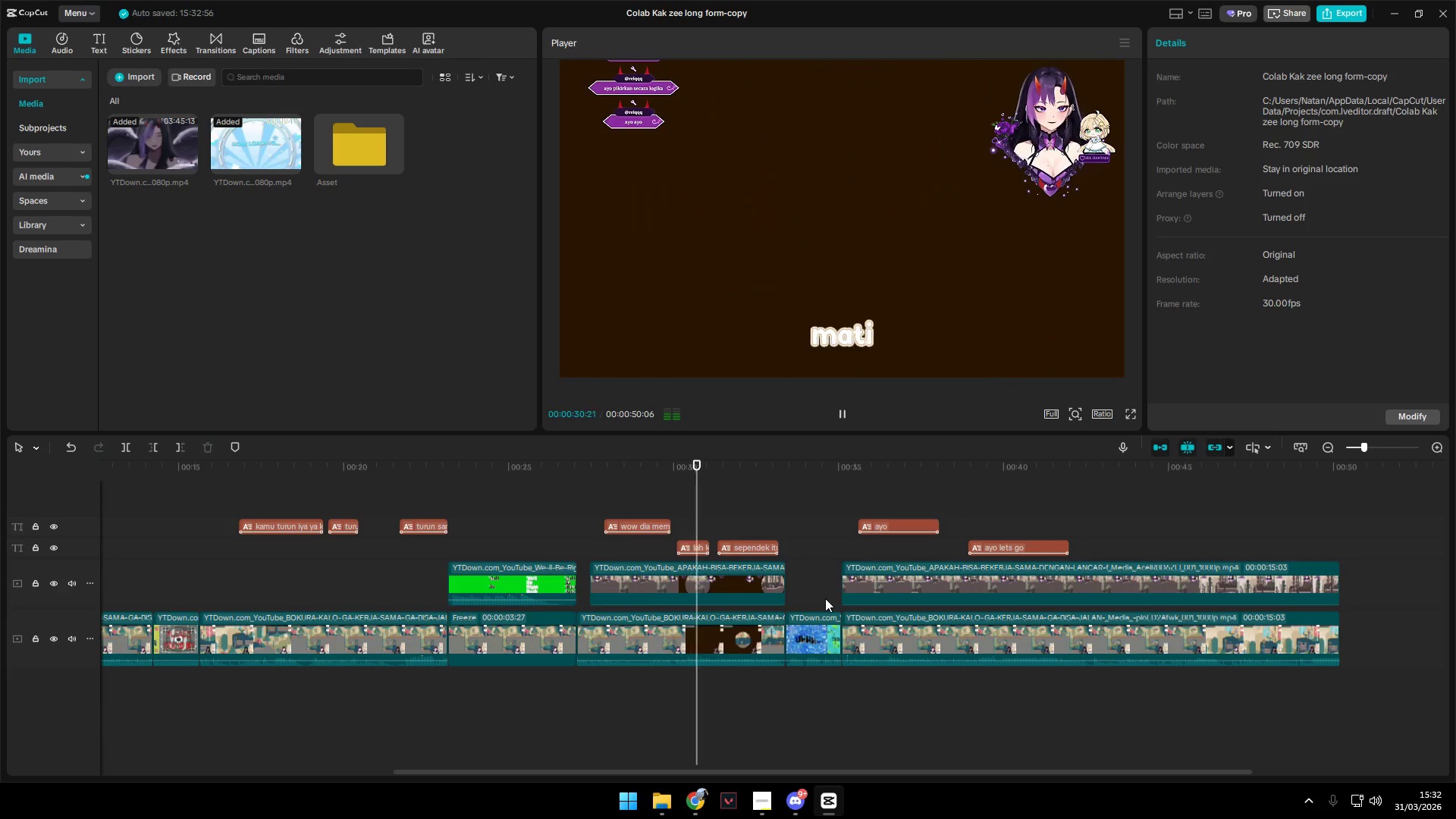 
key(Space)
 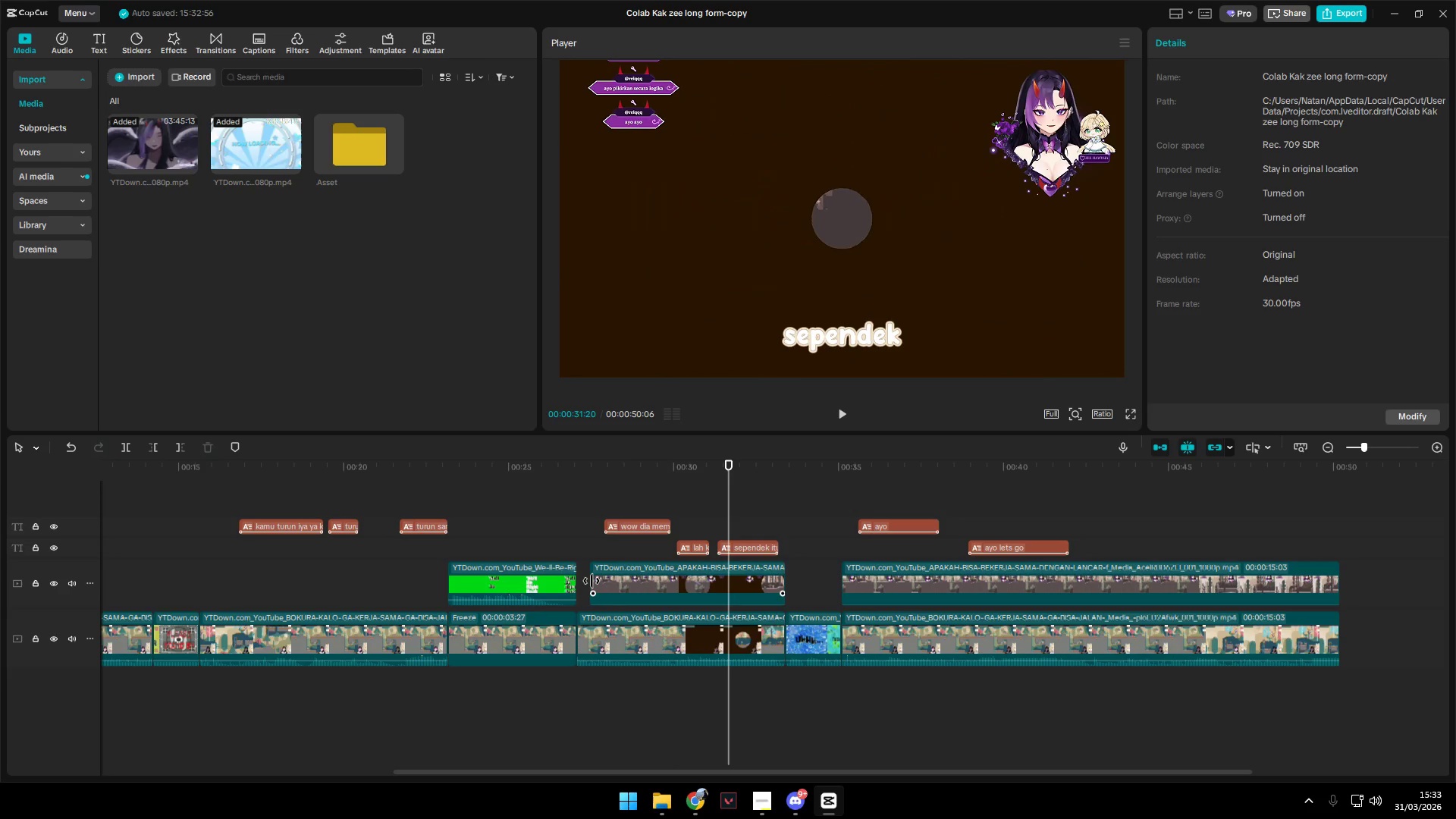 
left_click_drag(start_coordinate=[592, 581], to_coordinate=[572, 581])
 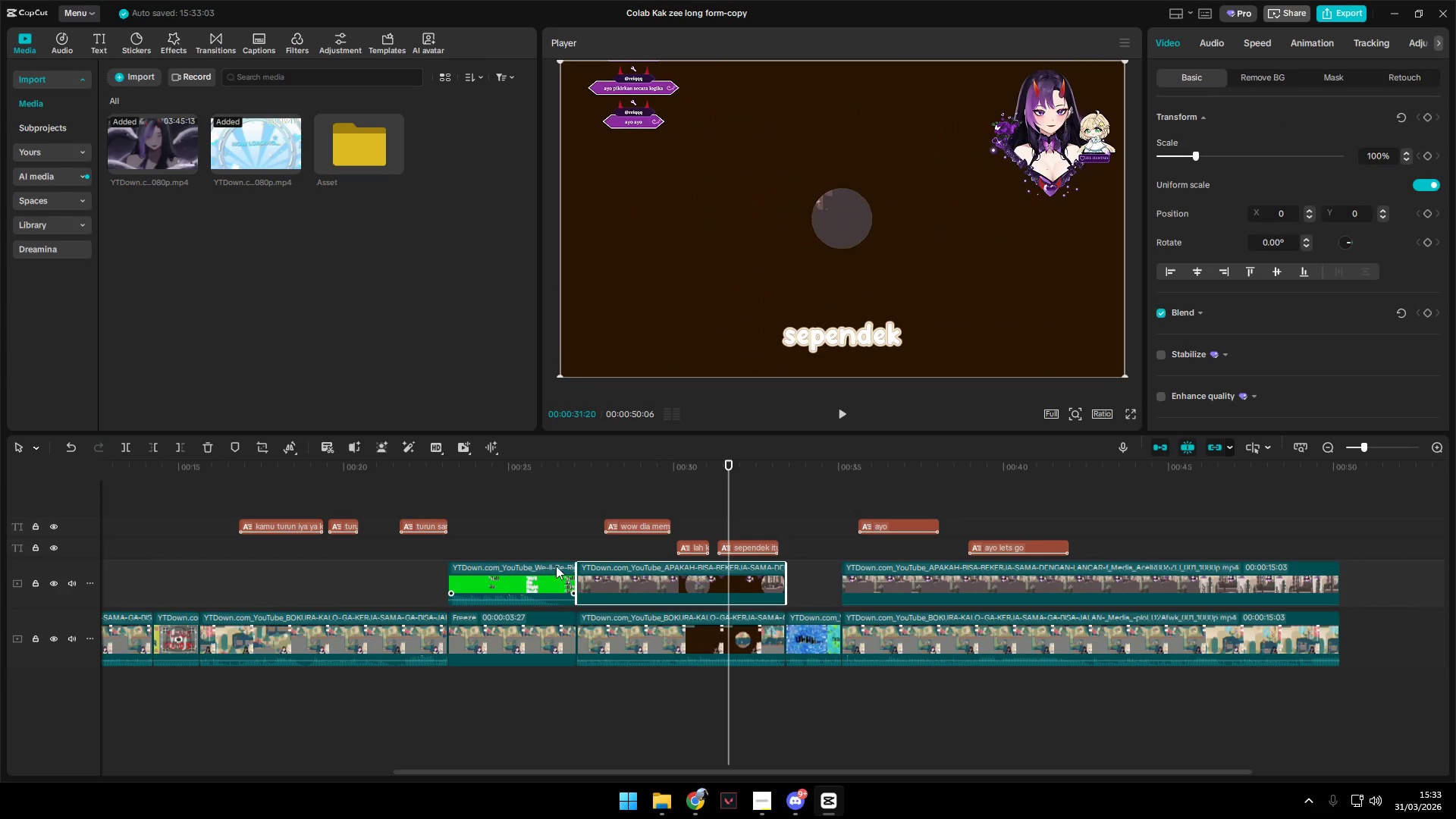 
left_click([553, 528])
 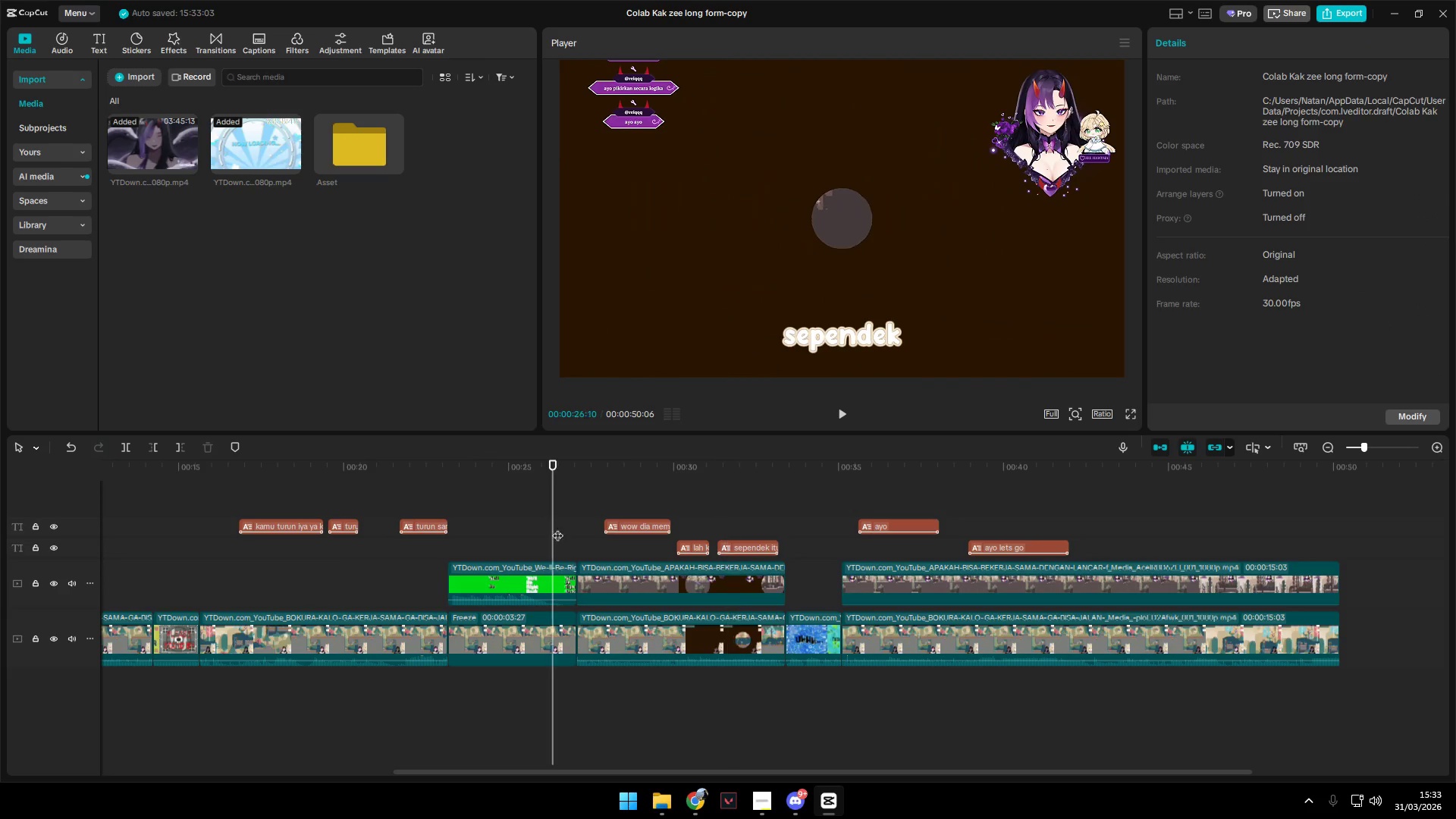 
key(Space)
 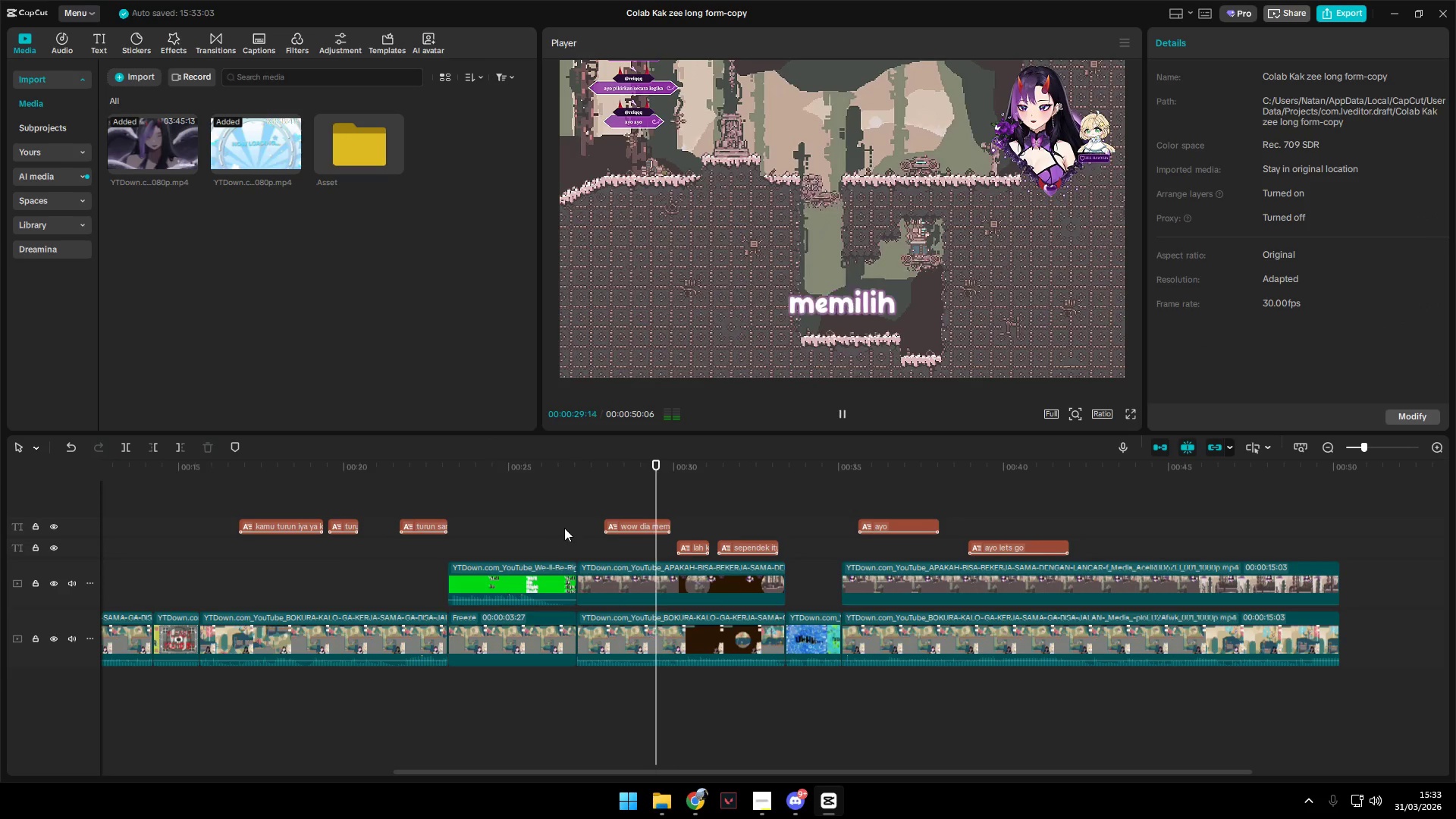 
hold_key(key=AltLeft, duration=1.41)
scroll: coordinate [703, 588], scroll_direction: down, amount: 3.0
 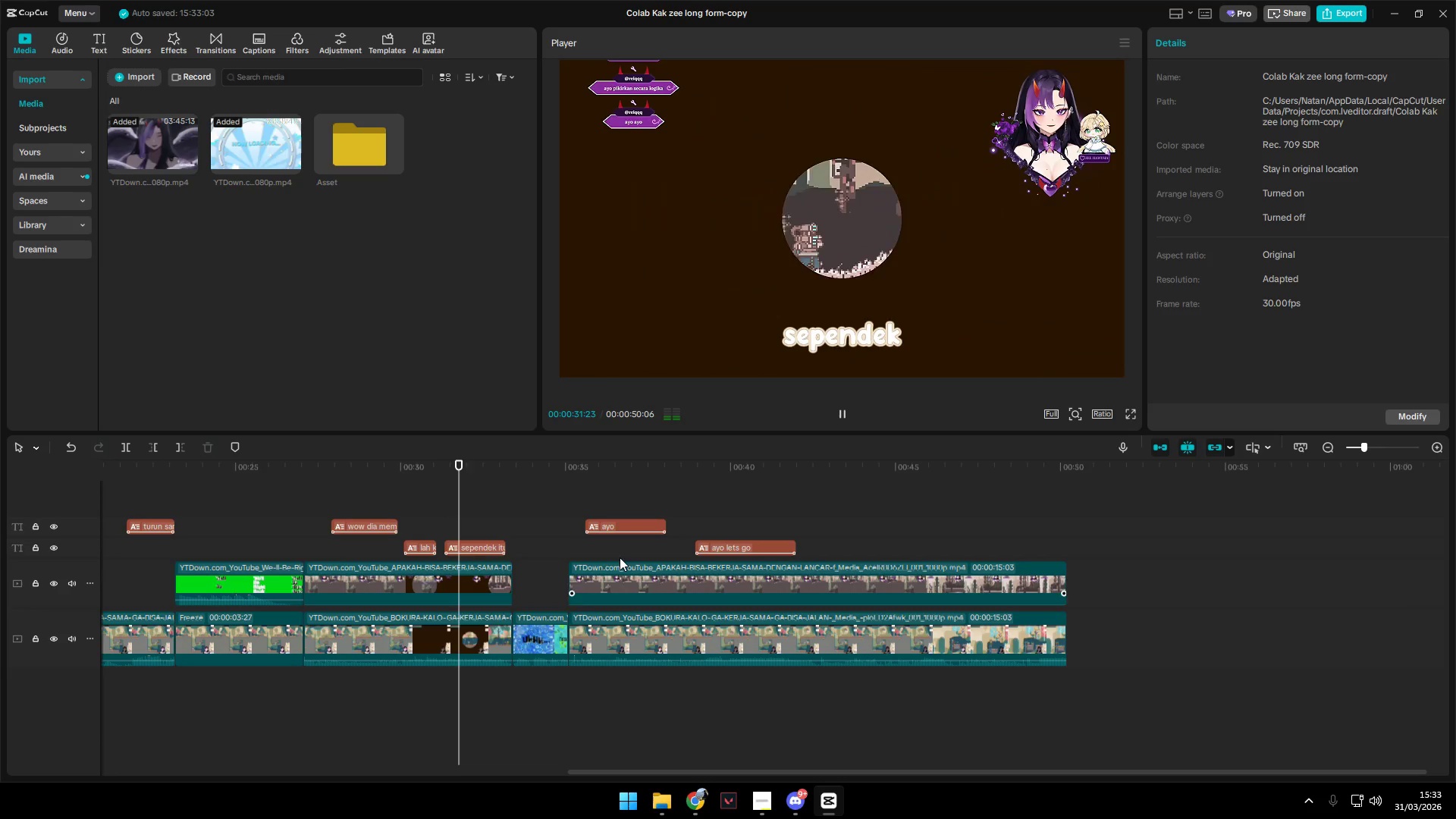 
left_click([572, 536])
 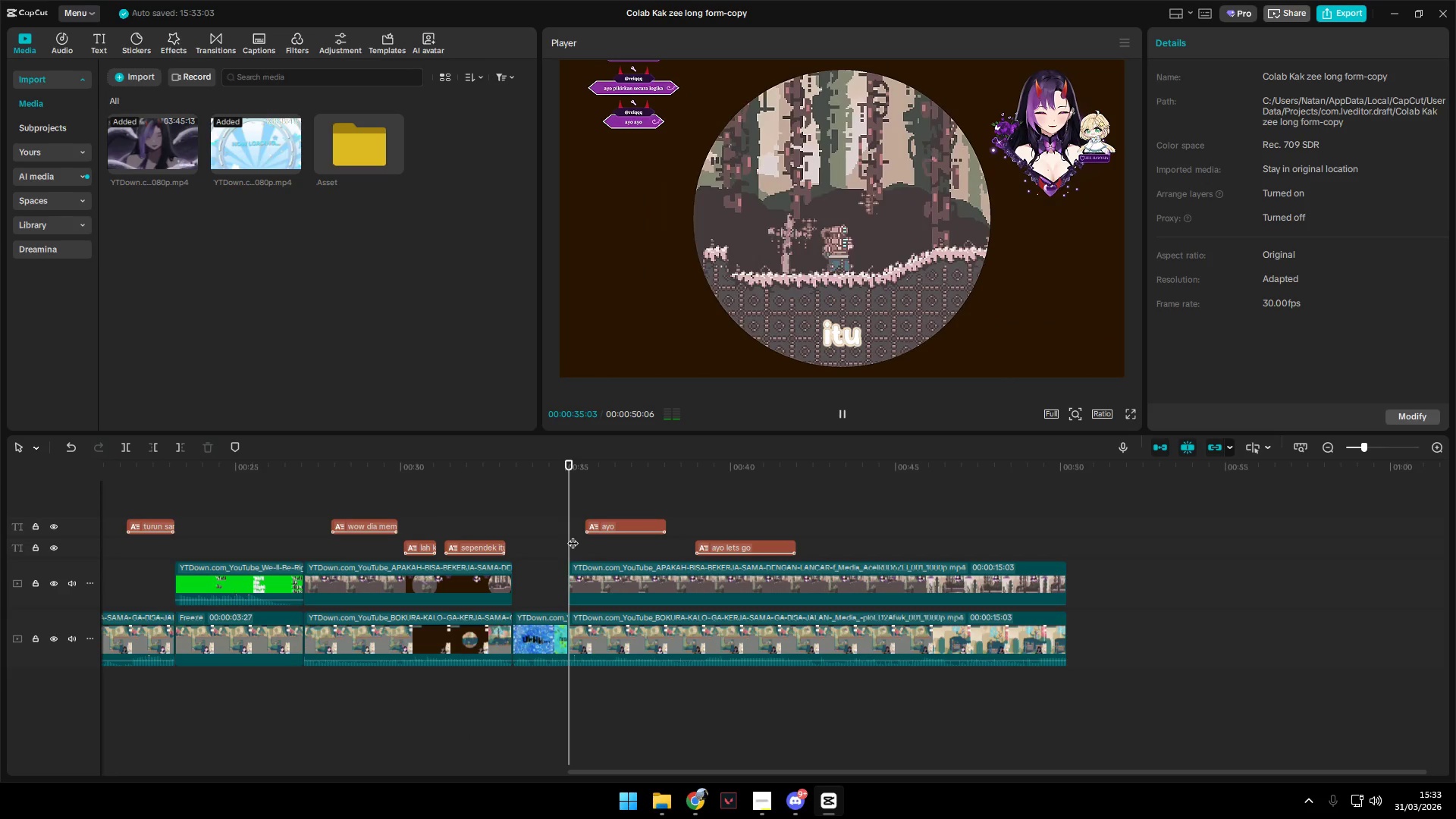 
key(Space)
 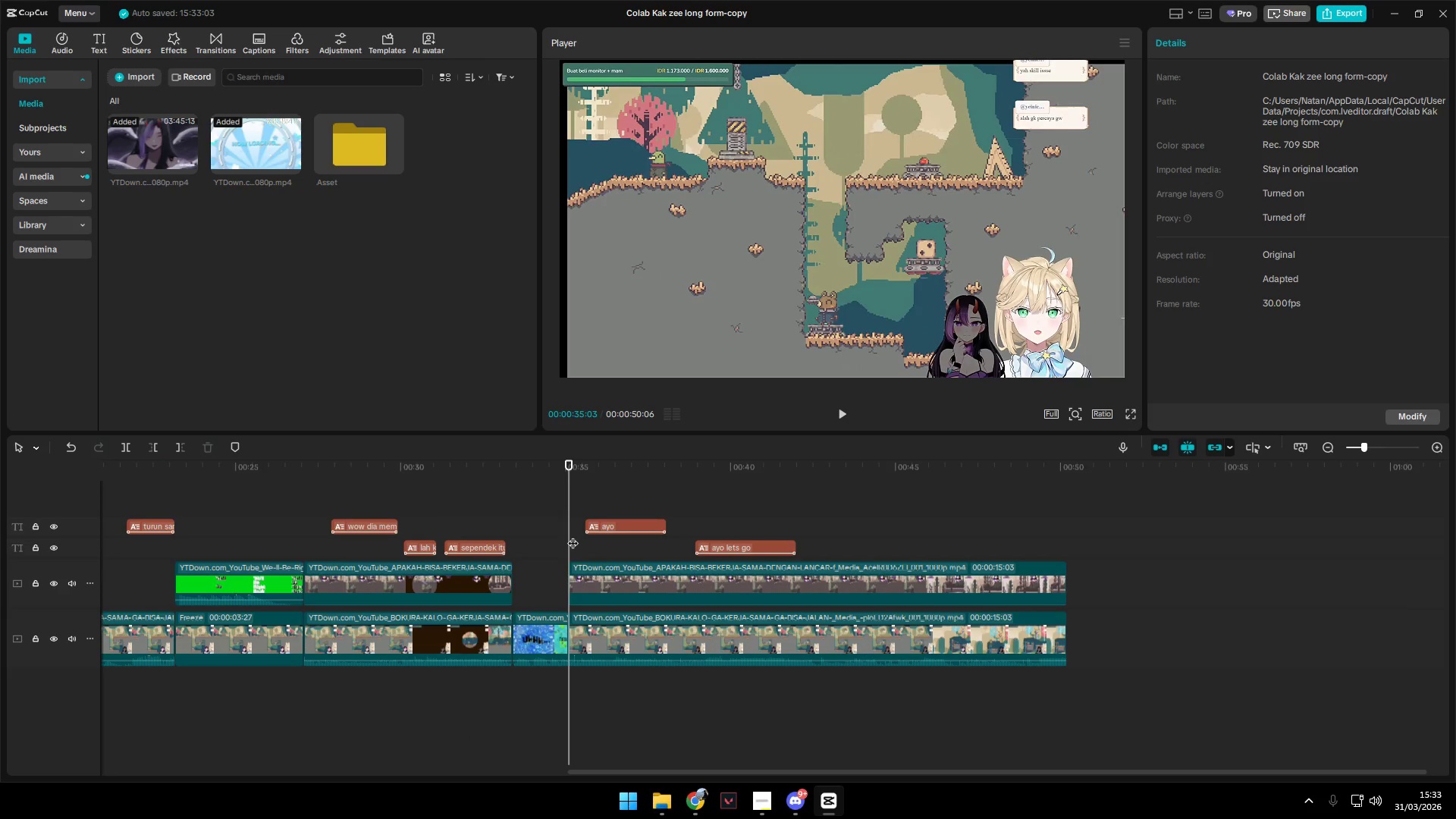 
key(Space)
 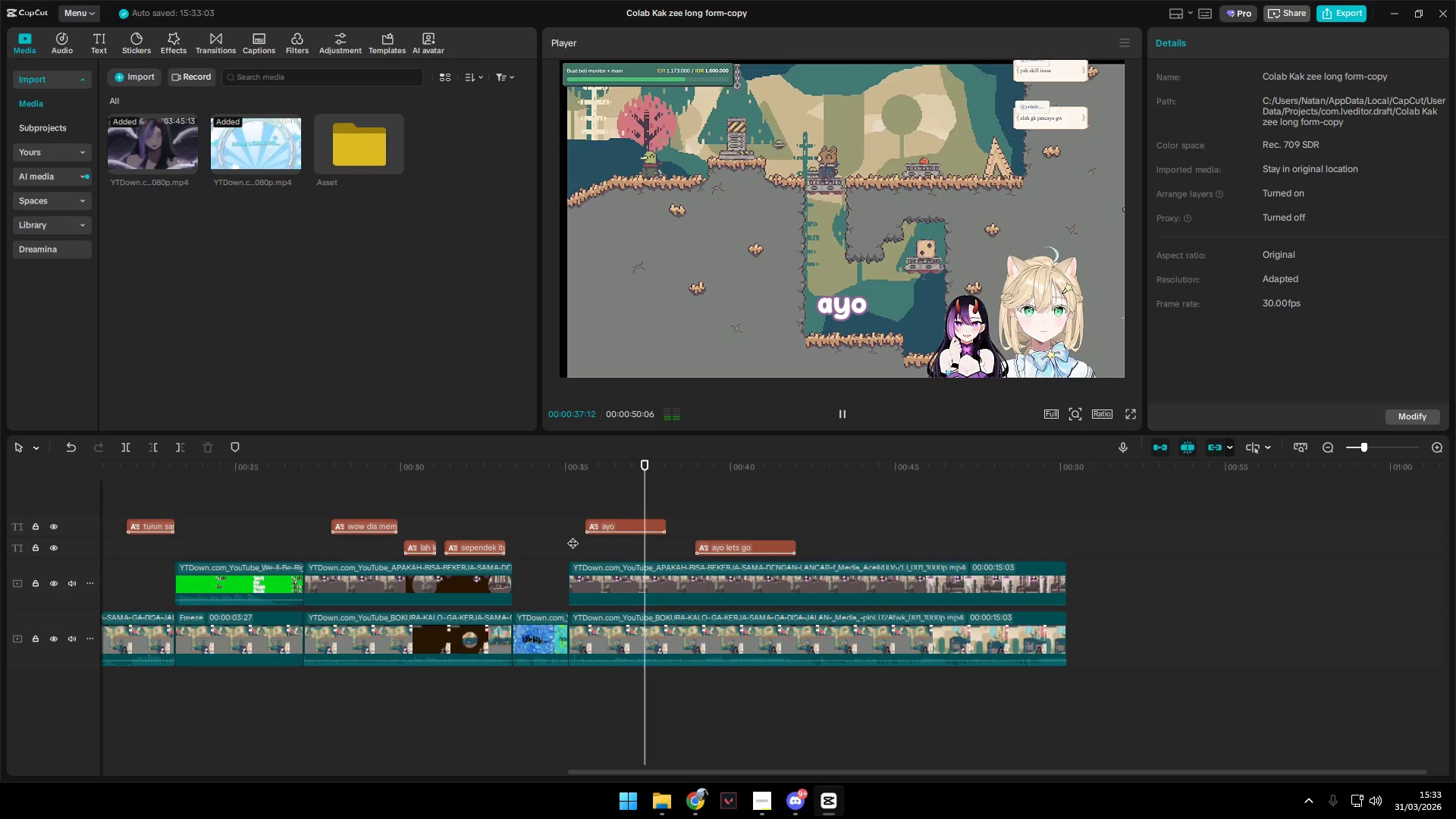 
key(Space)
 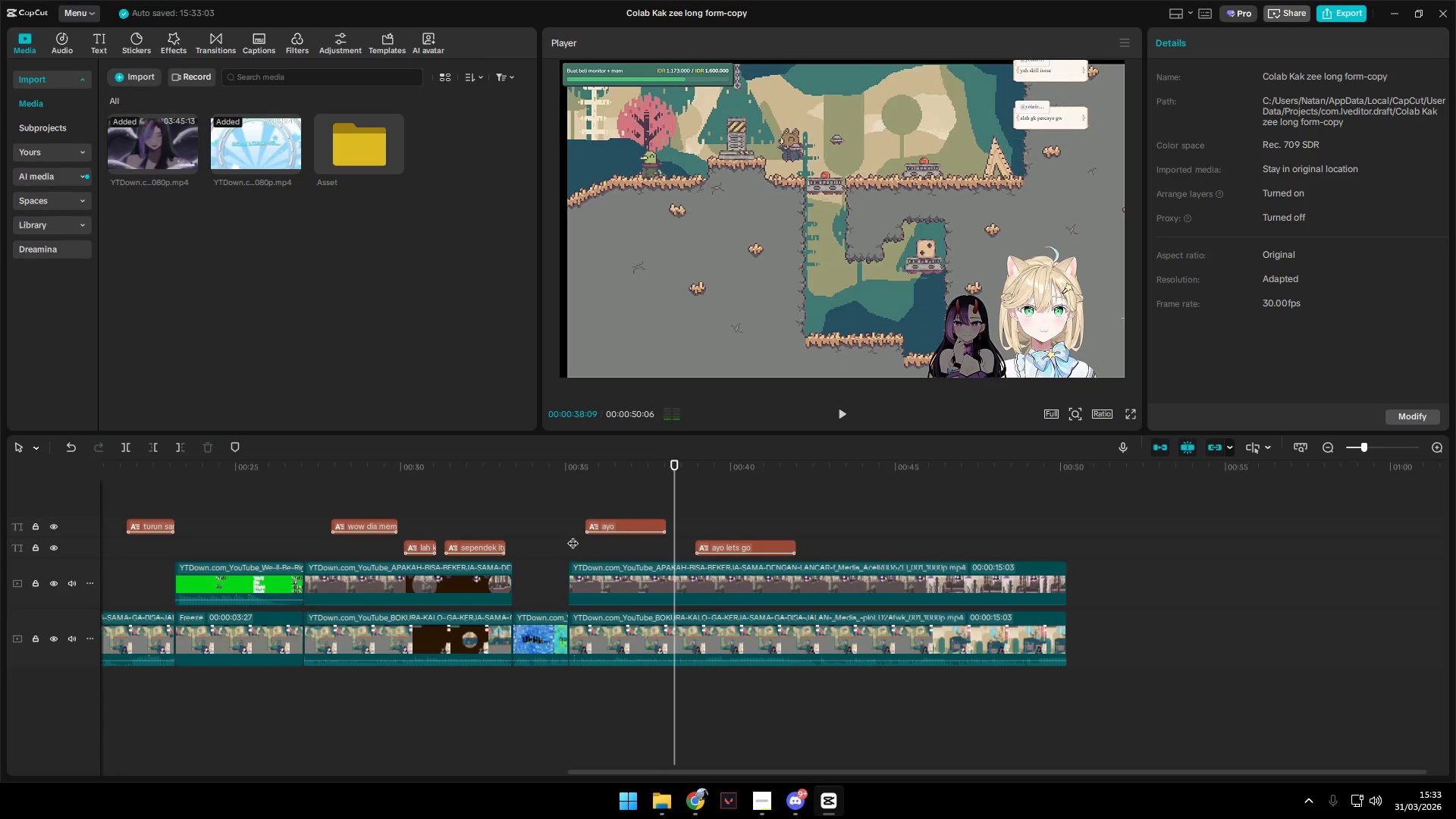 
key(Space)
 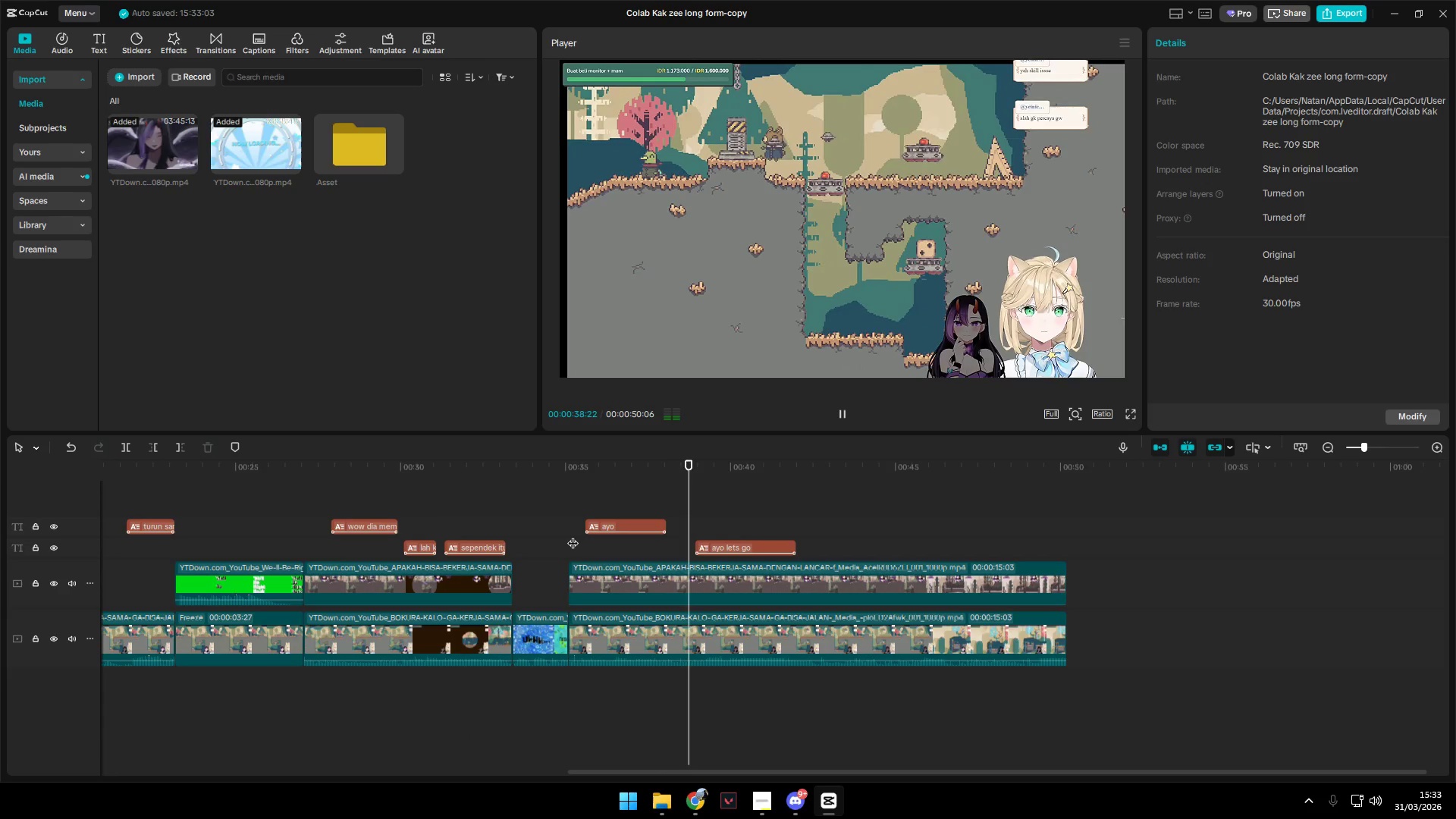 
key(Space)
 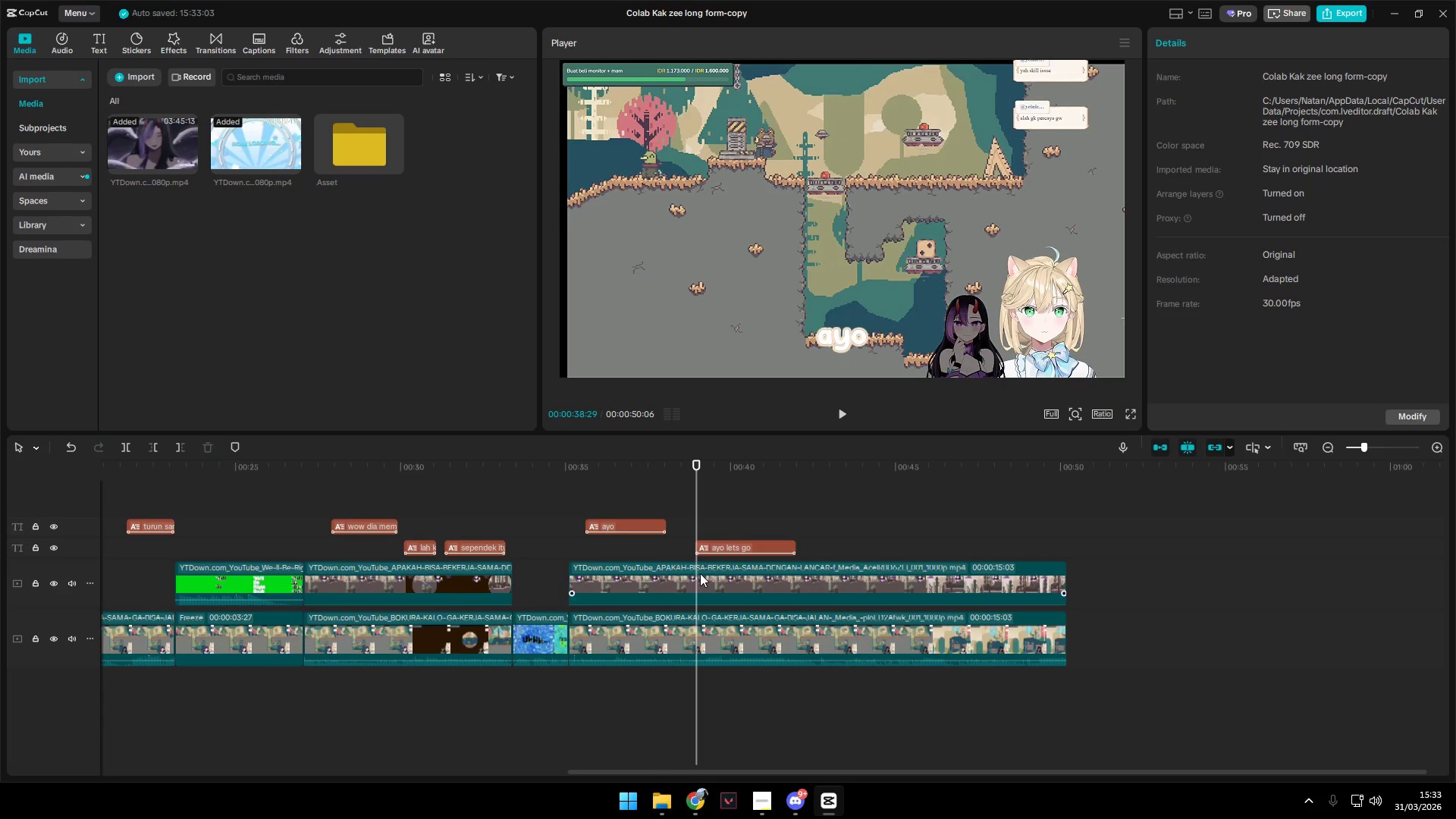 
key(Shift+E)
 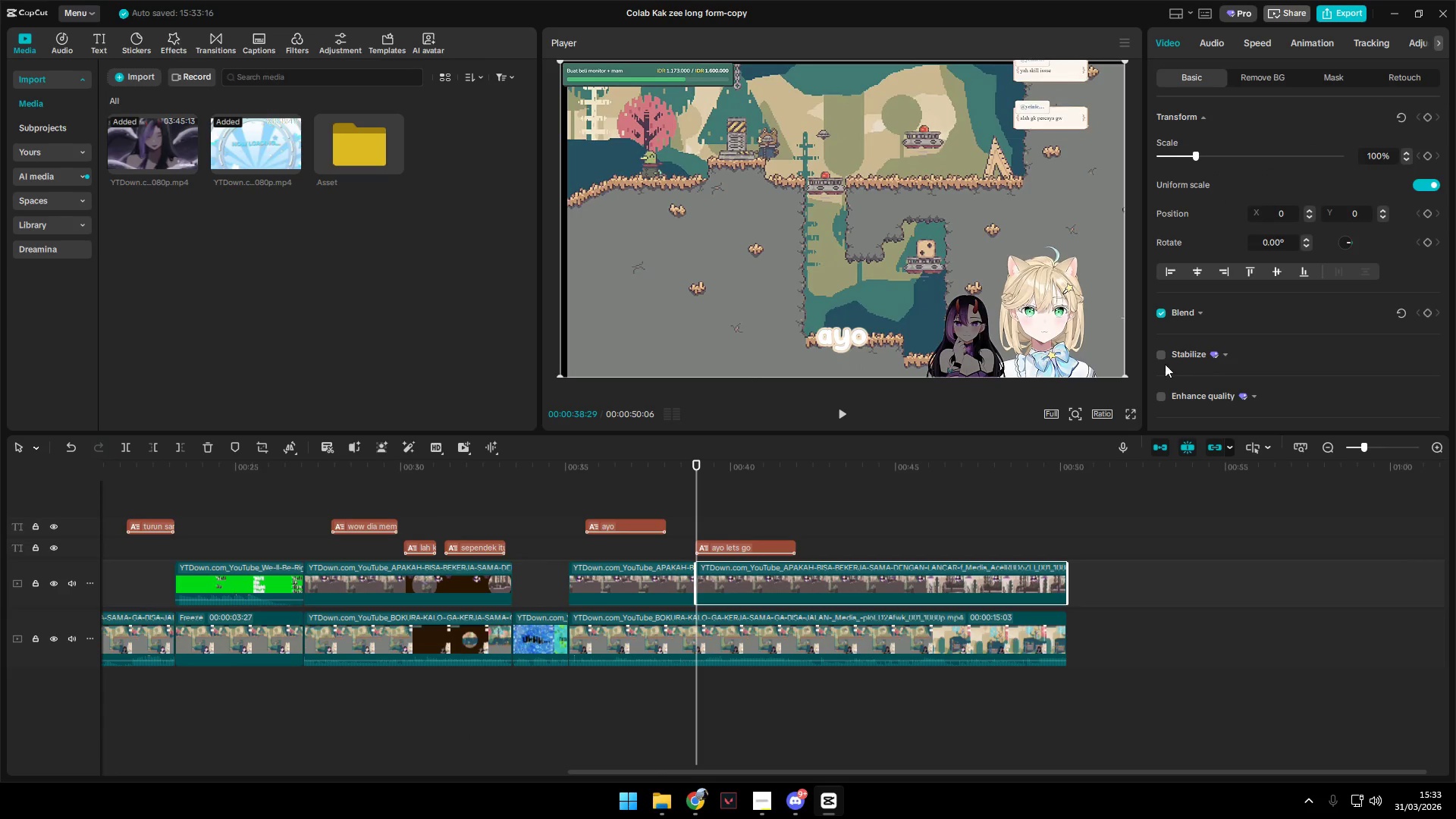 
scroll: coordinate [1184, 348], scroll_direction: none, amount: 0.0
 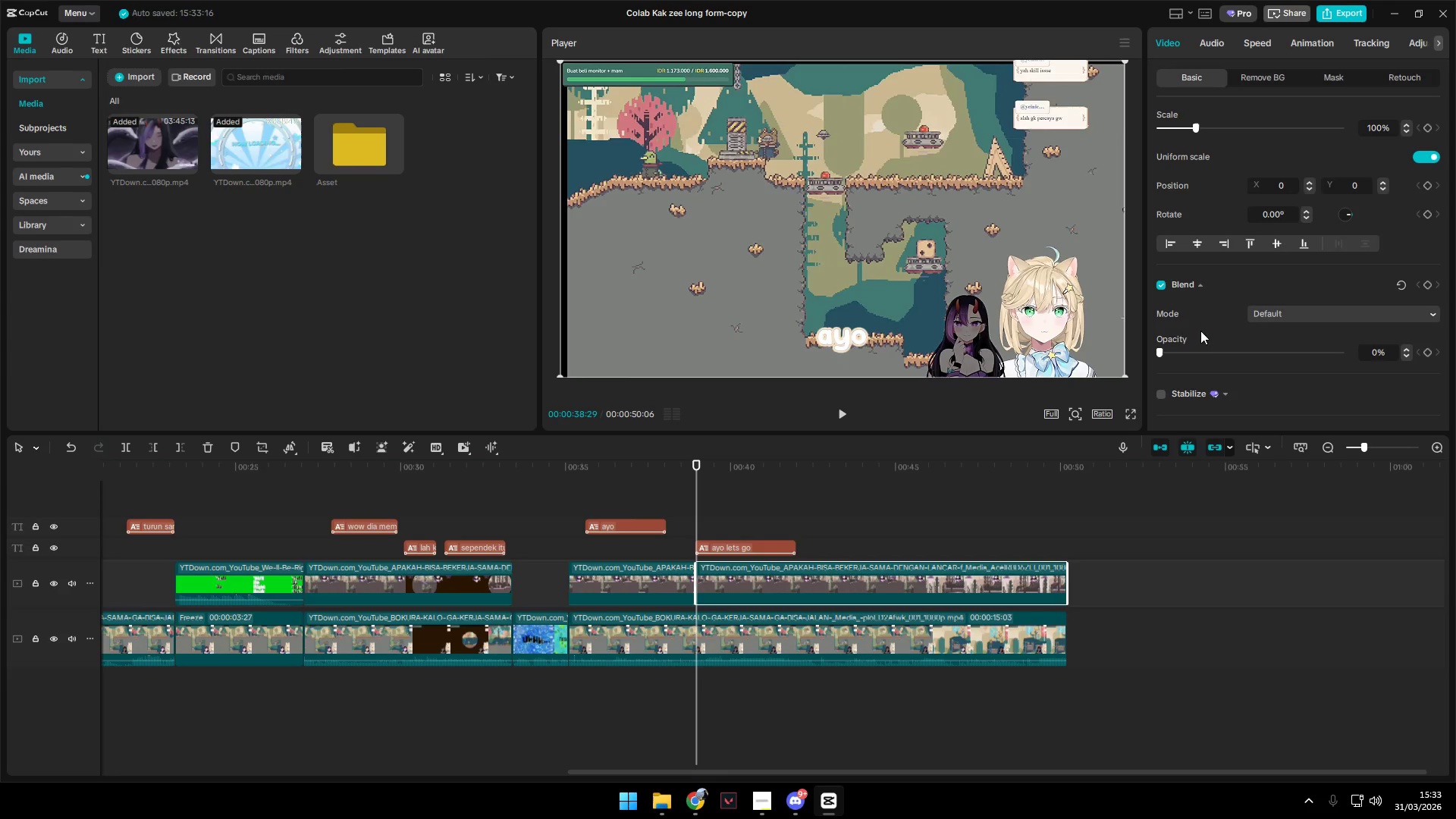 
left_click_drag(start_coordinate=[1161, 353], to_coordinate=[1455, 363])
 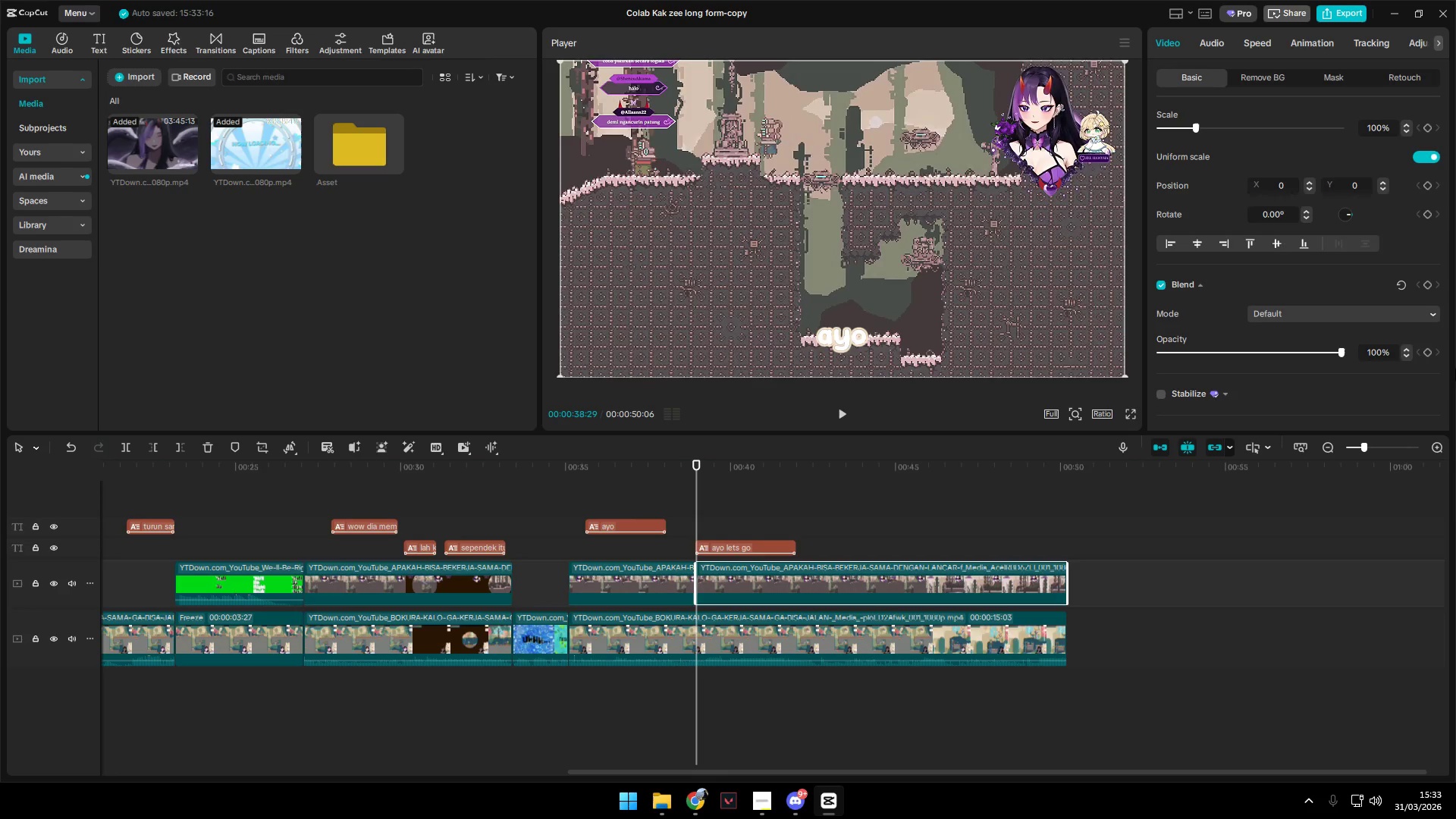 
key(Space)
 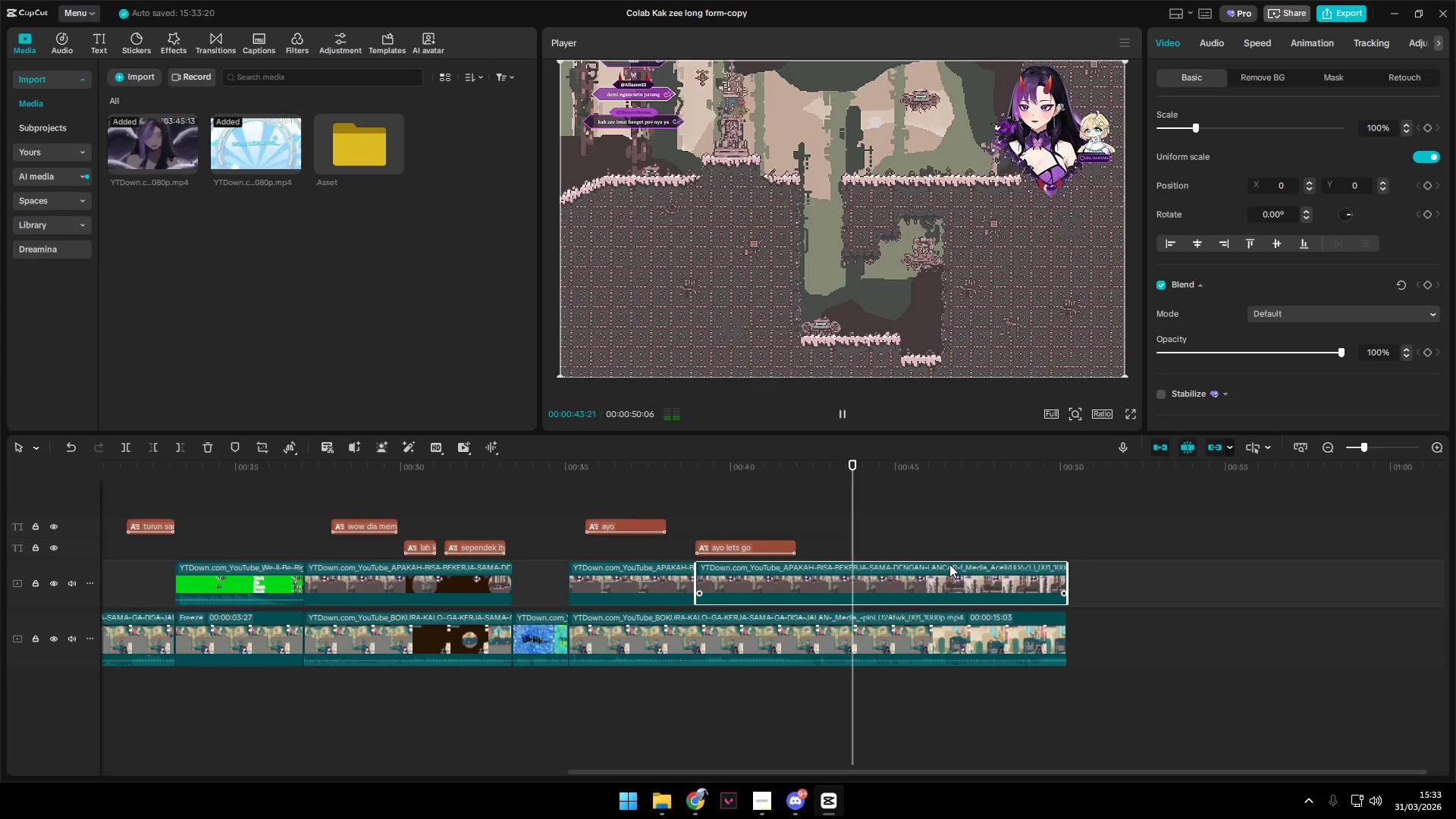 
wait(6.38)
 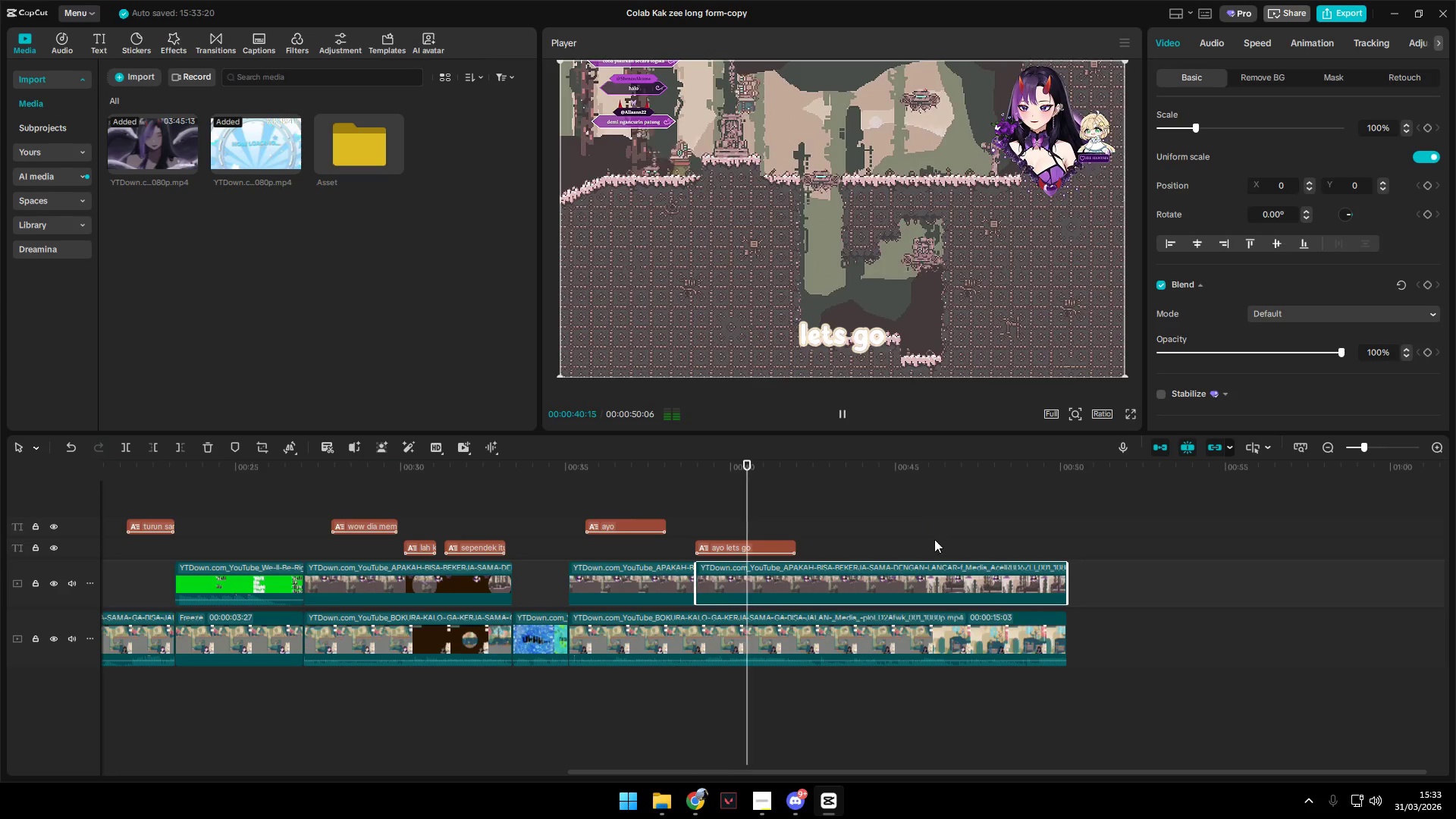 
key(Space)
 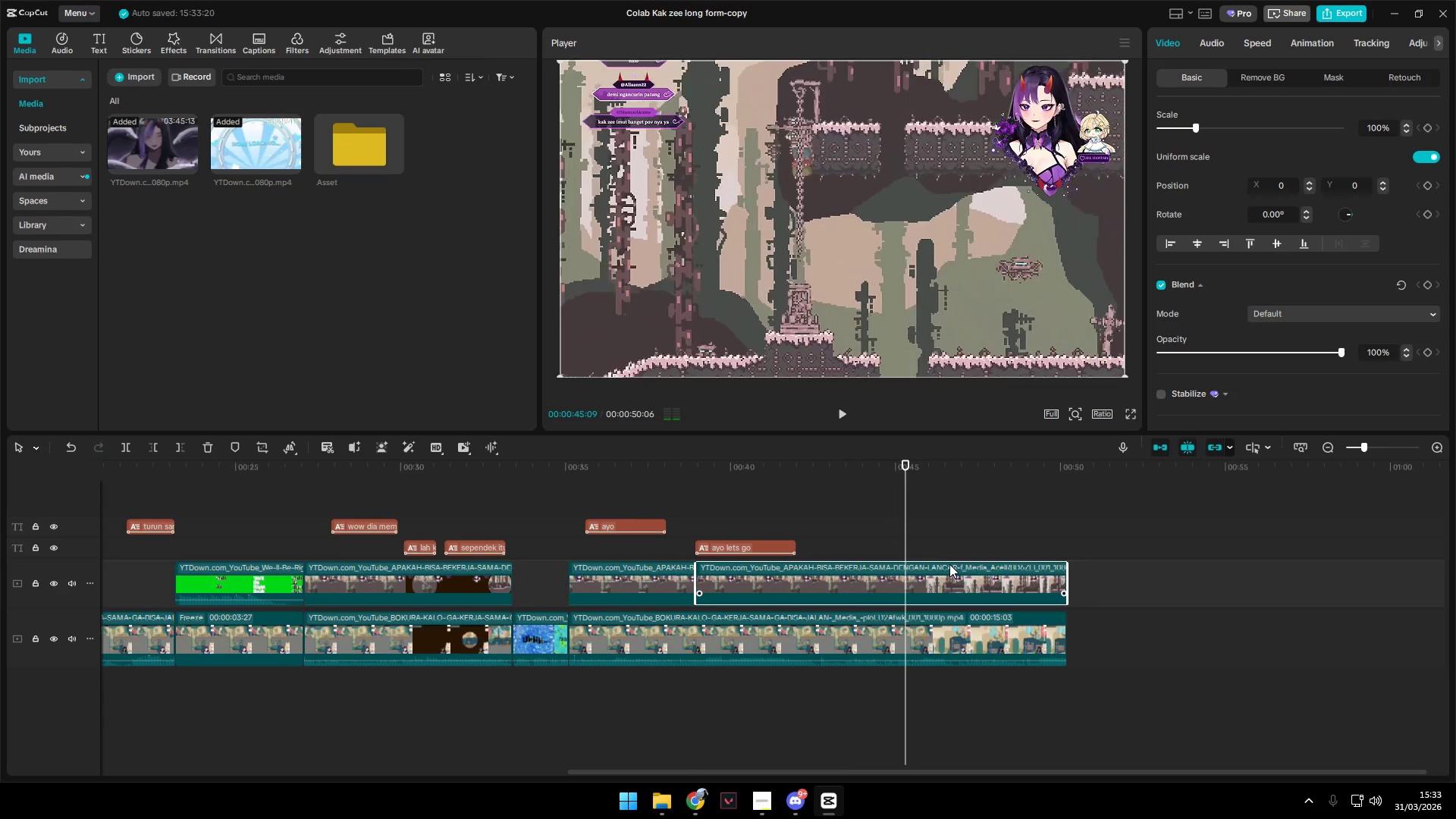 
key(Space)
 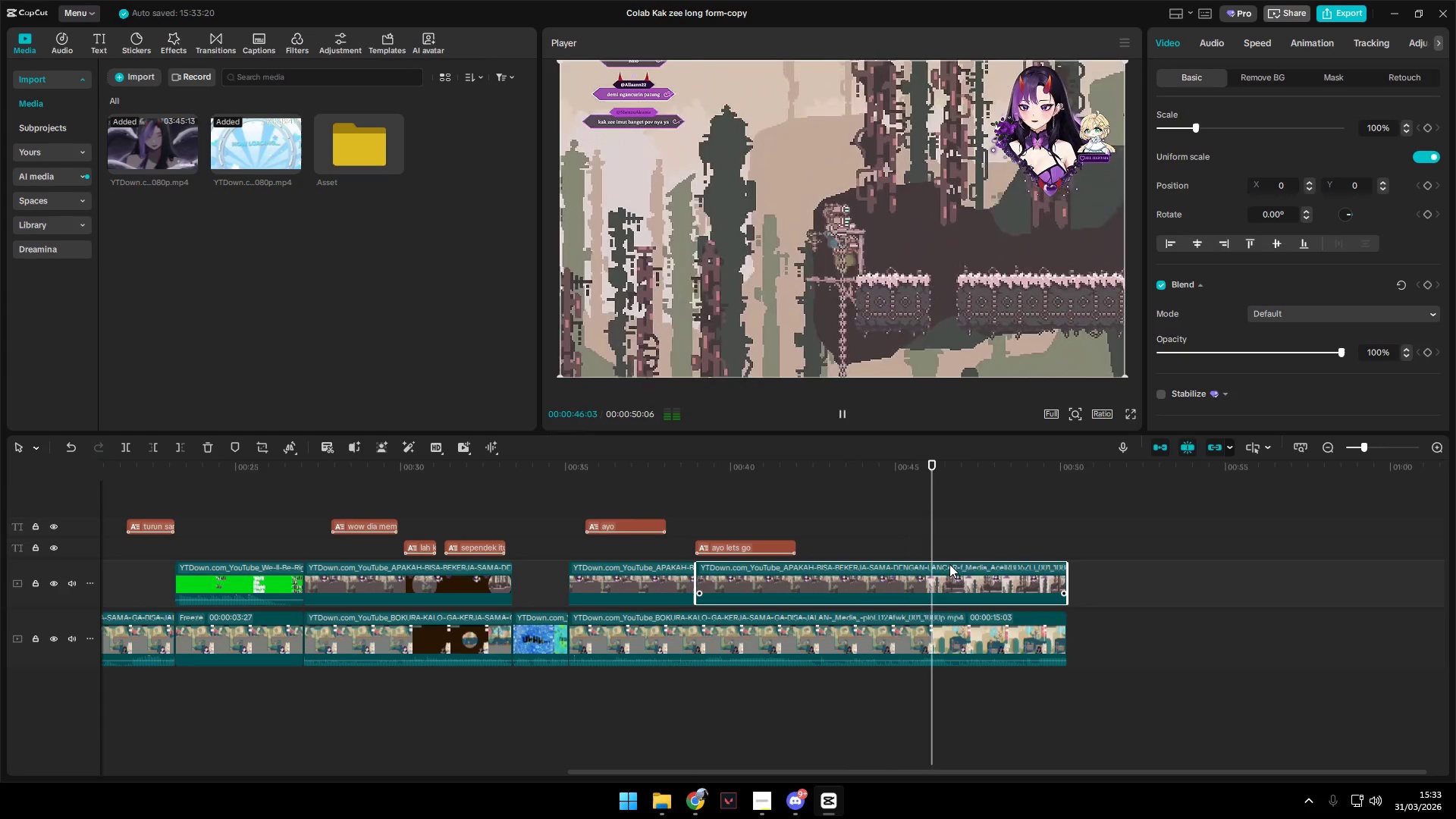 
key(Space)
 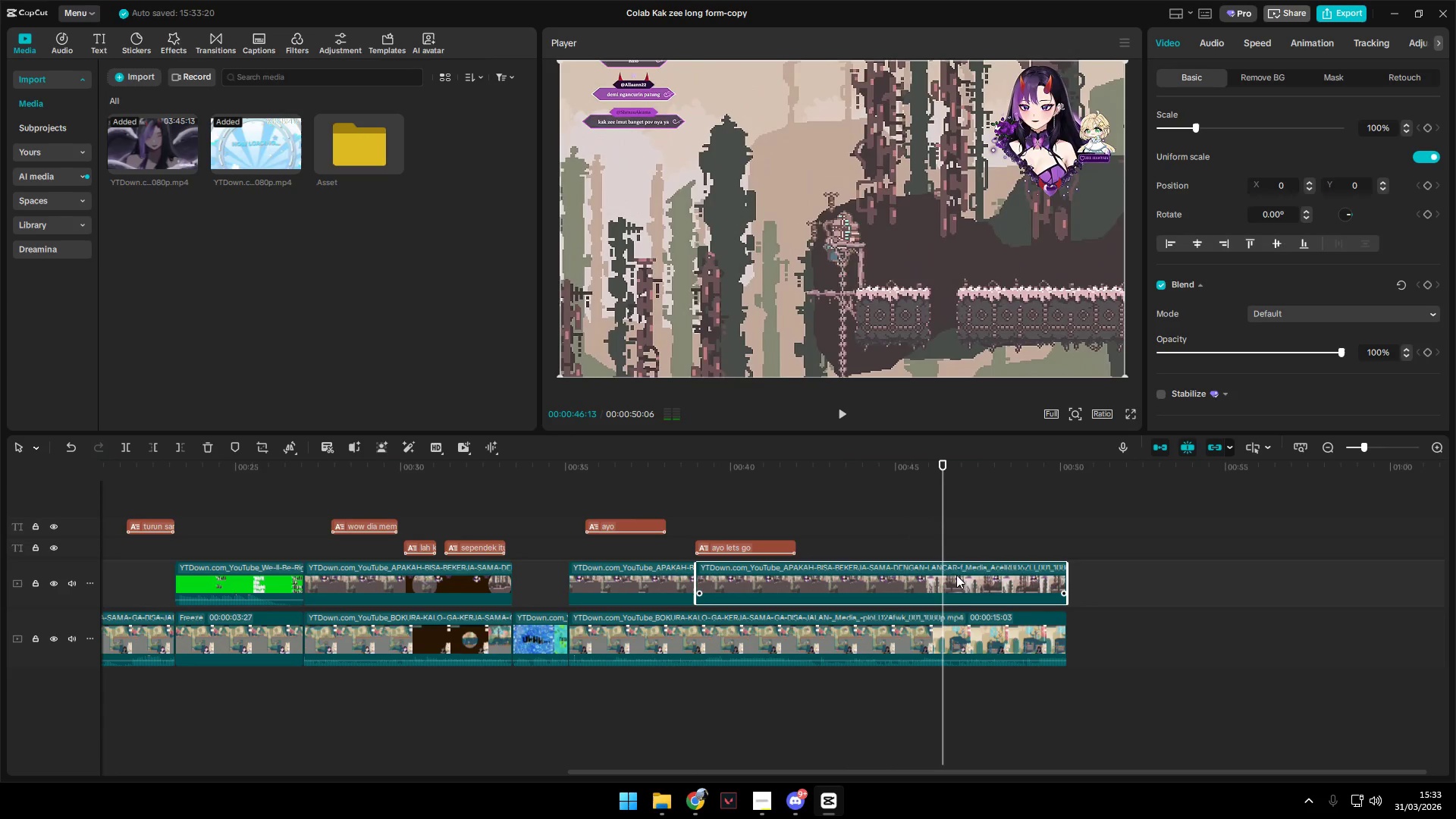 
left_click([952, 577])
 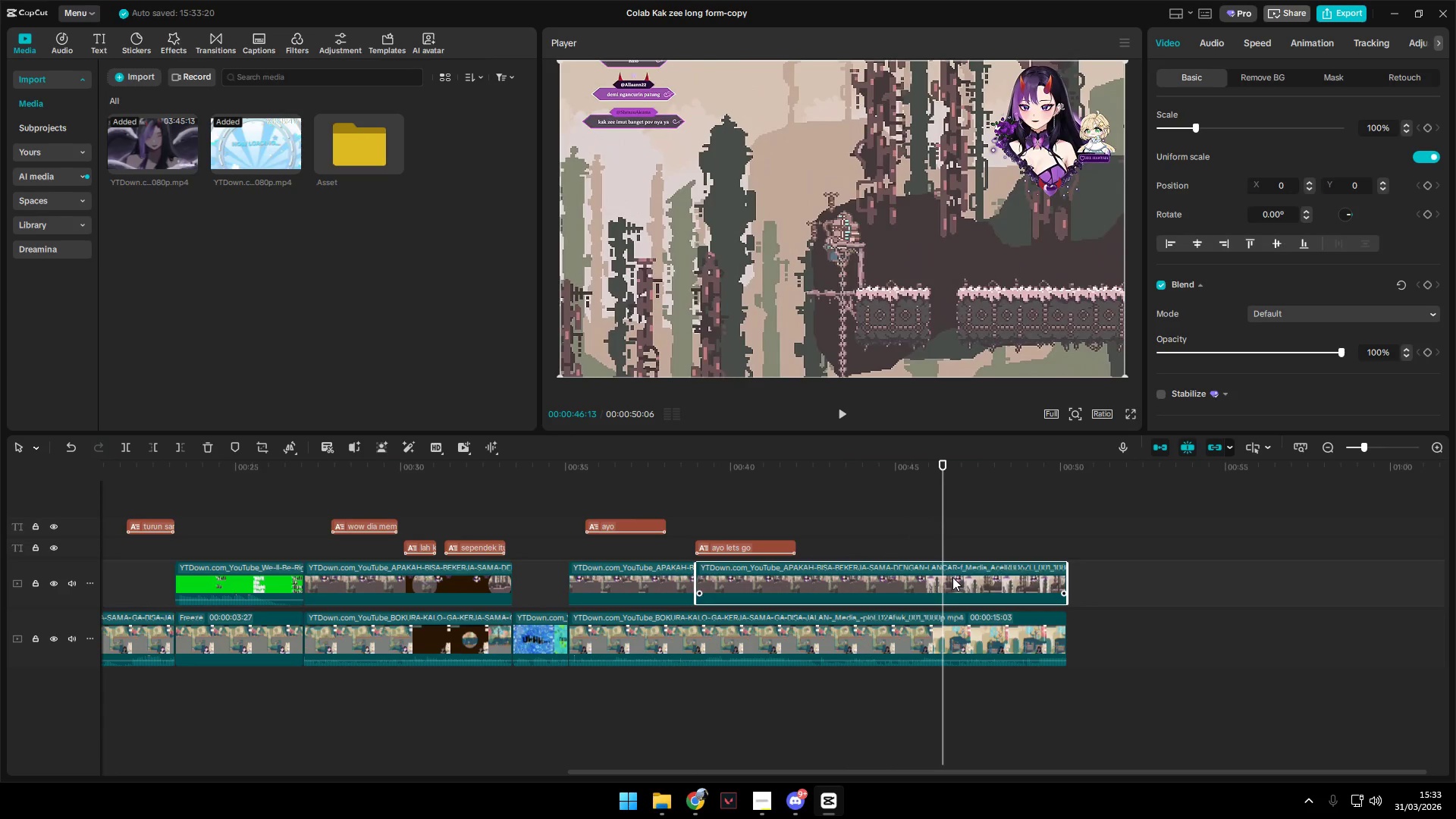 
key(Shift+E)
 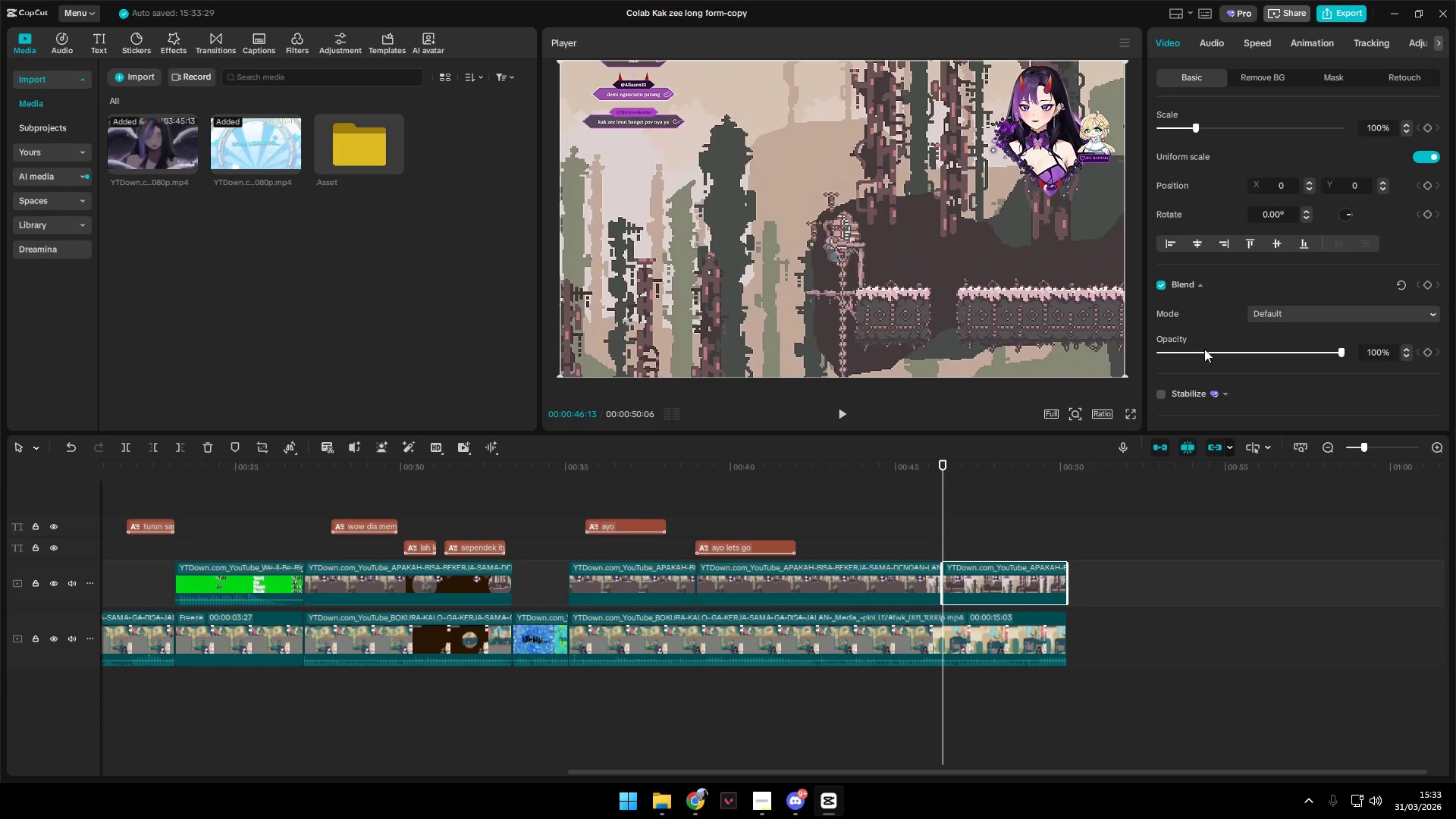 
left_click_drag(start_coordinate=[1188, 350], to_coordinate=[930, 333])
 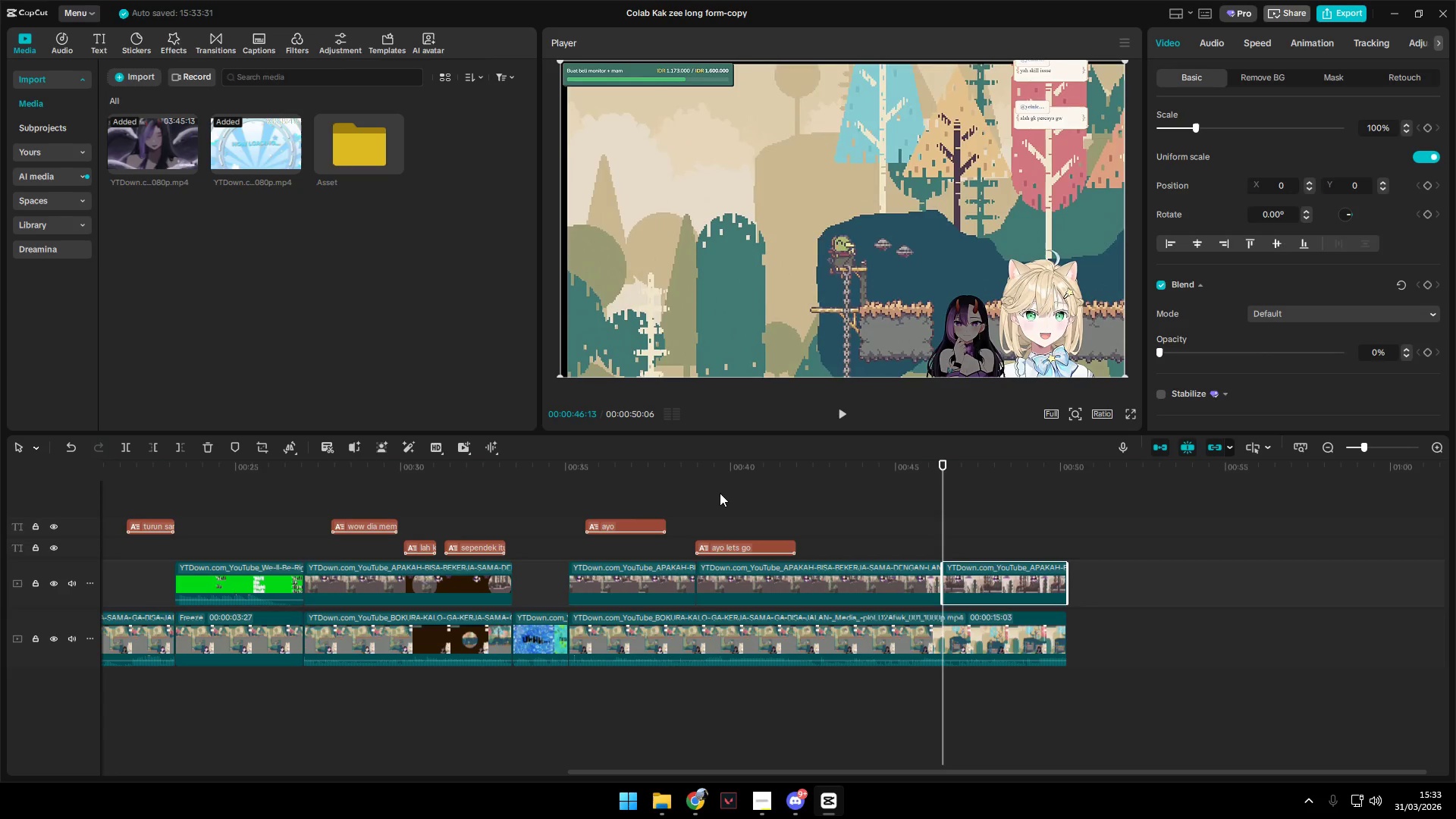 
key(Space)
 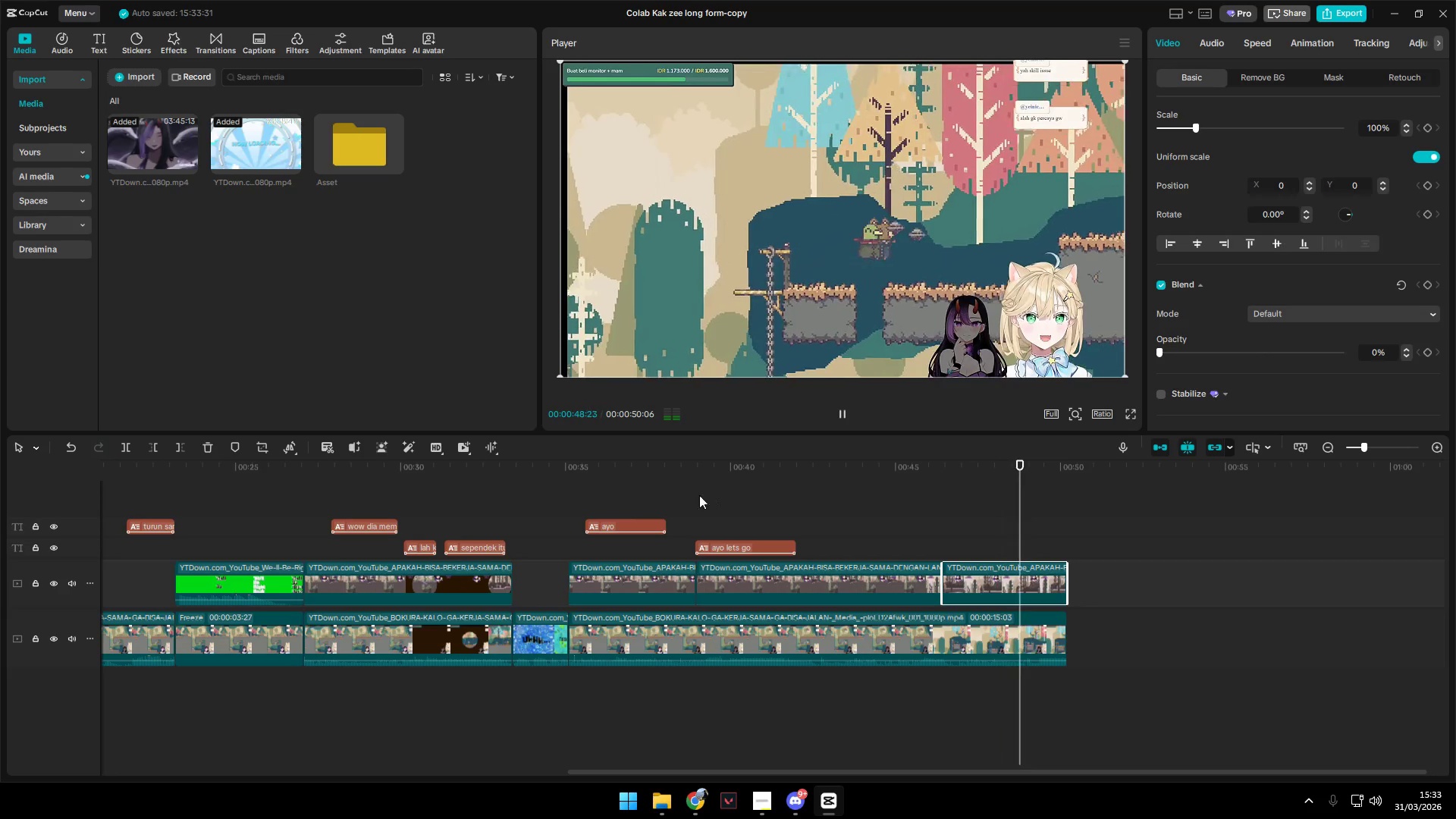 
key(Space)
 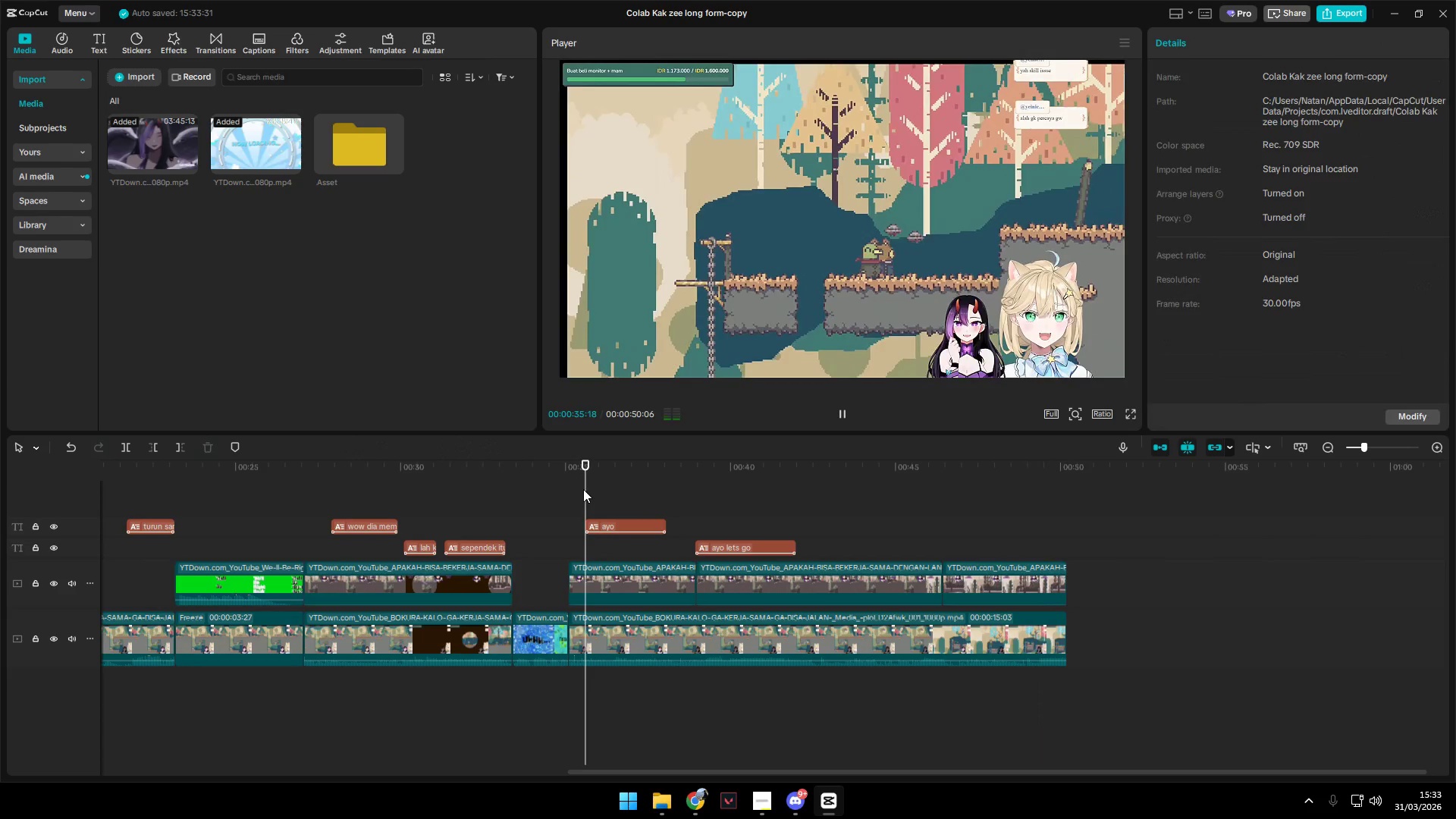 
key(Space)
 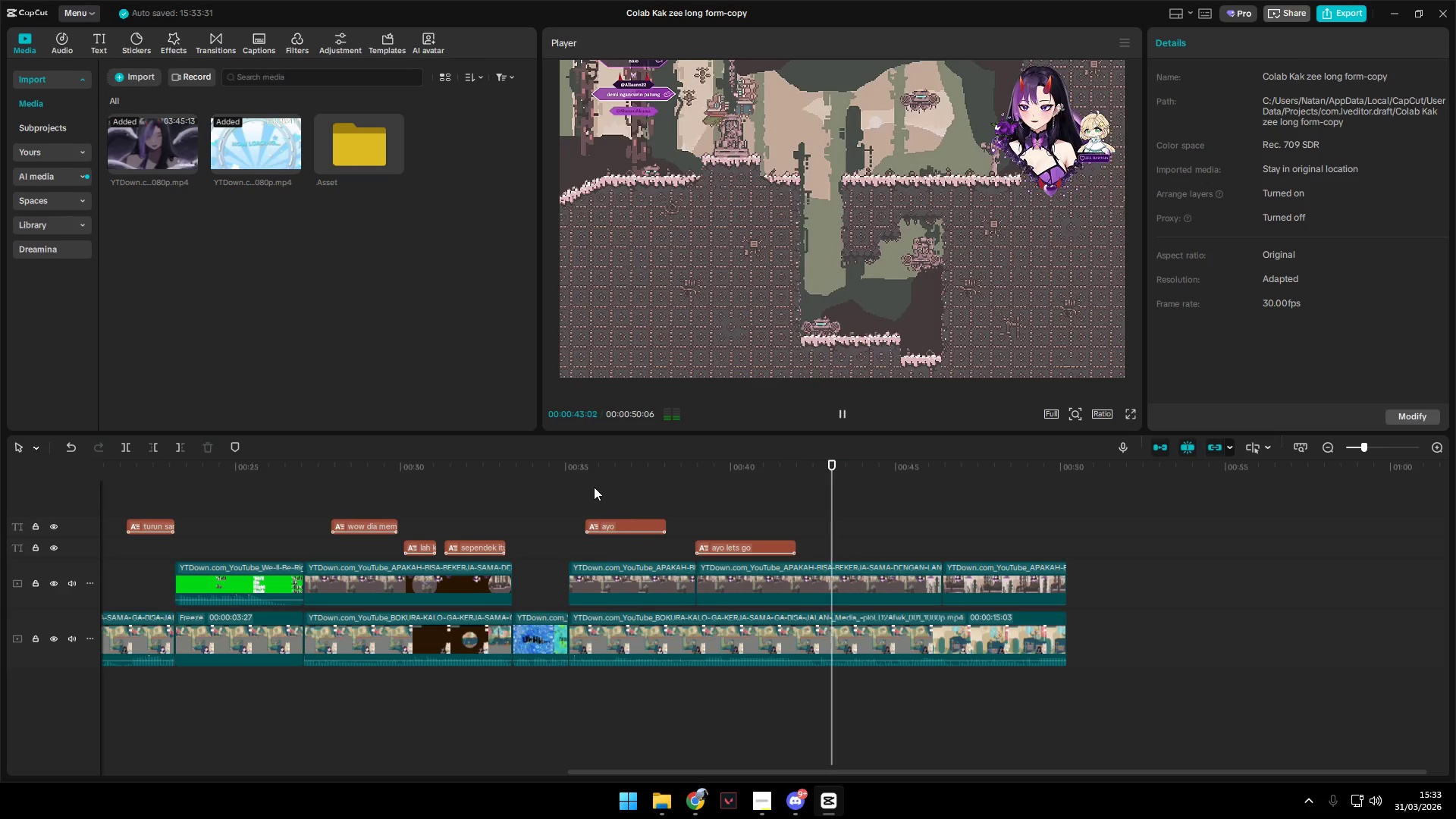 
wait(12.52)
 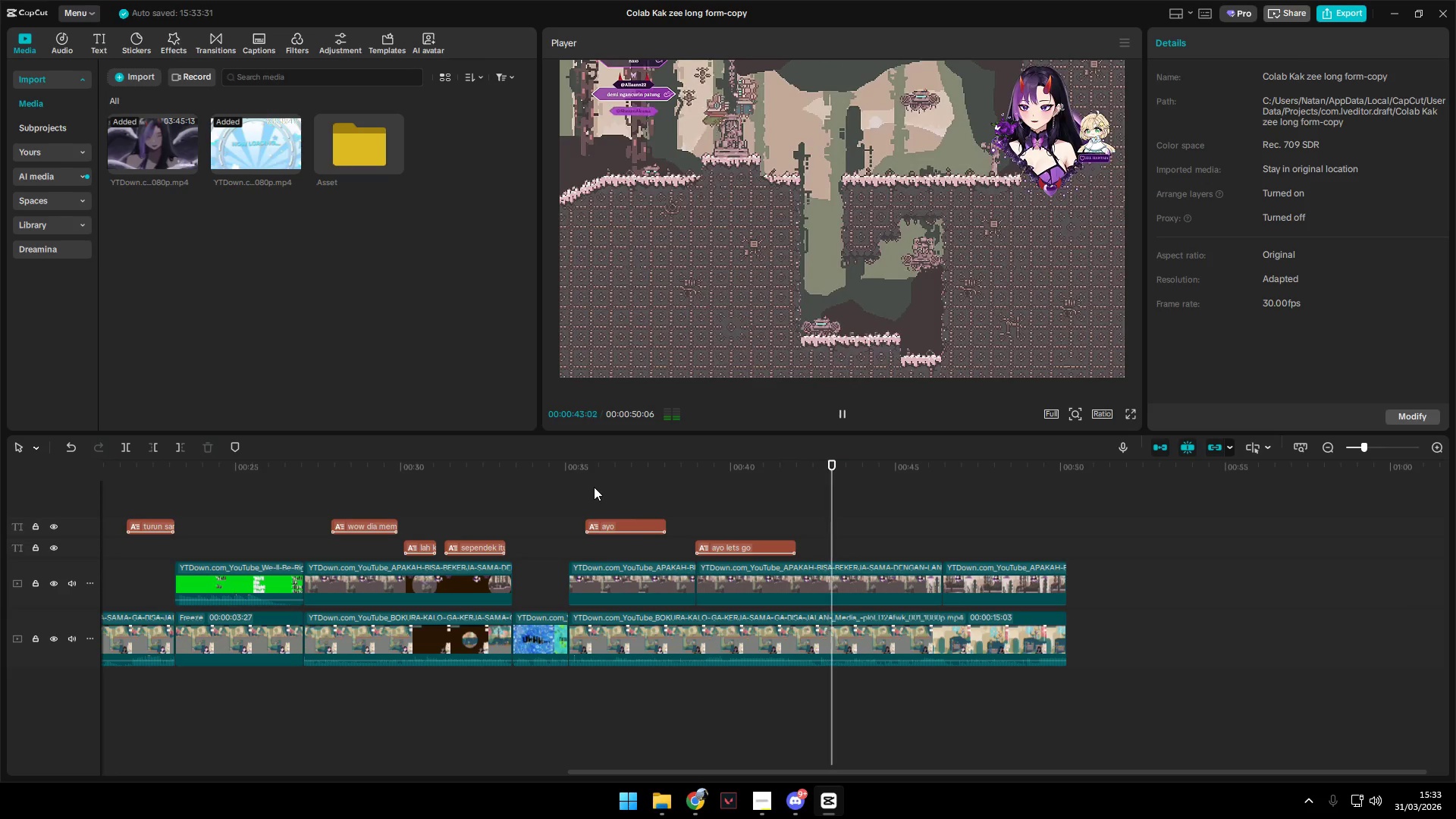 
key(Space)
 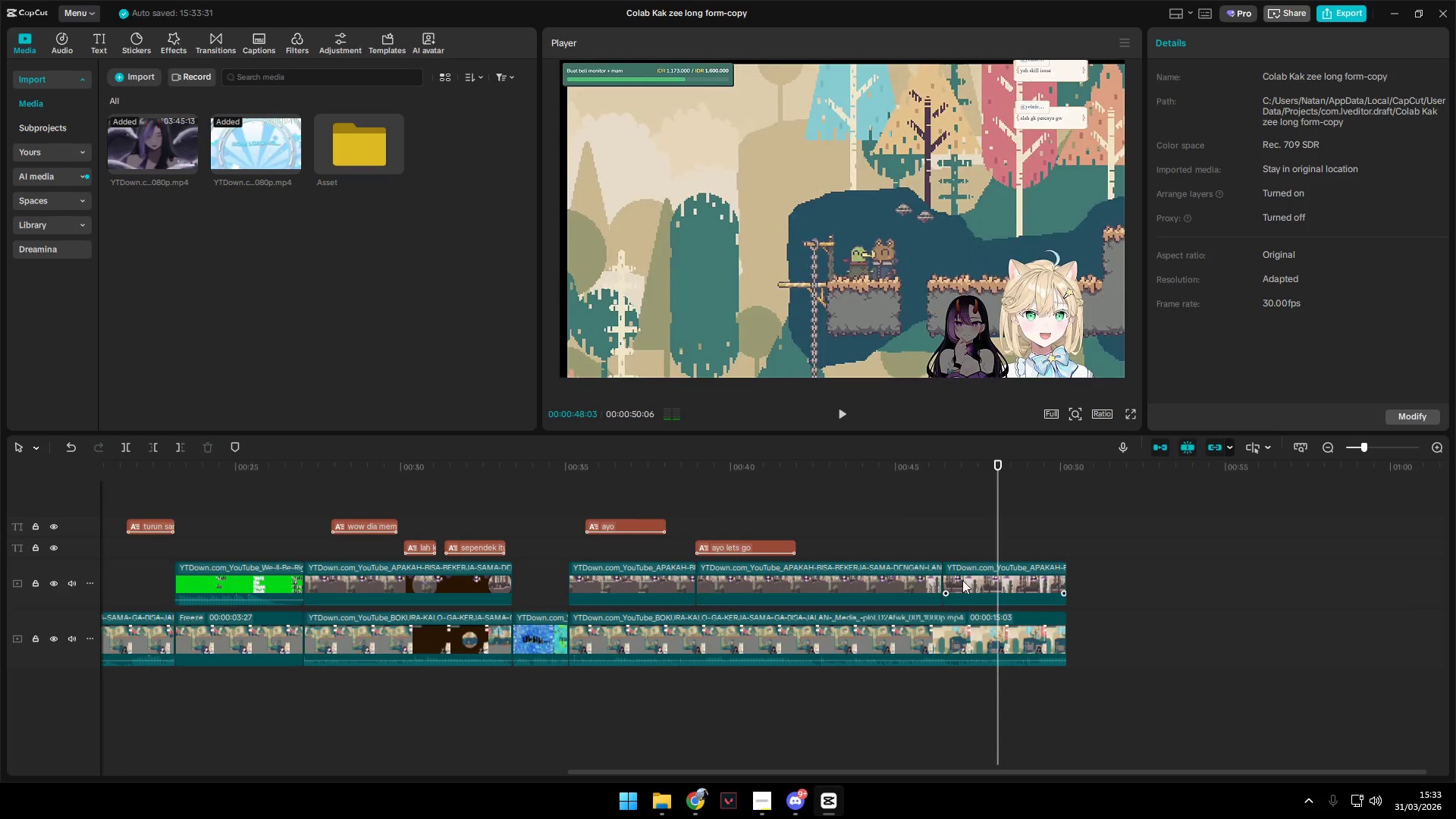 
left_click([973, 576])
 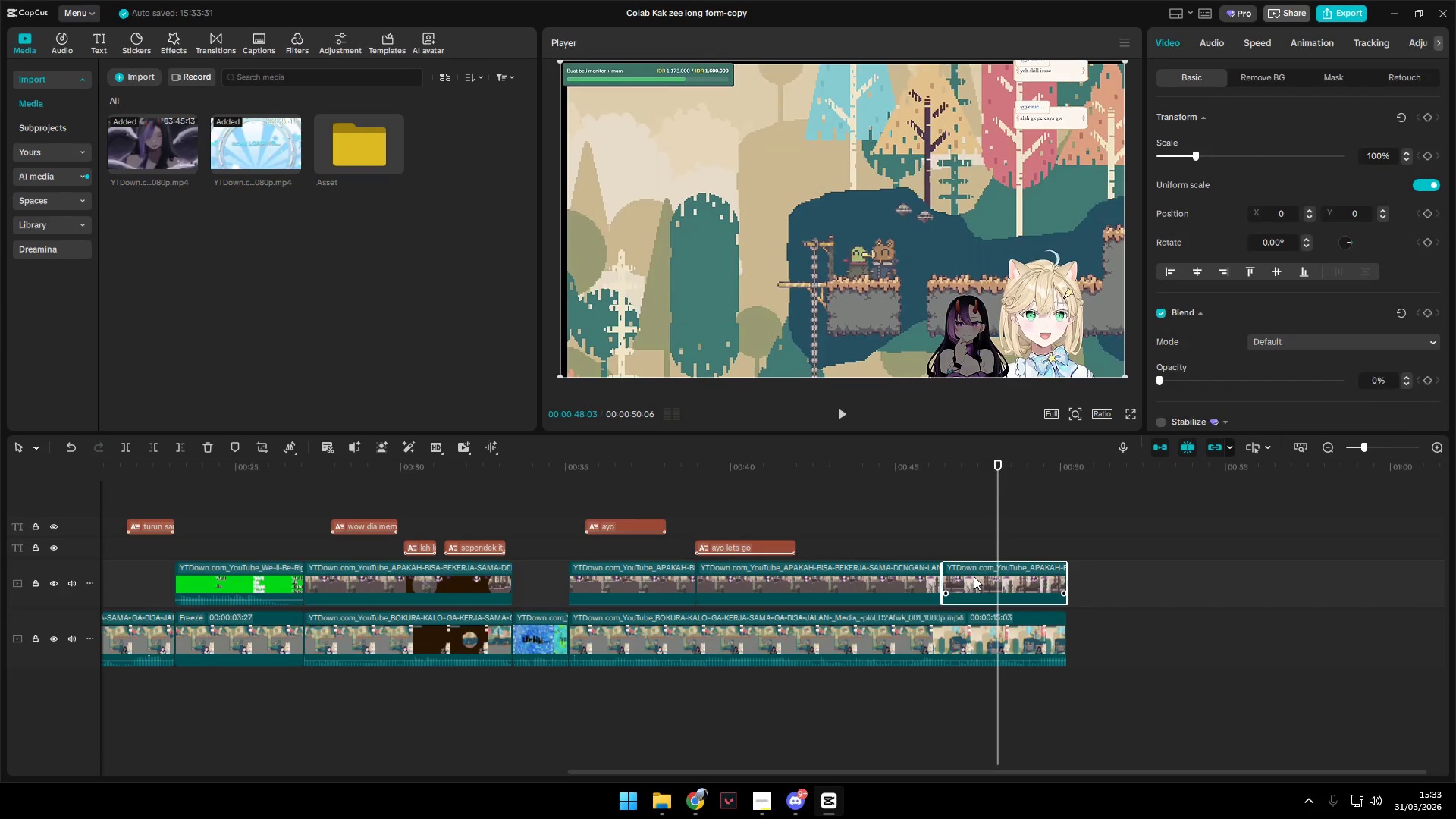 
key(Backspace)
 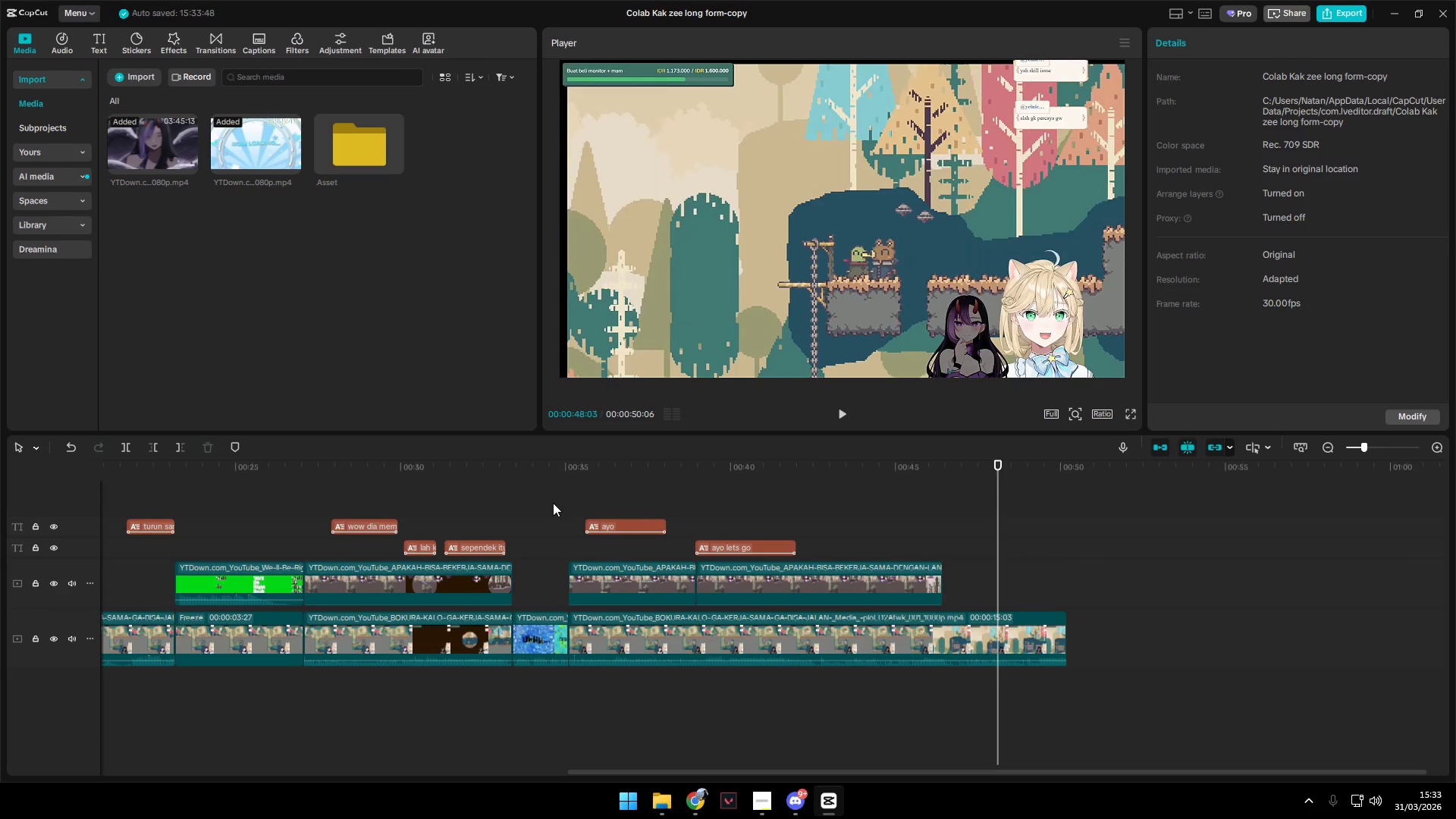 
left_click([629, 497])
 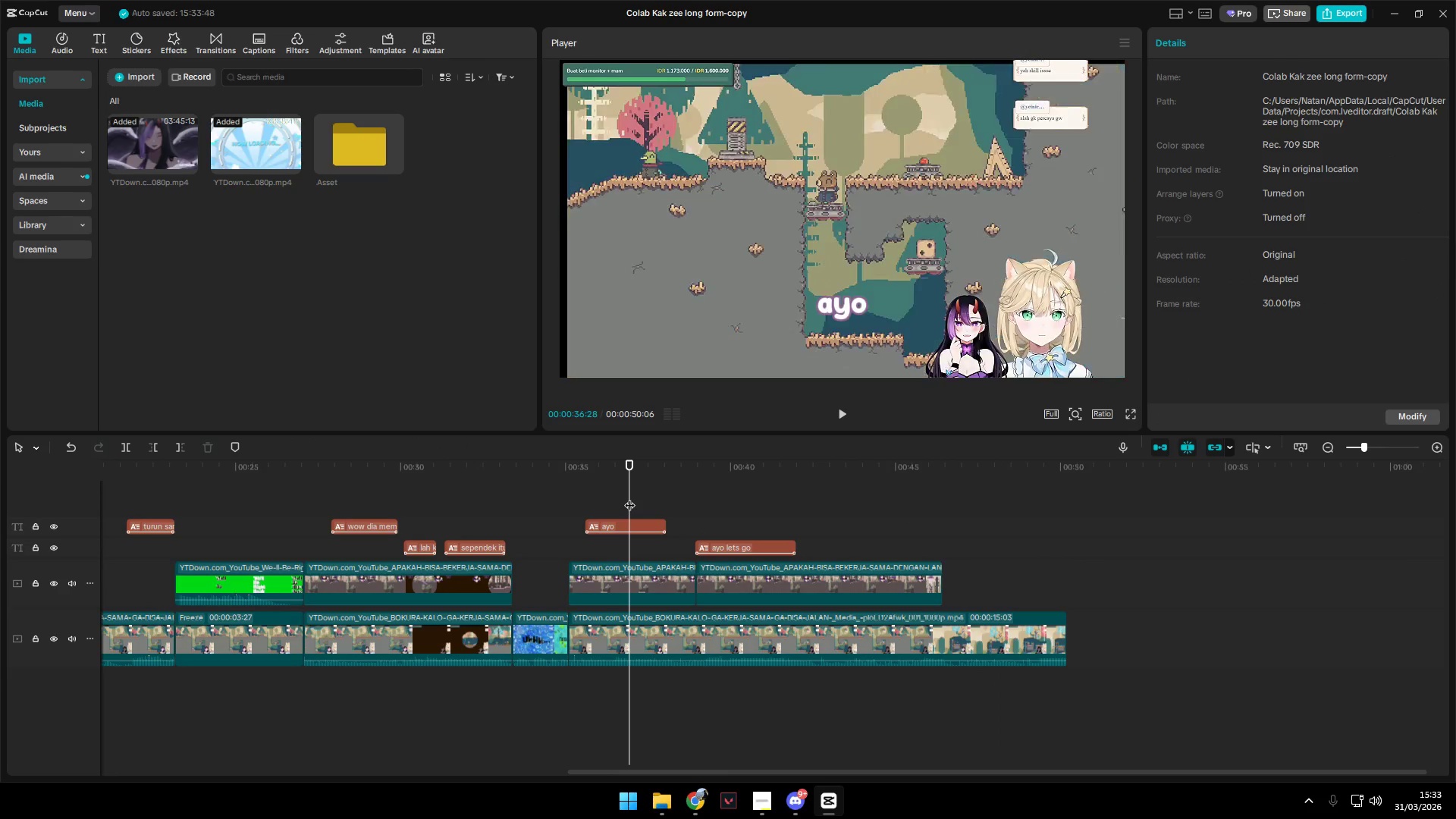 
key(Space)
 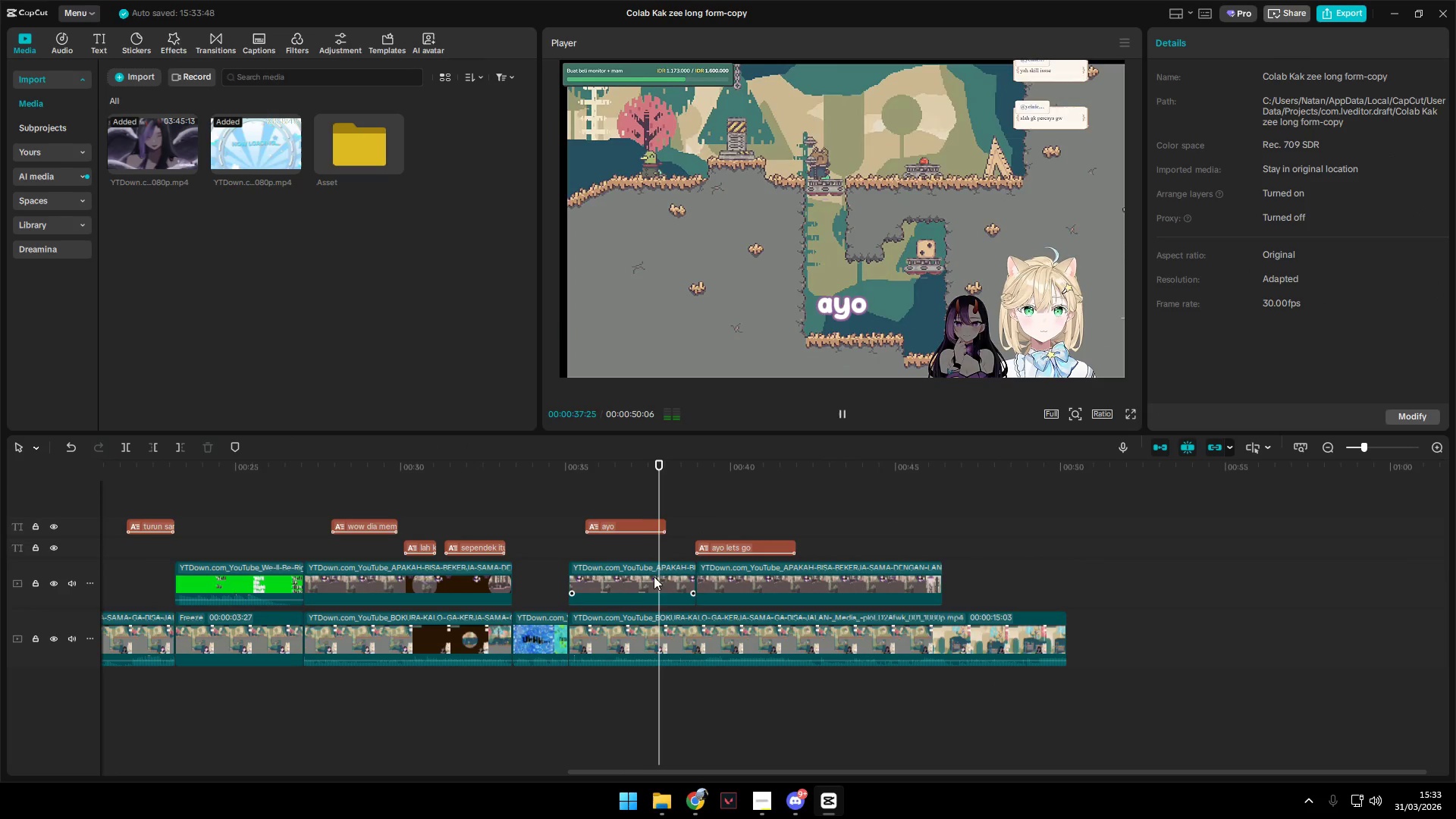 
left_click([637, 573])
 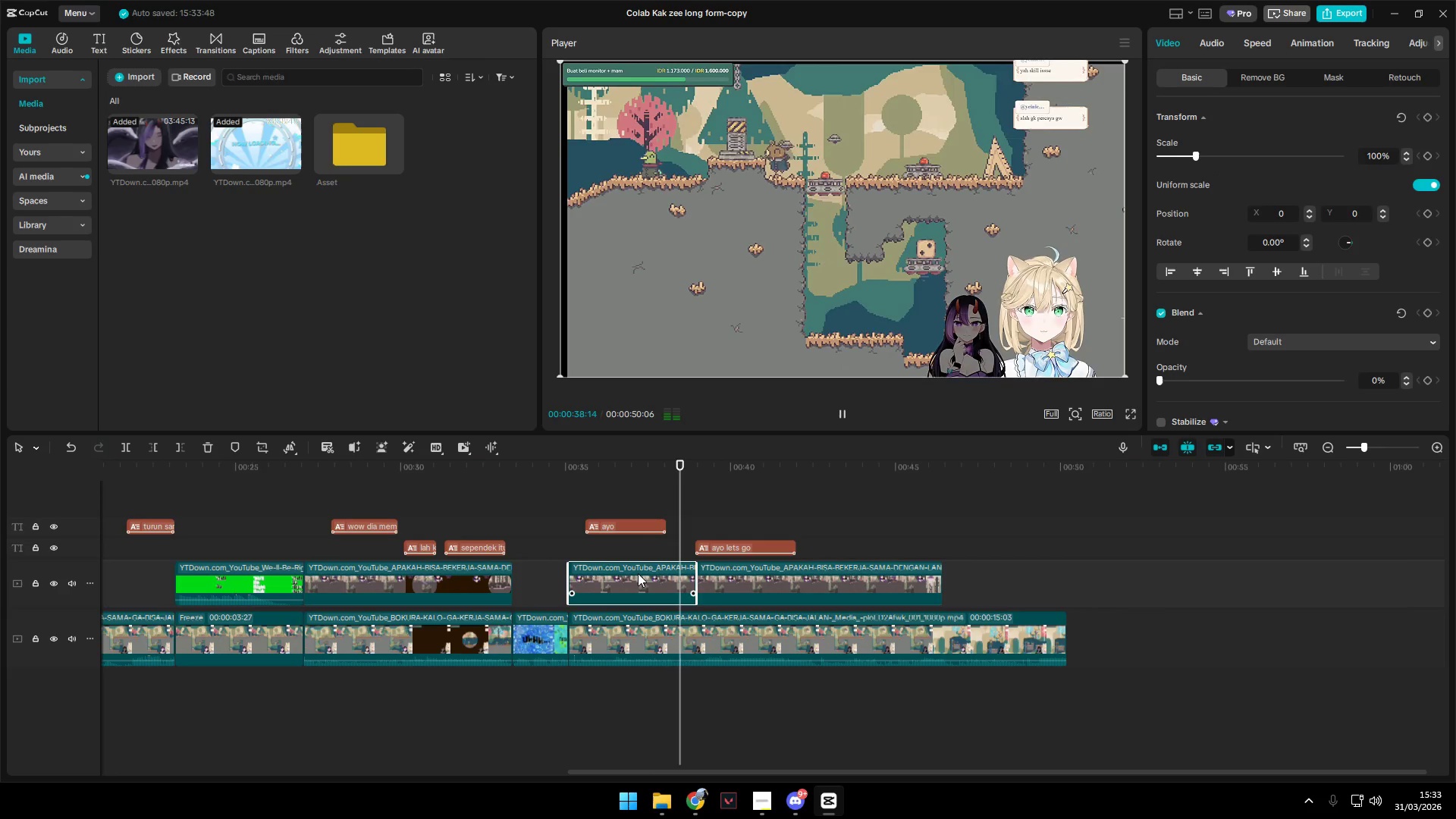 
key(Backspace)
 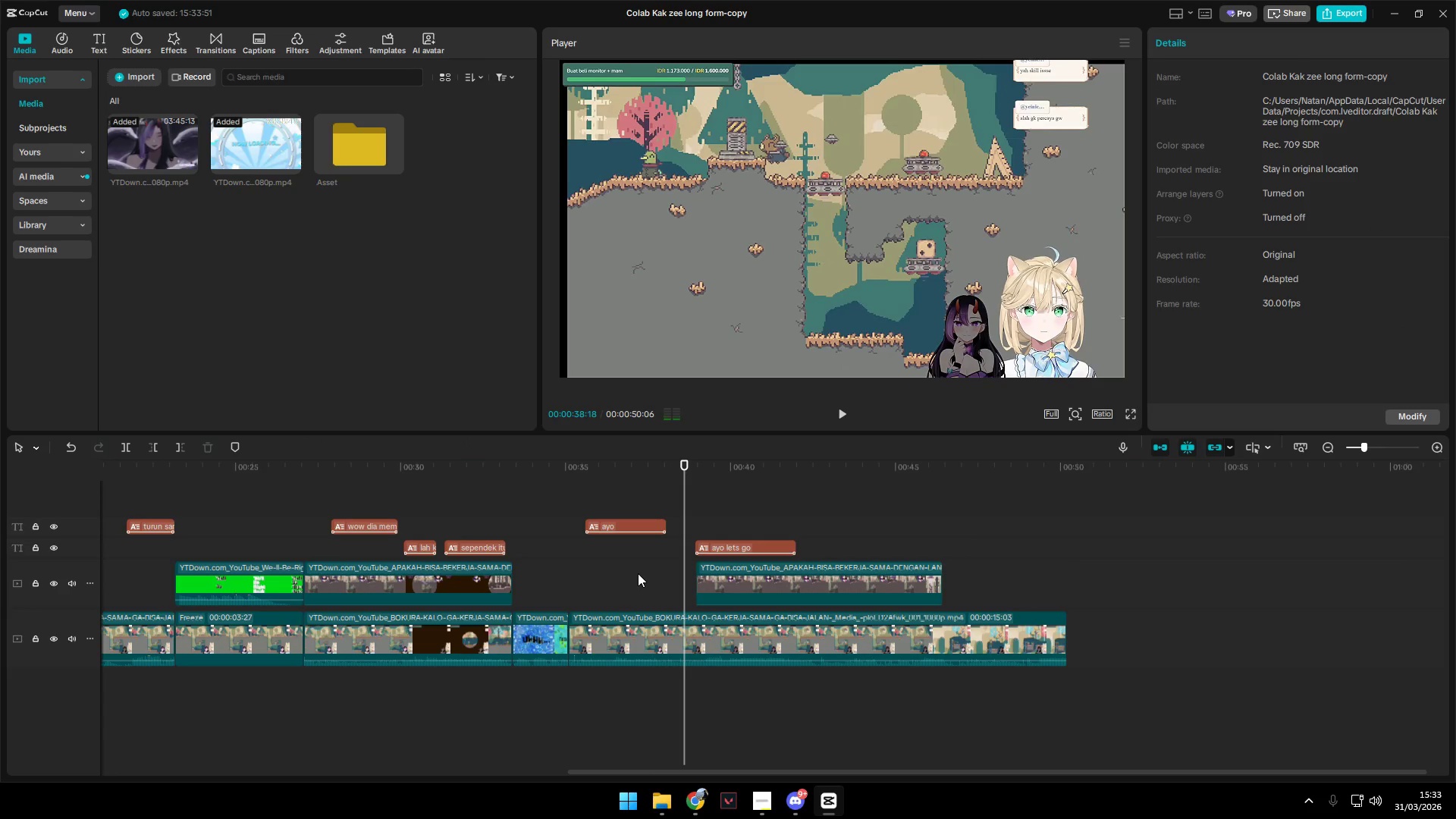 
key(Space)
 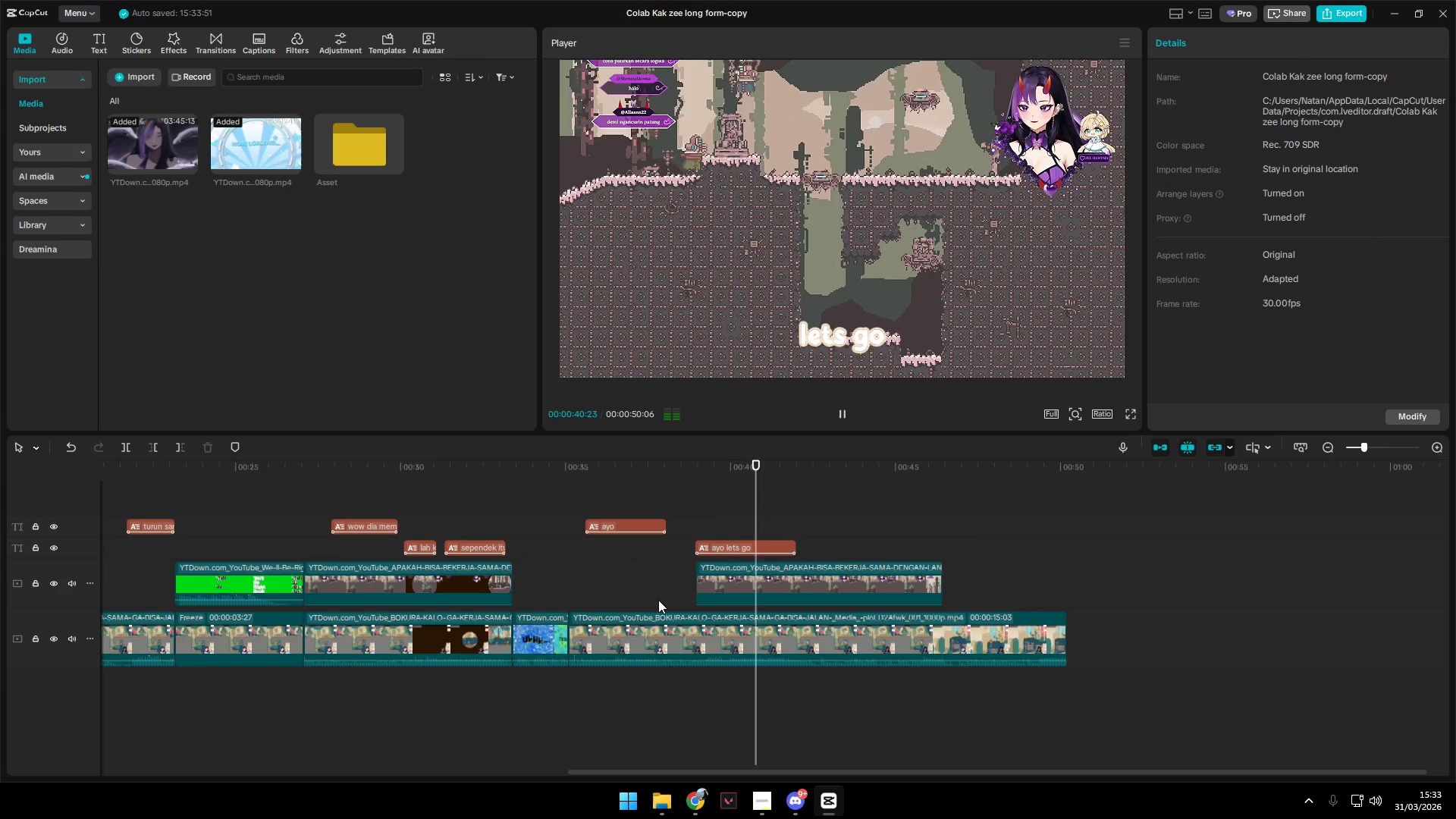 
hold_key(key=ControlLeft, duration=1.16)
scroll: coordinate [658, 600], scroll_direction: down, amount: 9.0
 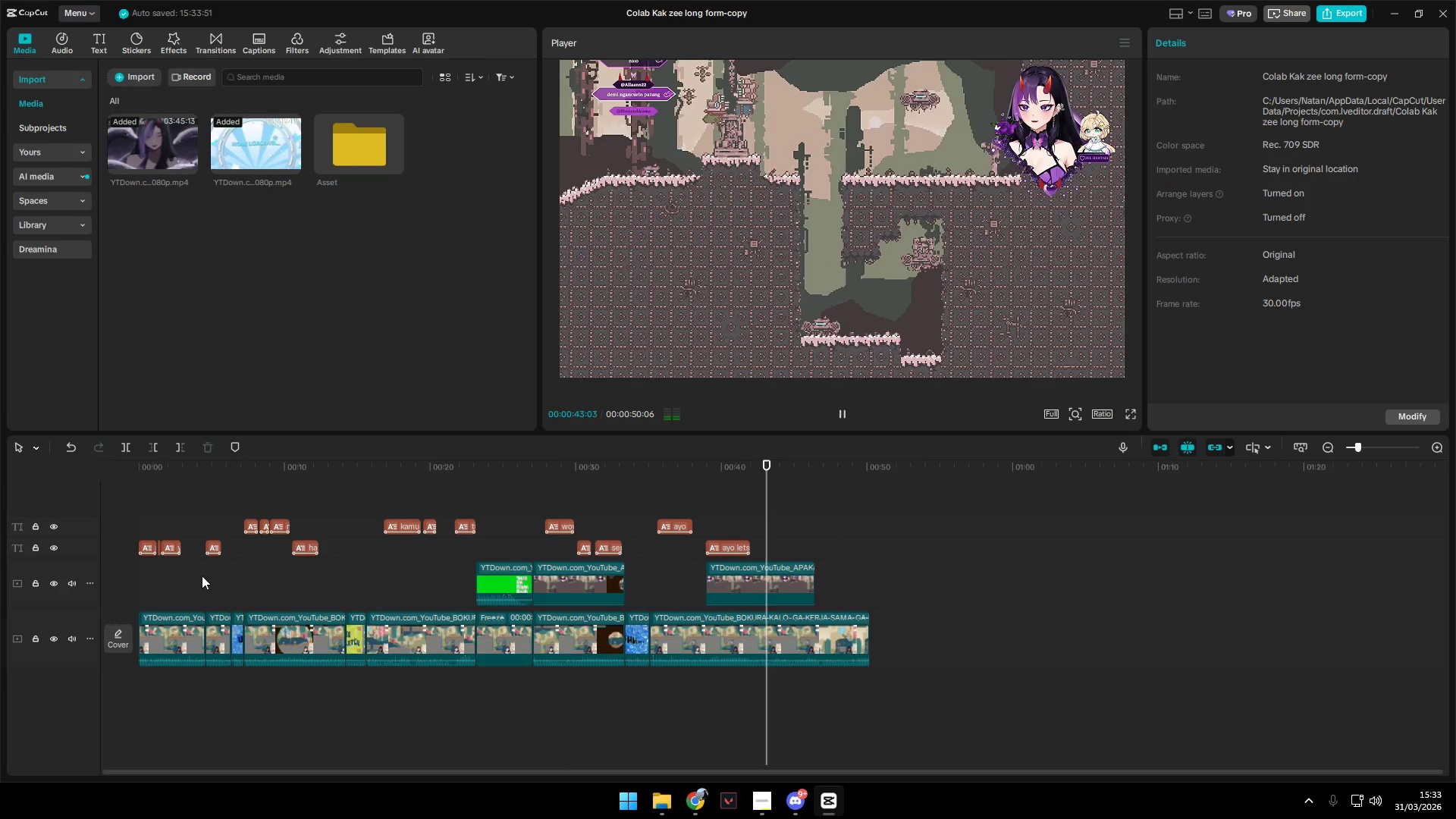 
left_click([257, 583])
 